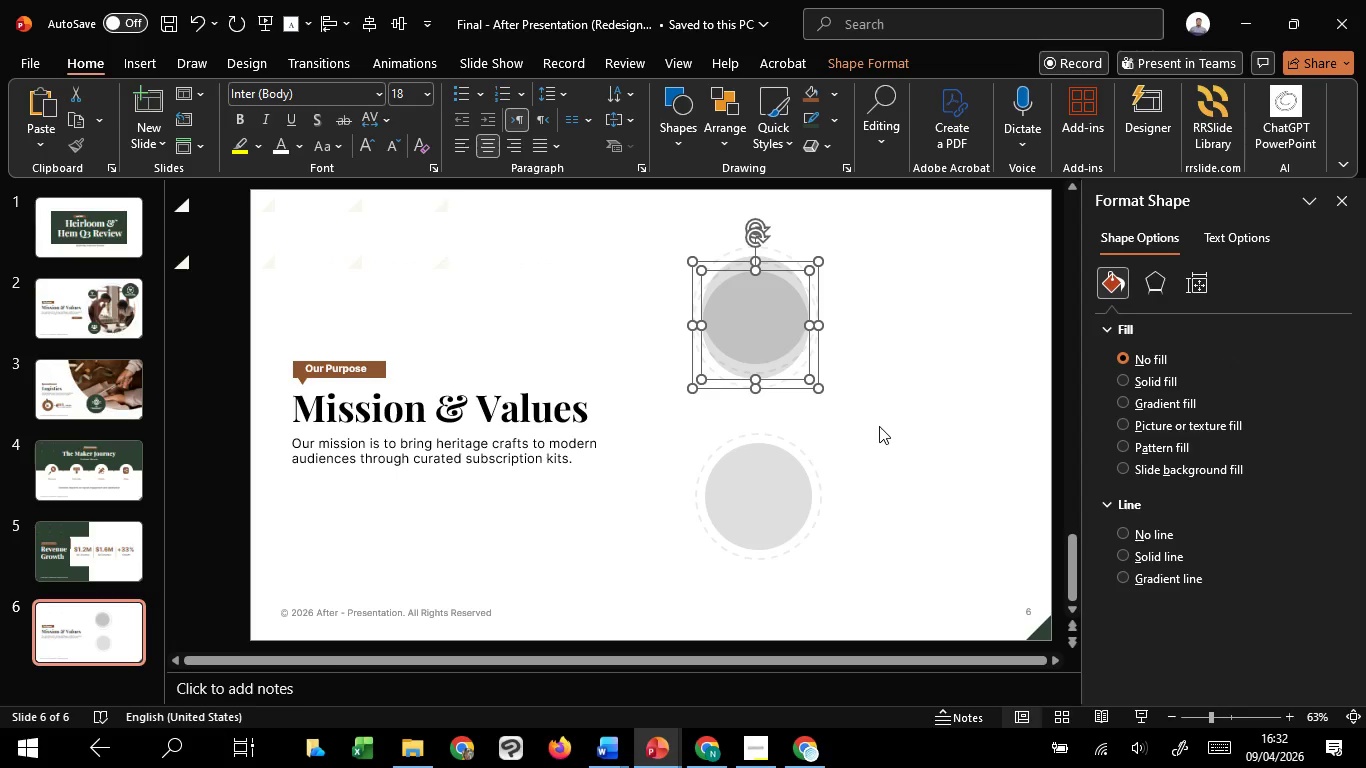 
key(Control+Shift+ControlLeft)
 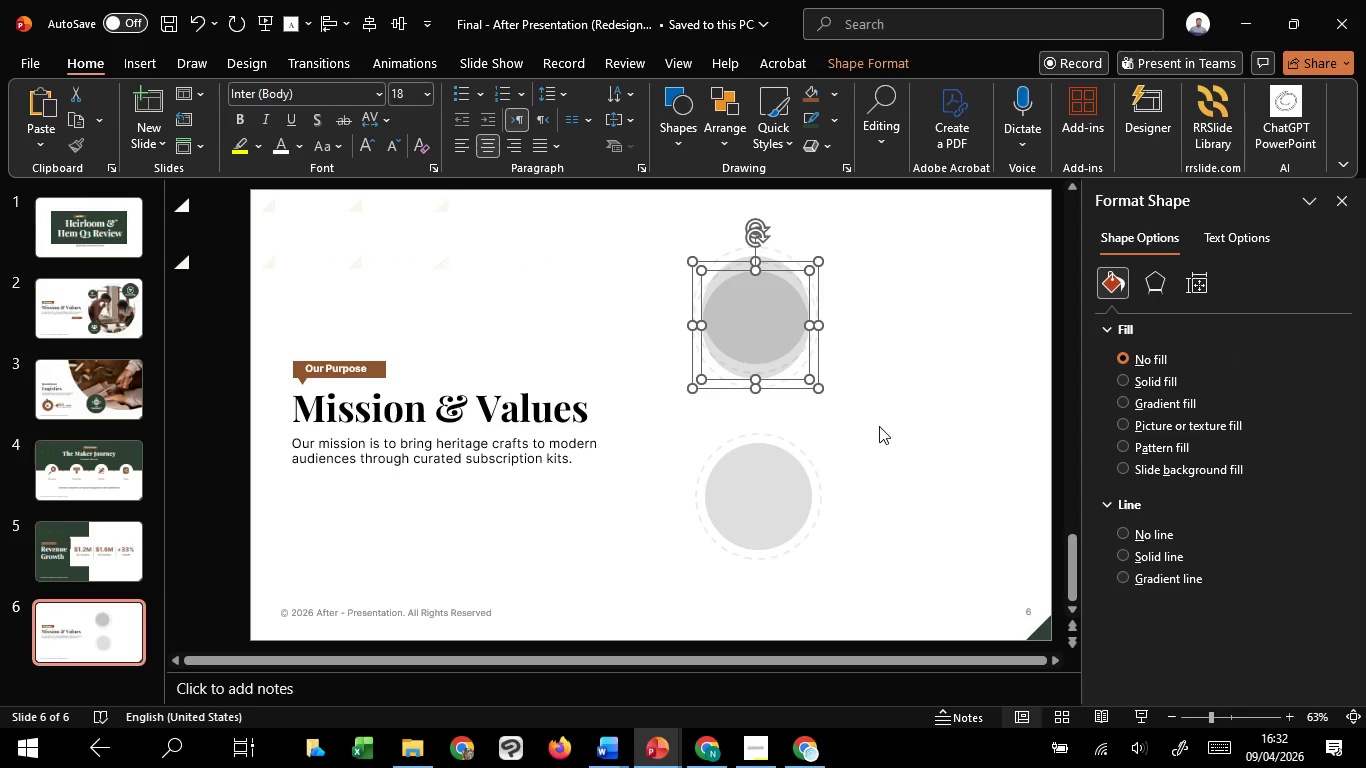 
key(Control+Z)
 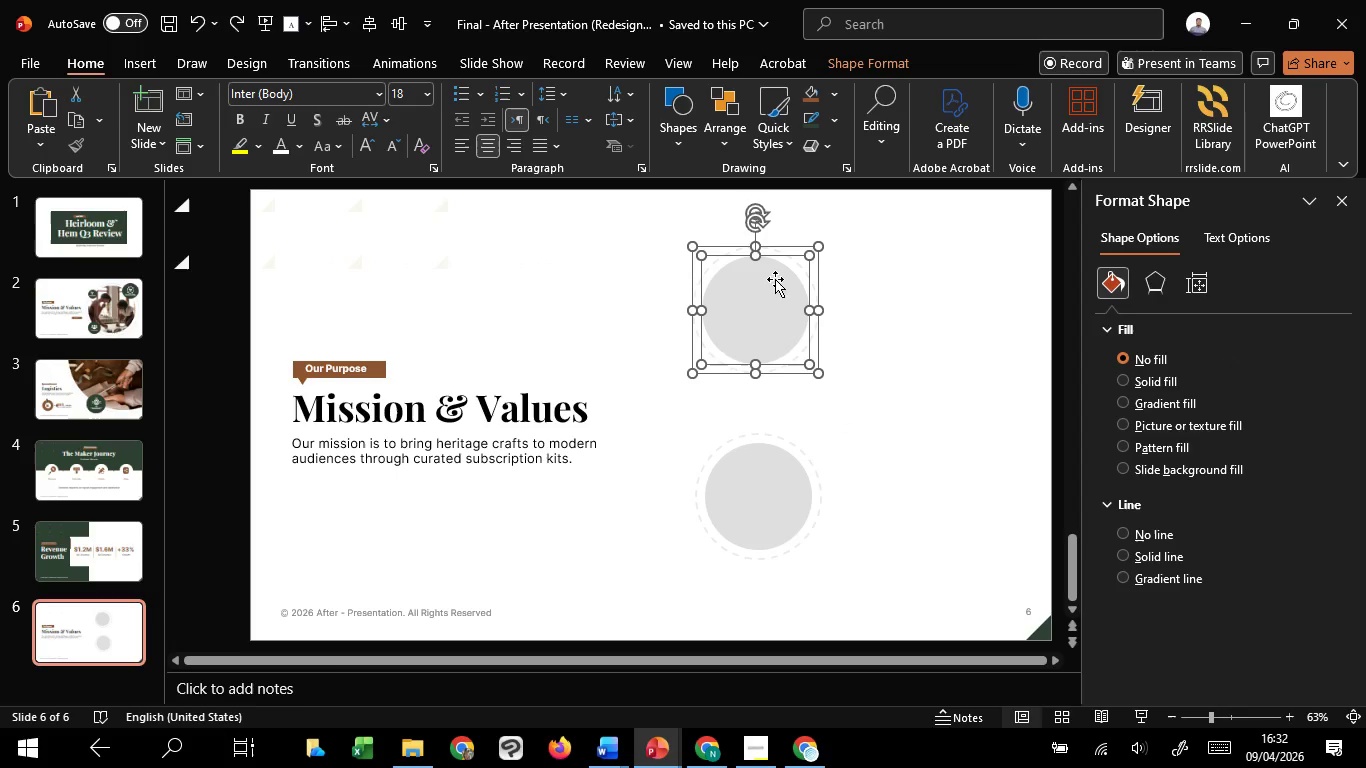 
hold_key(key=ShiftLeft, duration=1.51)
left_click_drag(start_coordinate=[774, 278], to_coordinate=[780, 286])
 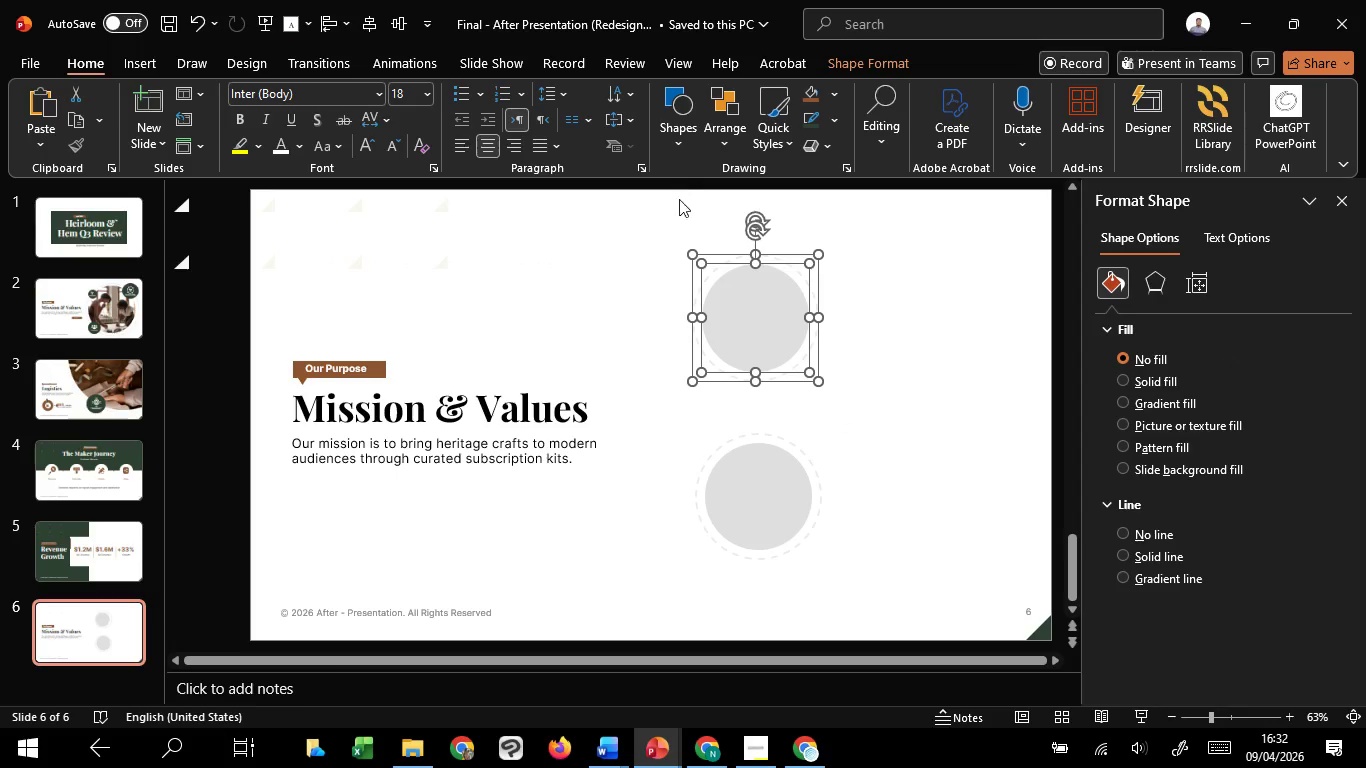 
hold_key(key=ShiftLeft, duration=1.52)
 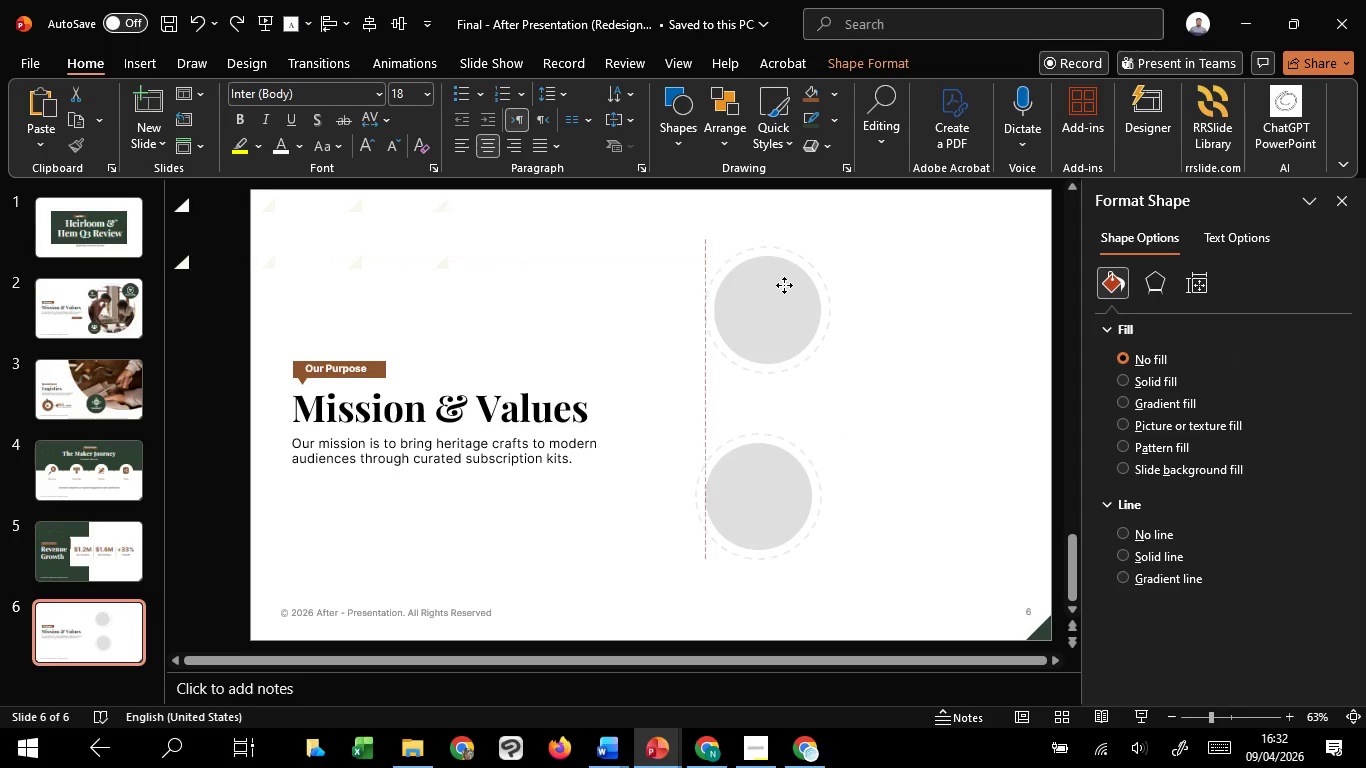 
hold_key(key=ShiftLeft, duration=1.5)
 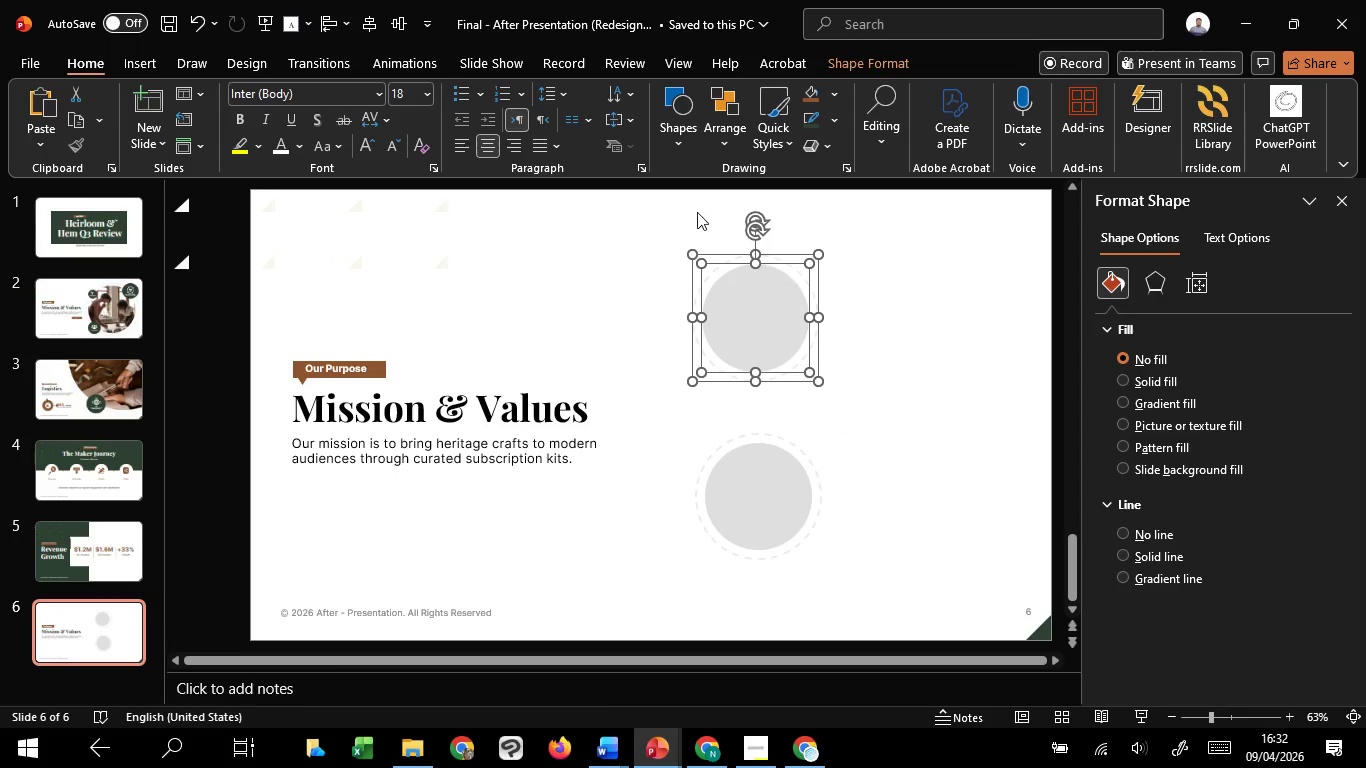 
hold_key(key=ShiftLeft, duration=0.56)
 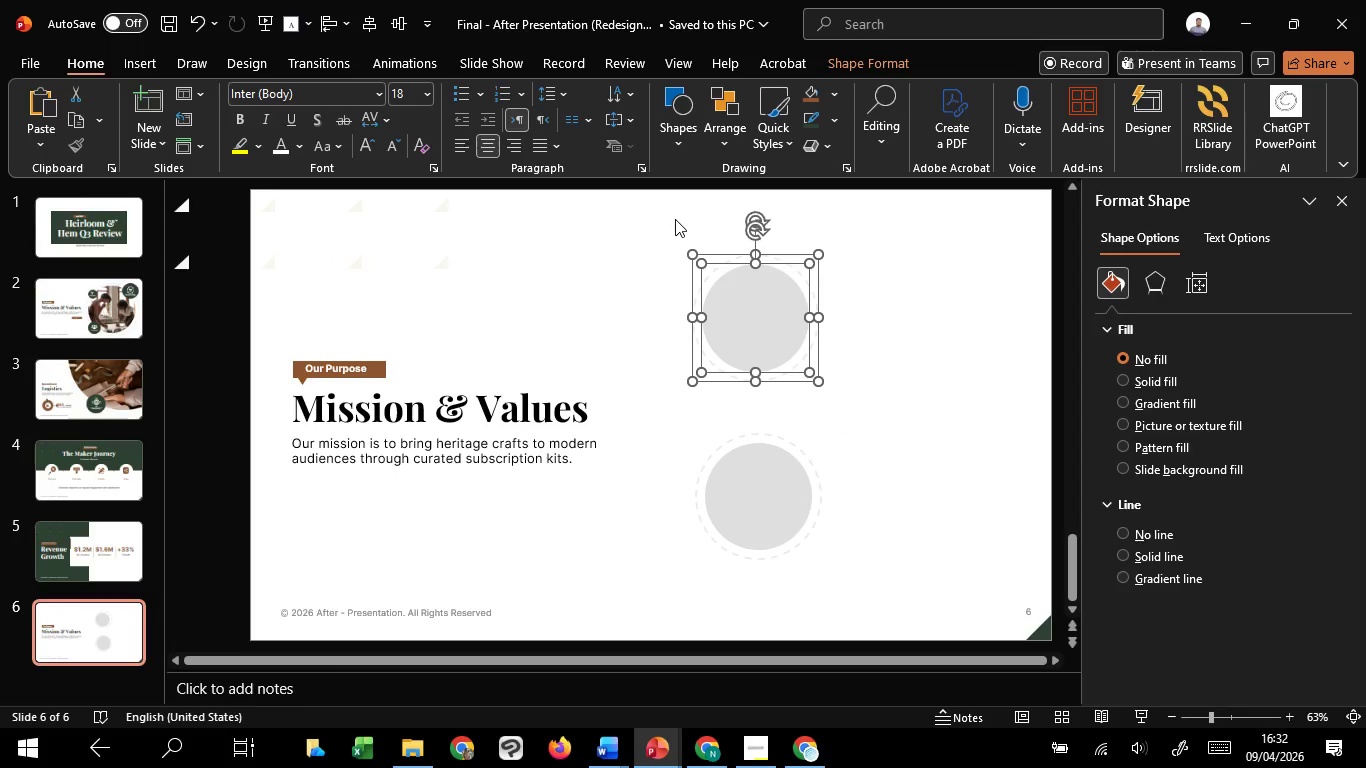 
key(Control+Z)
 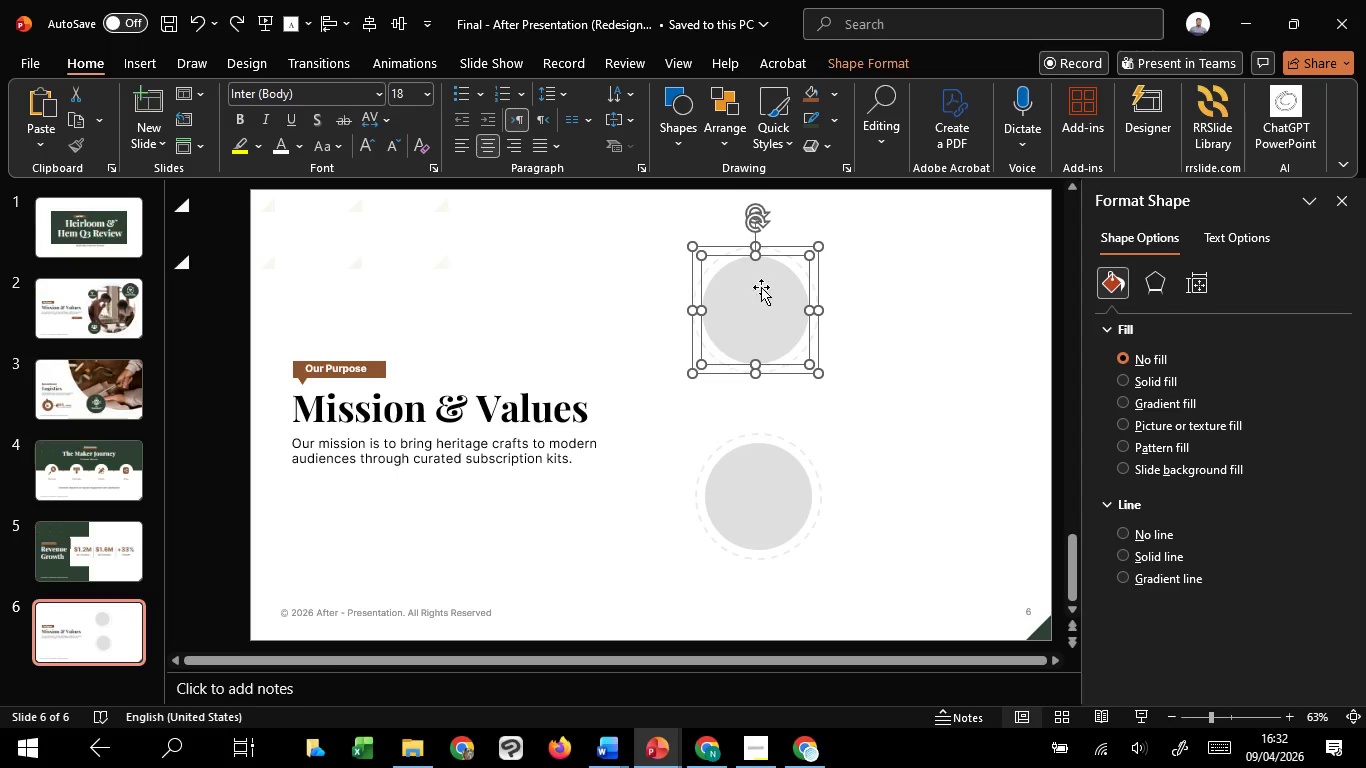 
hold_key(key=ShiftLeft, duration=1.52)
left_click_drag(start_coordinate=[761, 287], to_coordinate=[619, 398])
 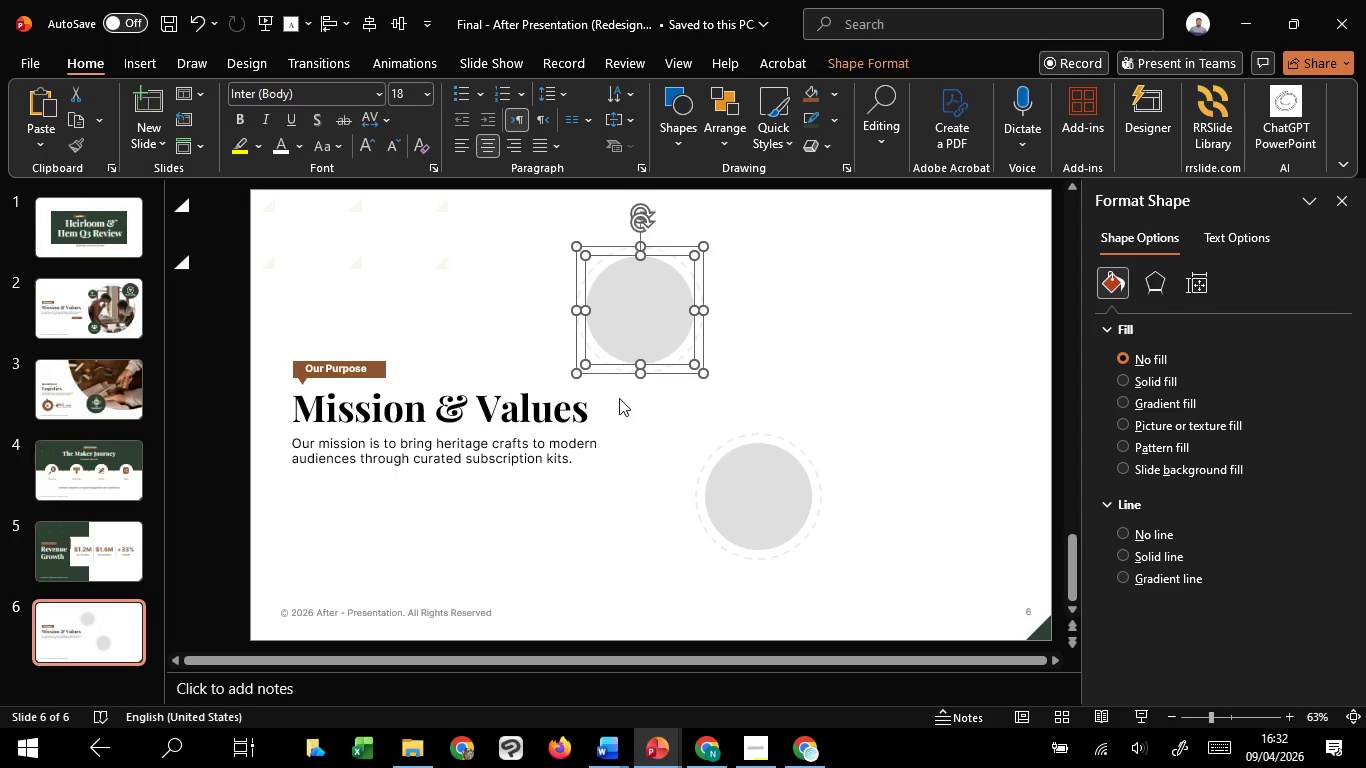 
hold_key(key=ShiftLeft, duration=1.5)
 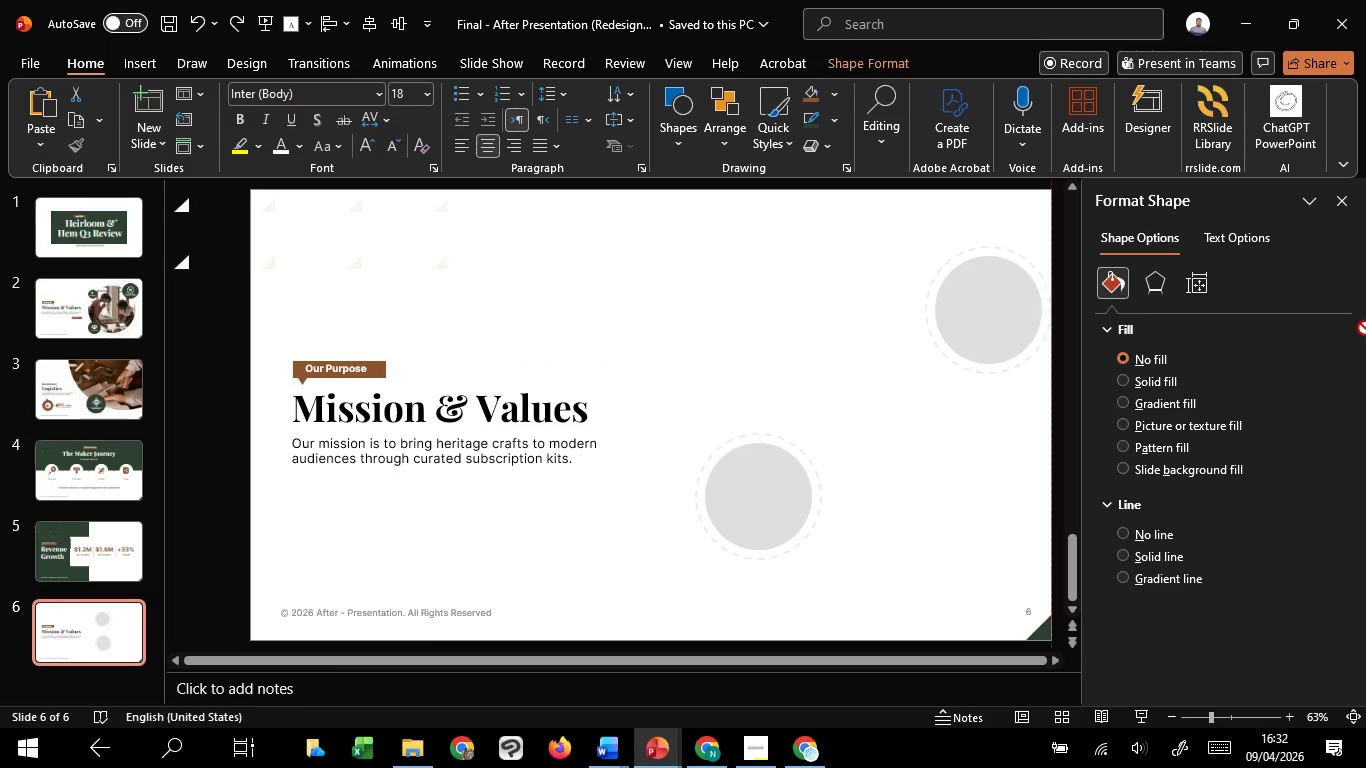 
hold_key(key=ShiftLeft, duration=1.09)
 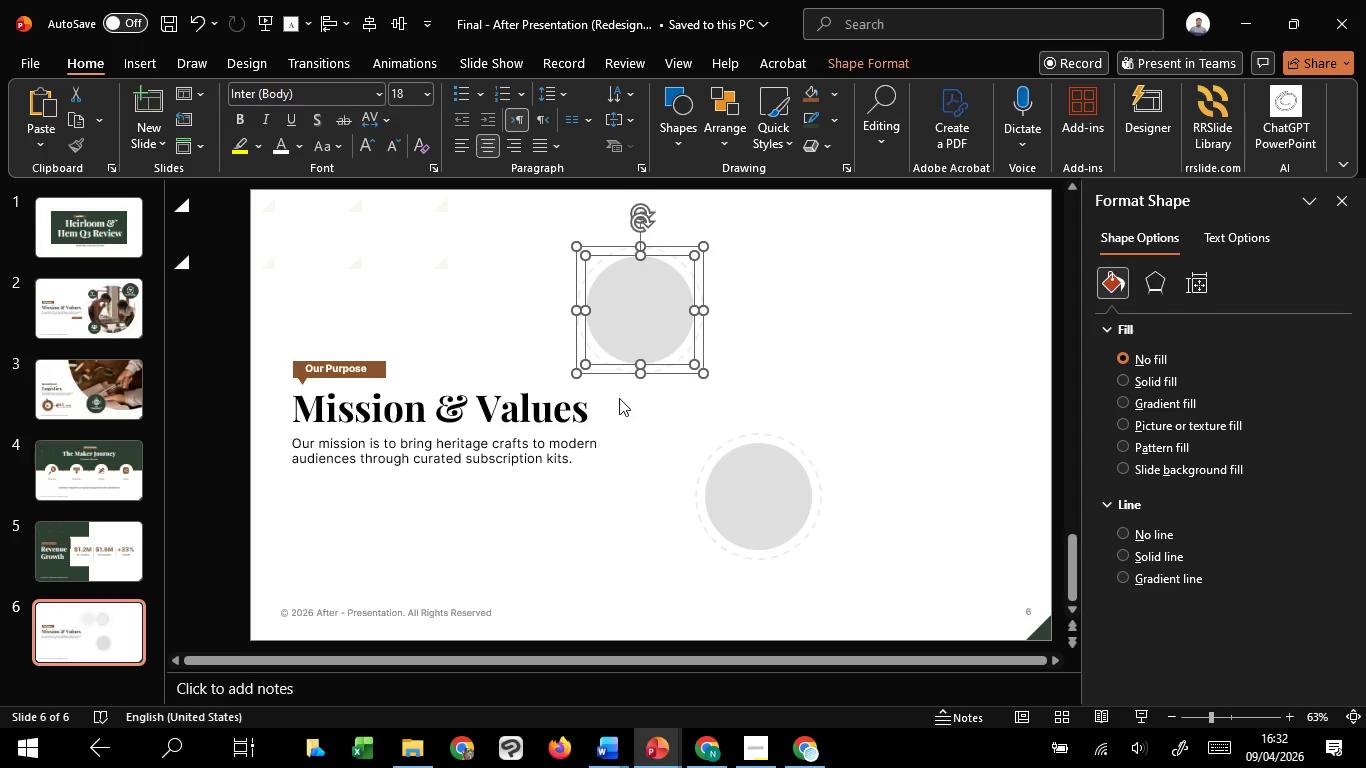 
key(Control+Z)
 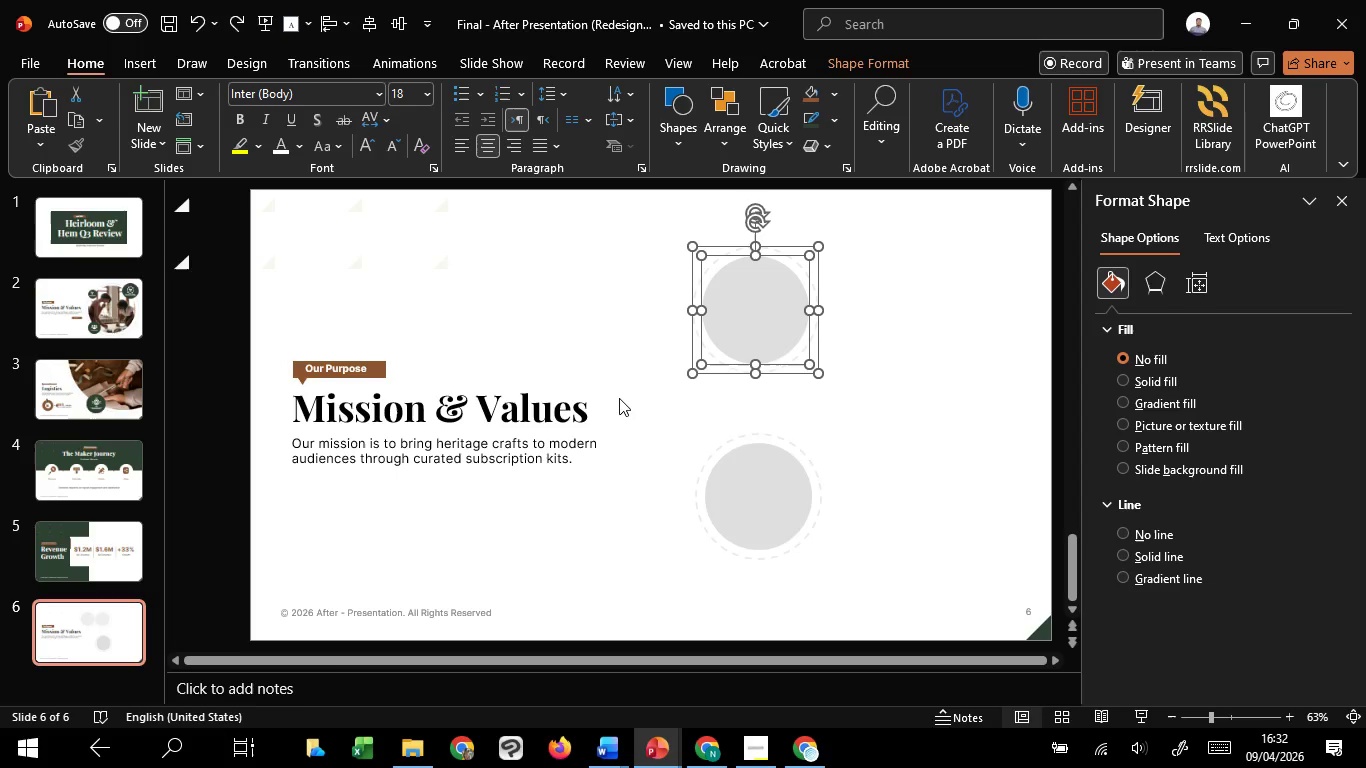 
key(Control+Z)
 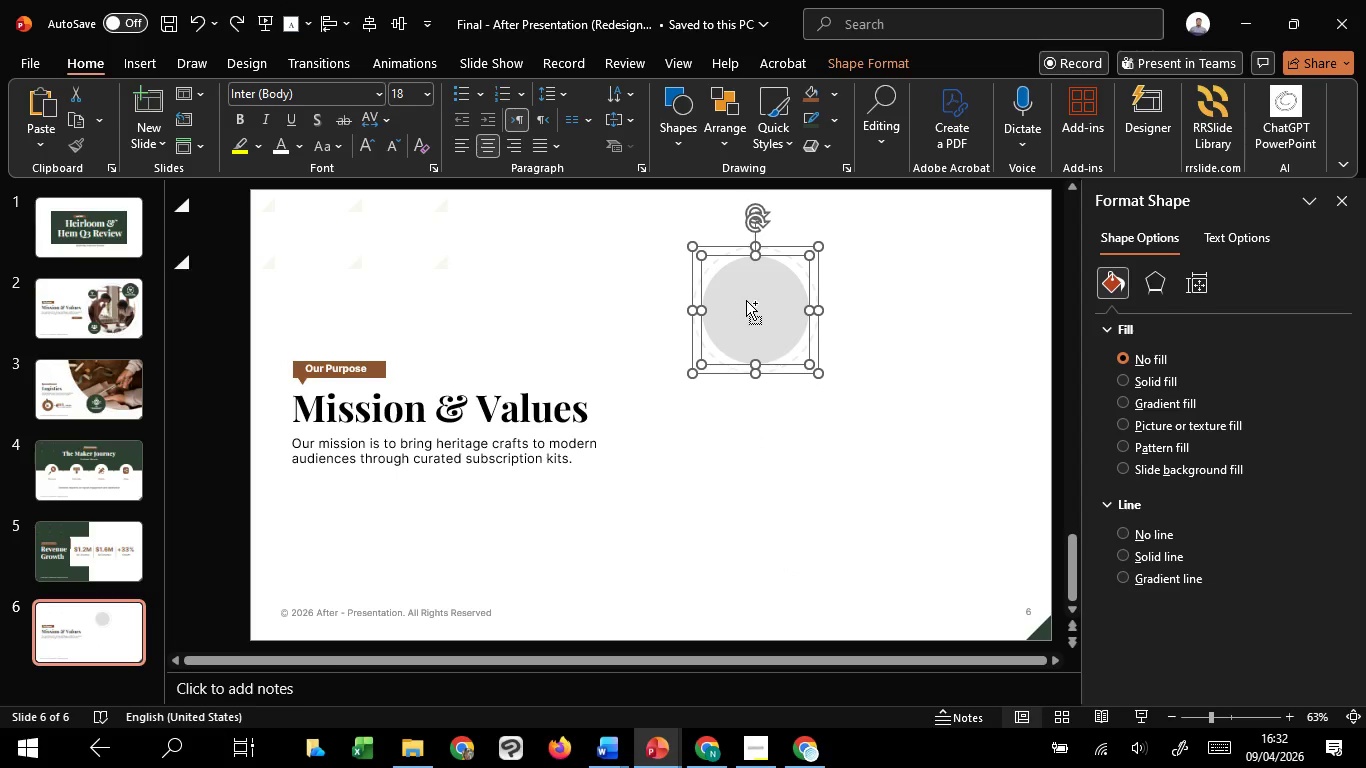 
hold_key(key=ShiftLeft, duration=1.52)
left_click_drag(start_coordinate=[746, 300], to_coordinate=[745, 312])
 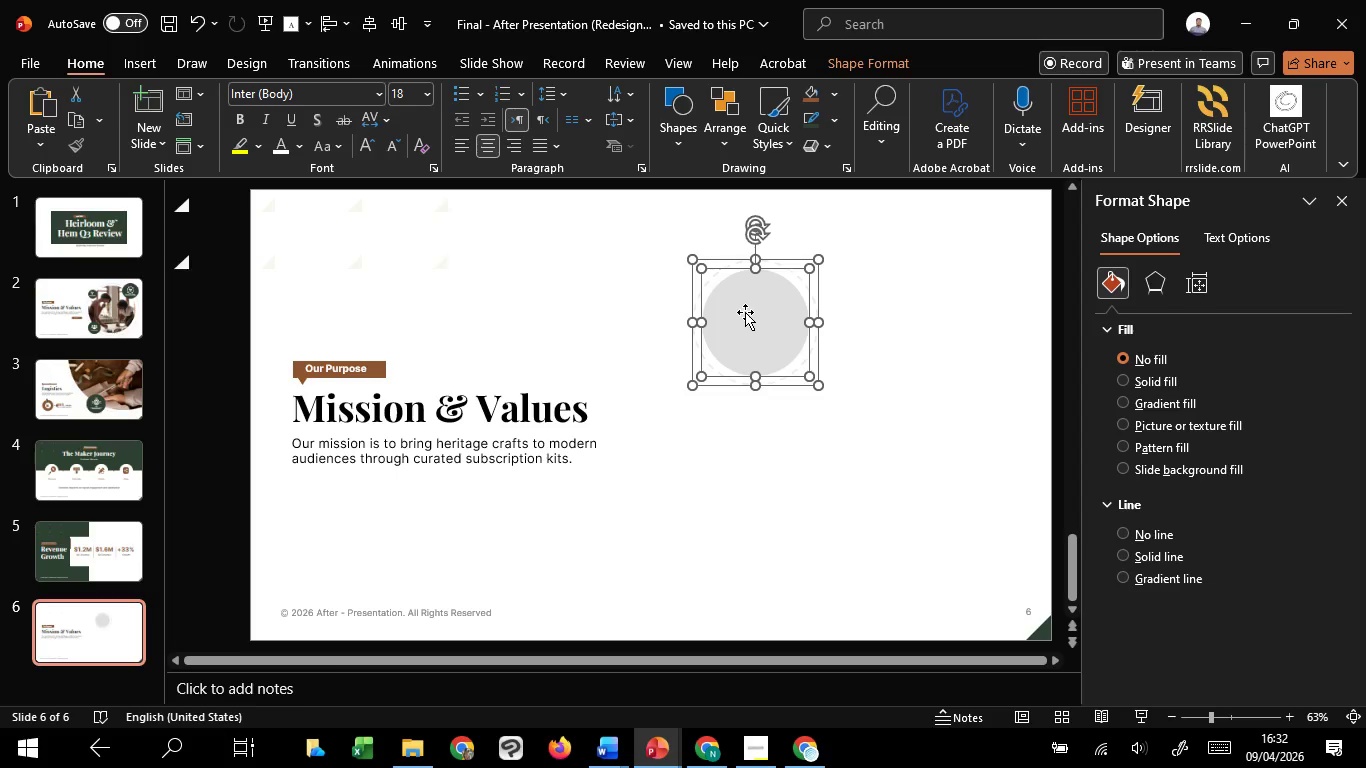 
hold_key(key=ShiftLeft, duration=1.45)
 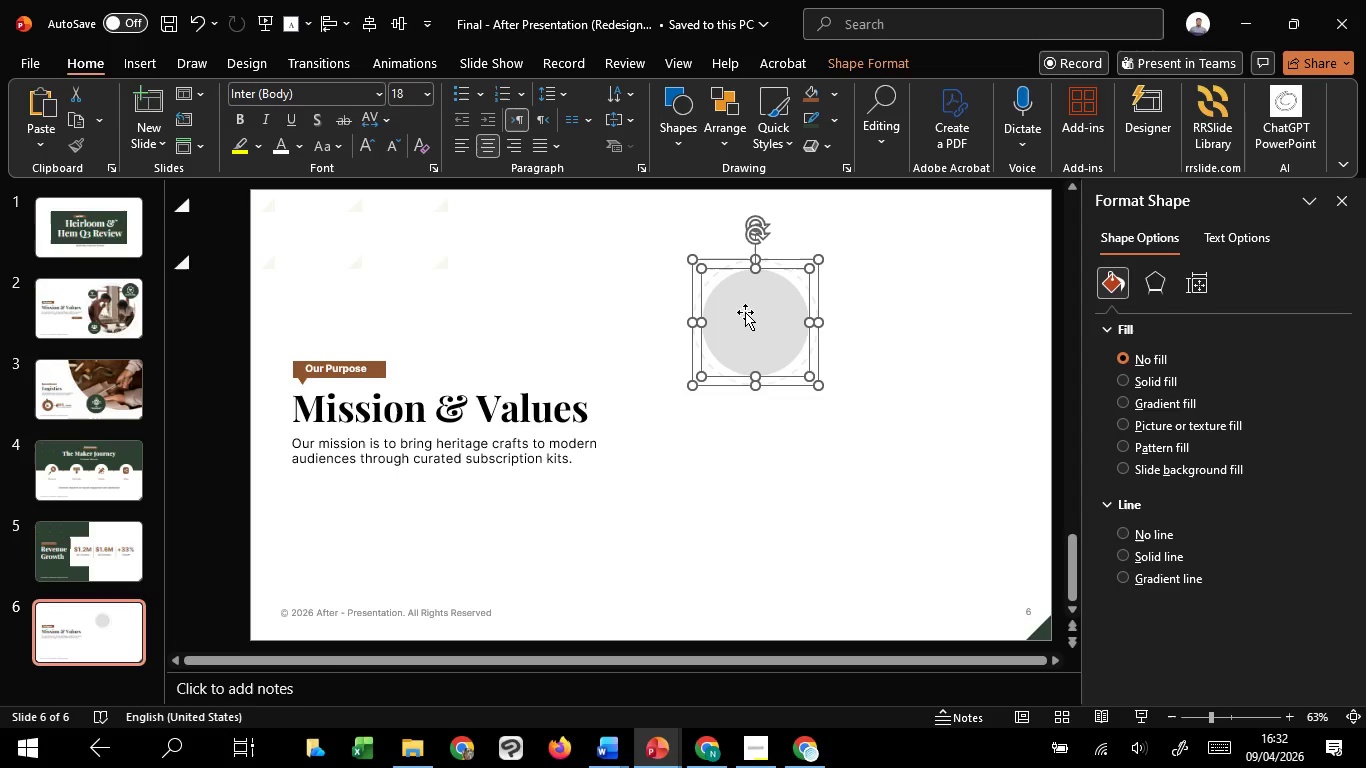 
hold_key(key=ControlLeft, duration=8.34)
hold_key(key=ShiftLeft, duration=1.52)
left_click_drag(start_coordinate=[745, 312], to_coordinate=[733, 496])
 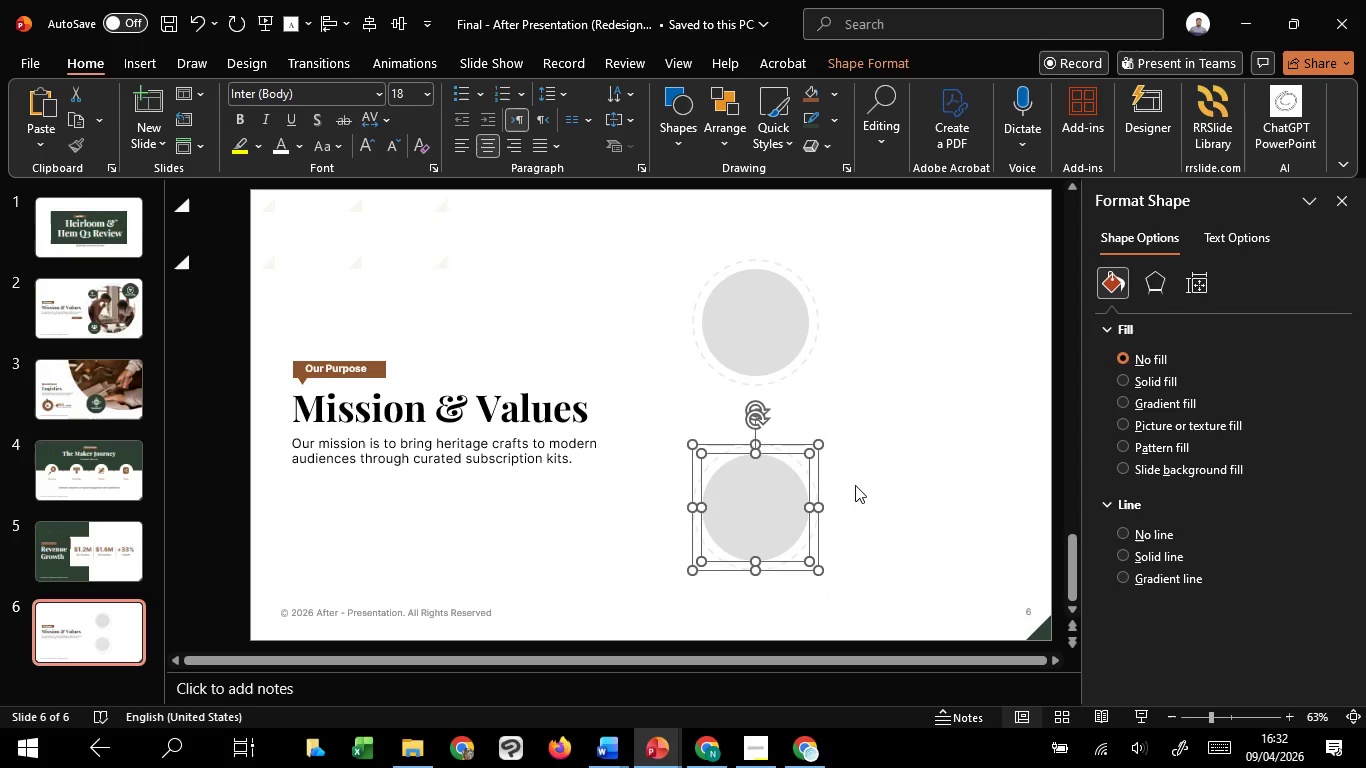 
hold_key(key=ShiftLeft, duration=1.51)
 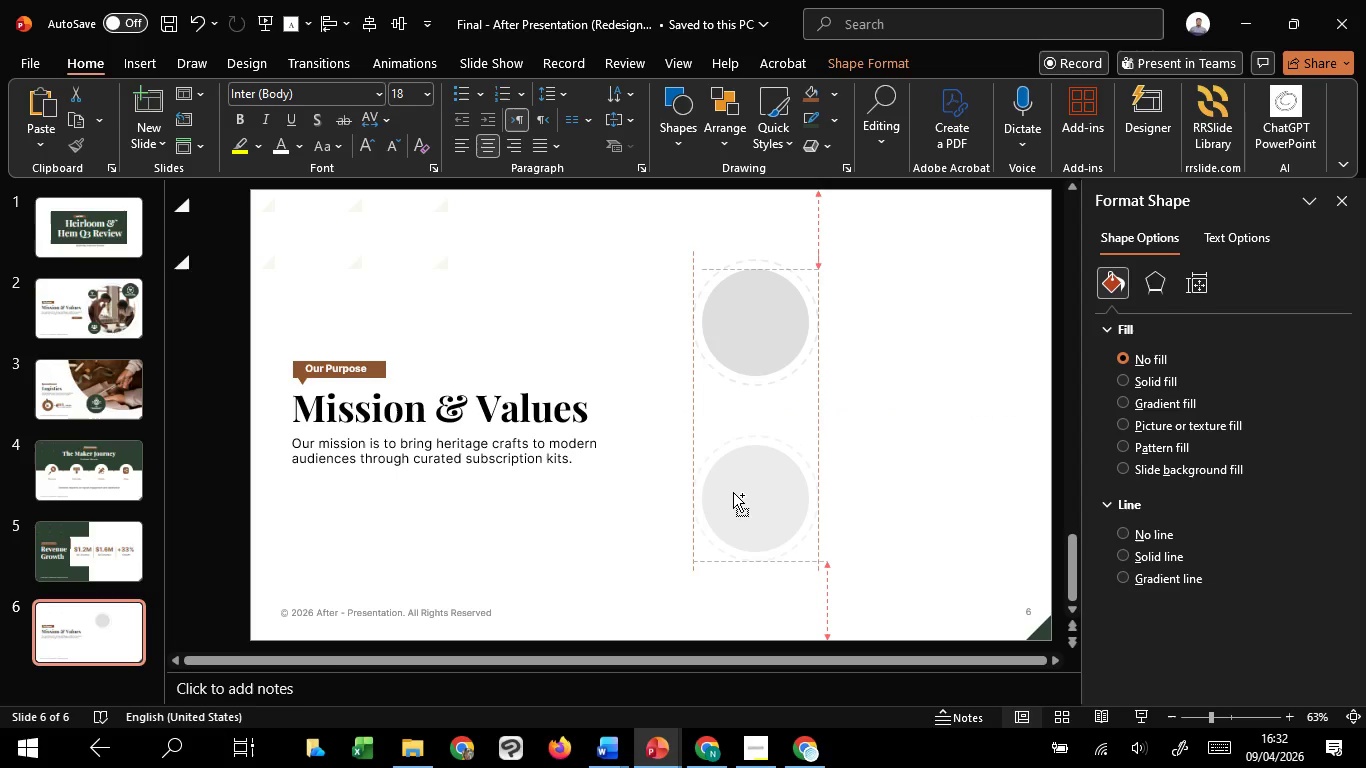 
hold_key(key=ShiftLeft, duration=1.5)
 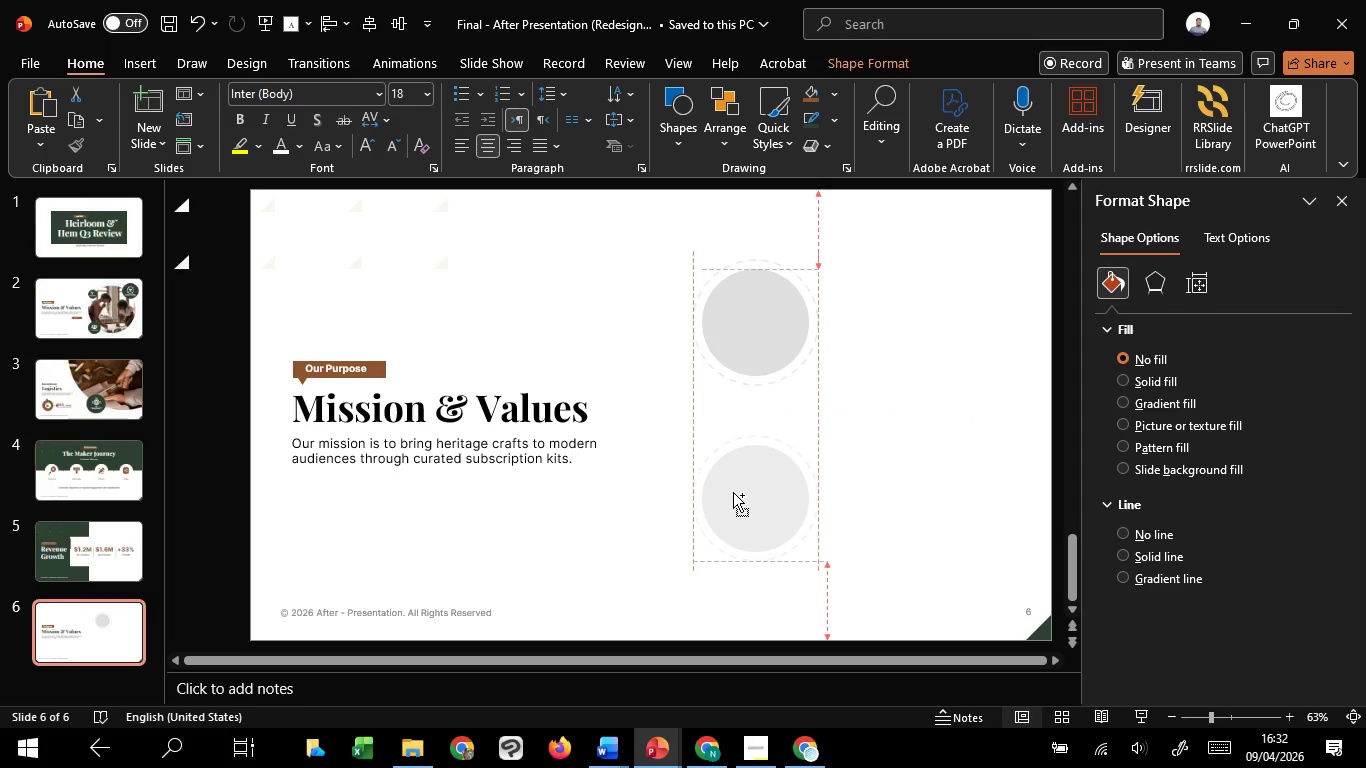 
hold_key(key=ShiftLeft, duration=1.52)
 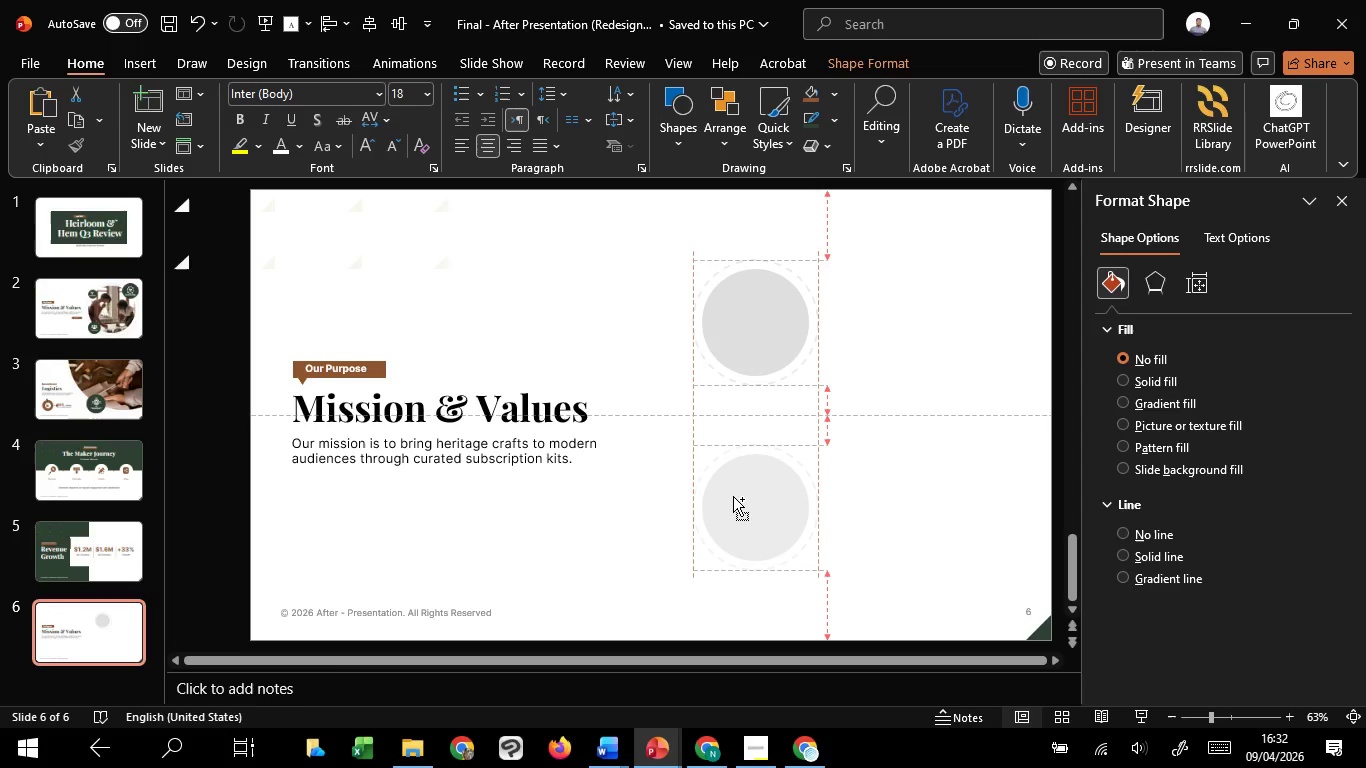 
hold_key(key=ShiftLeft, duration=1.5)
 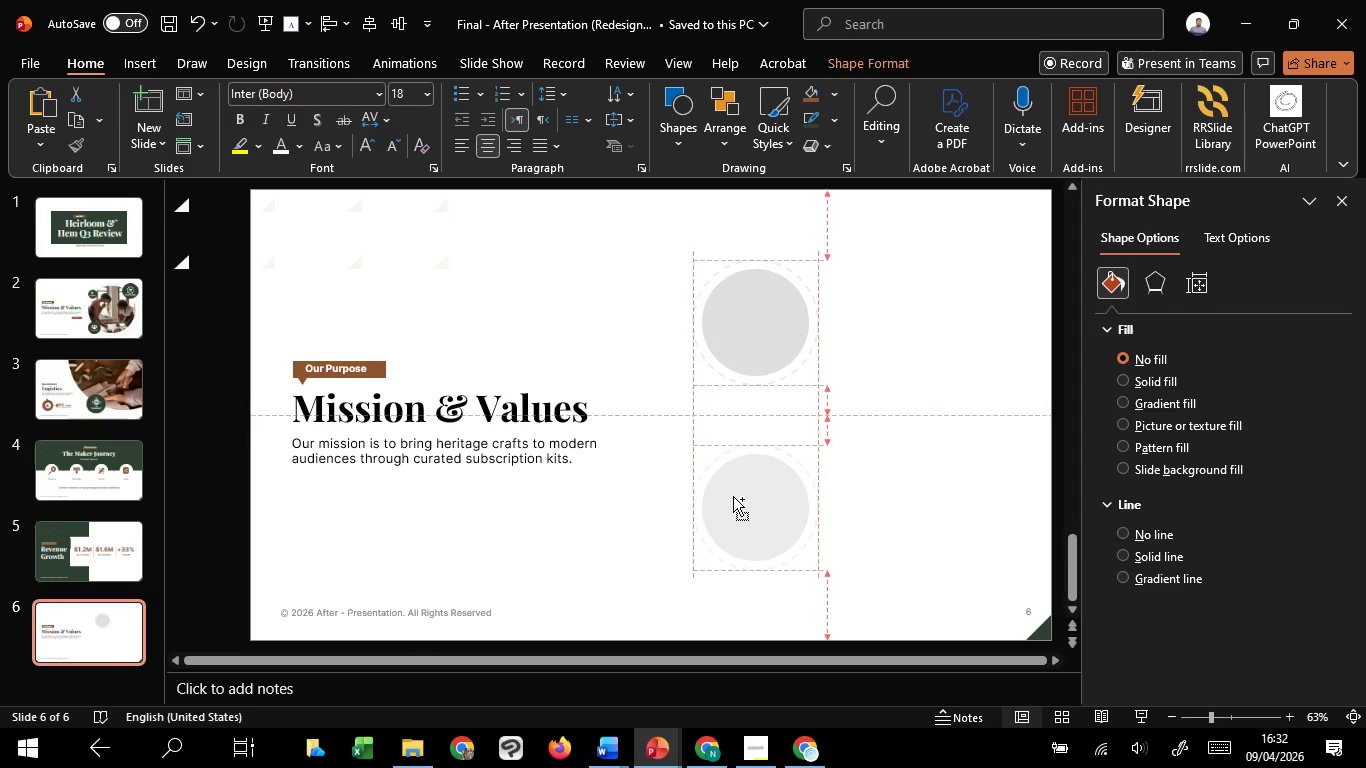 
key(Shift+F2)
 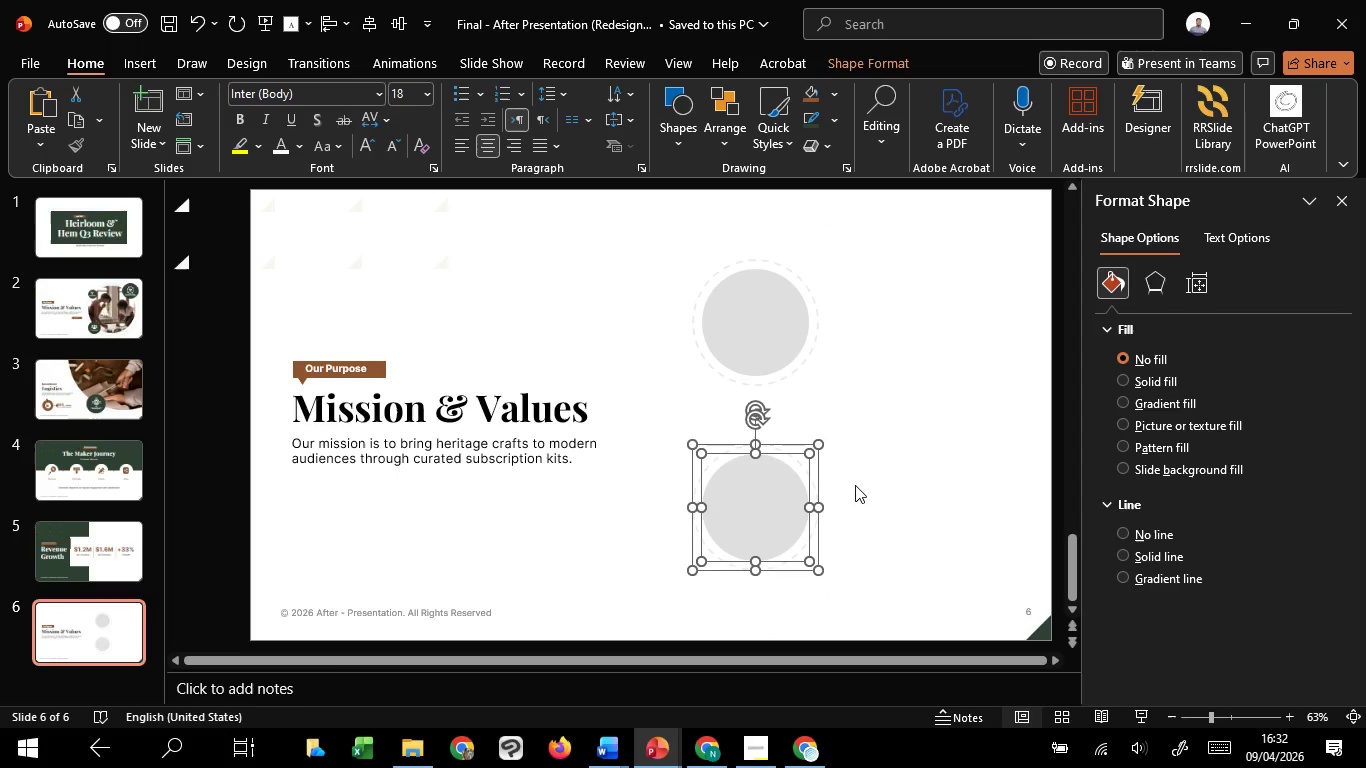 
left_click([856, 485])
 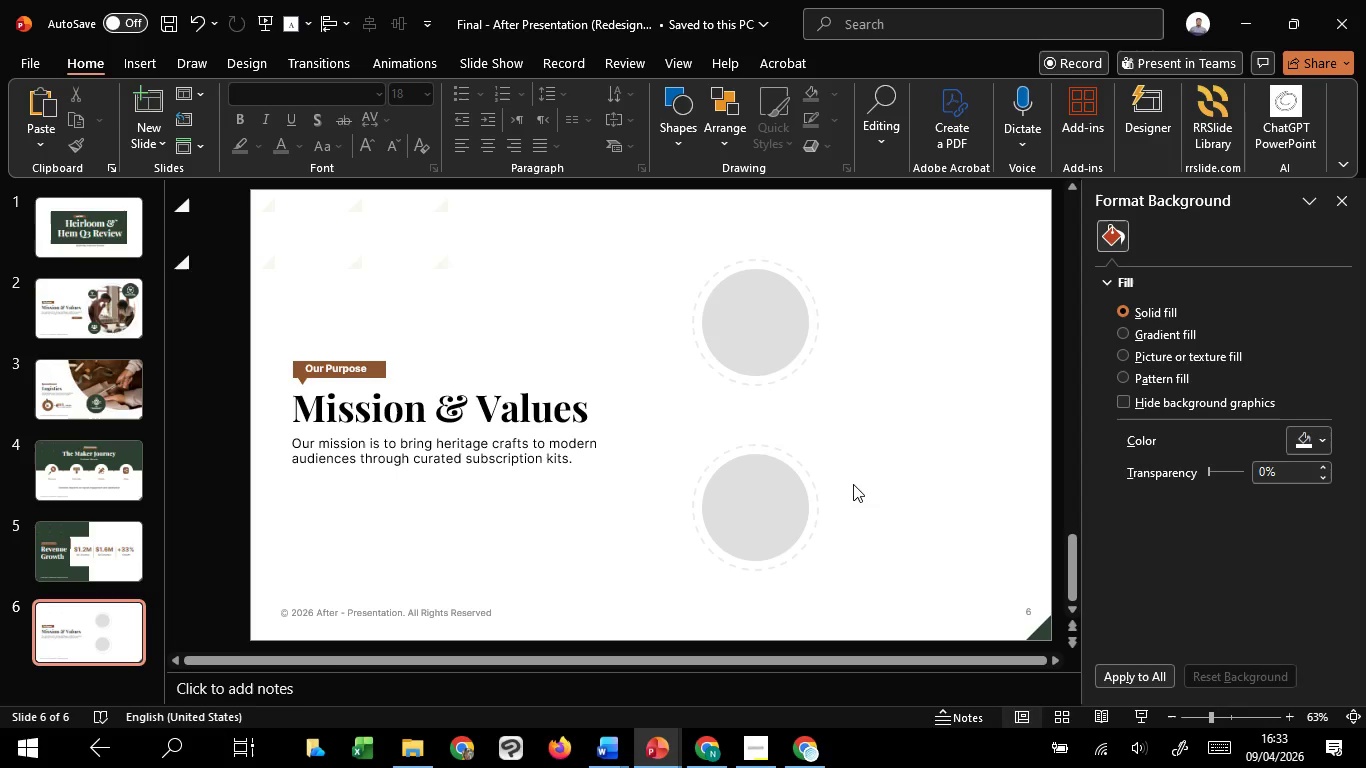 
left_click([759, 527])
 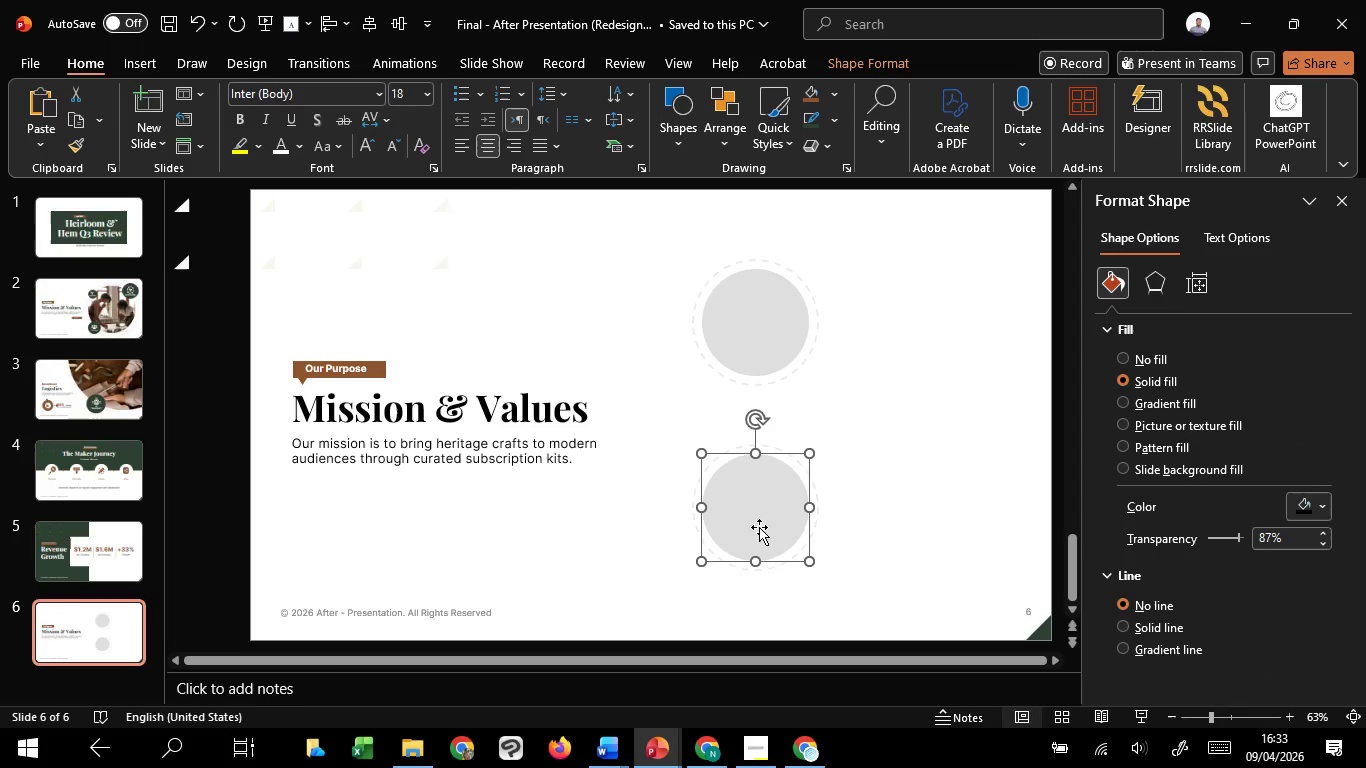 
hold_key(key=ControlLeft, duration=0.38)
 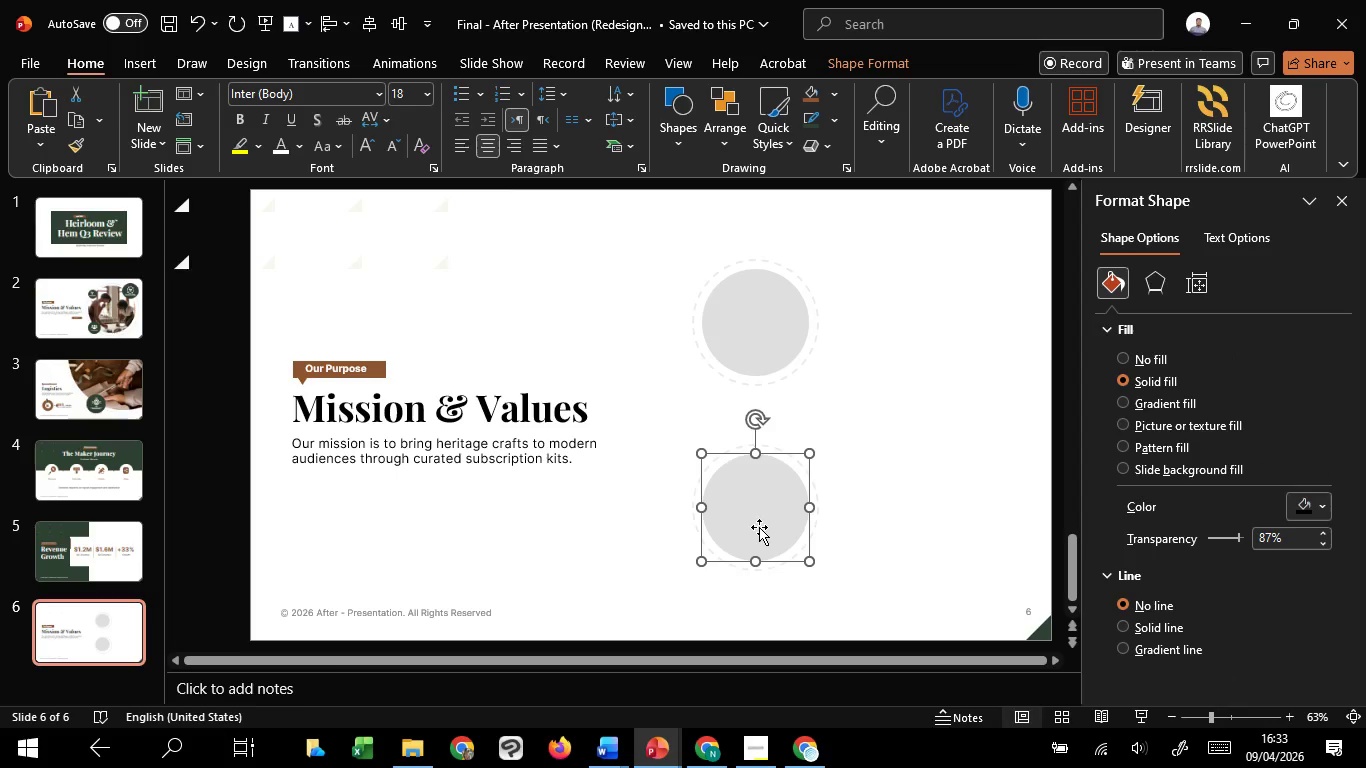 
wait(8.89)
 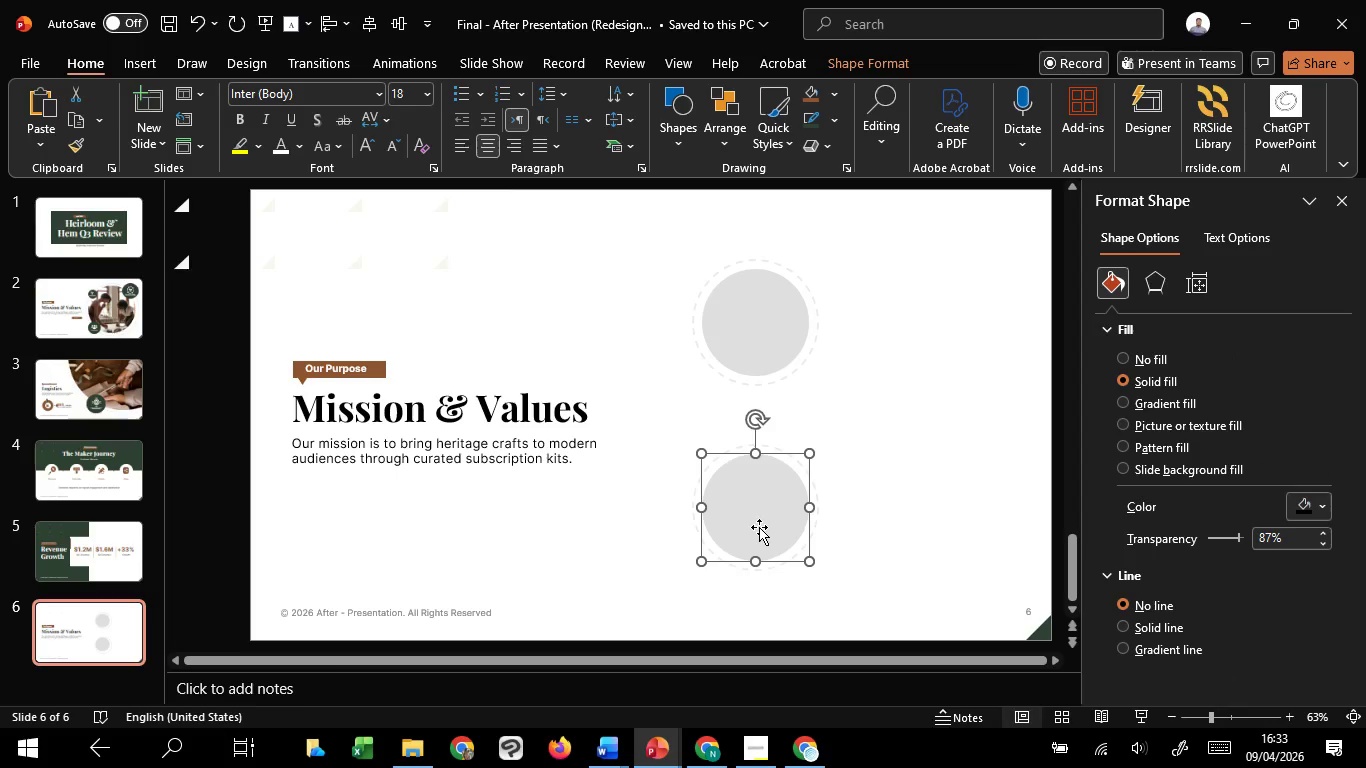 
hold_key(key=ControlLeft, duration=3.17)
 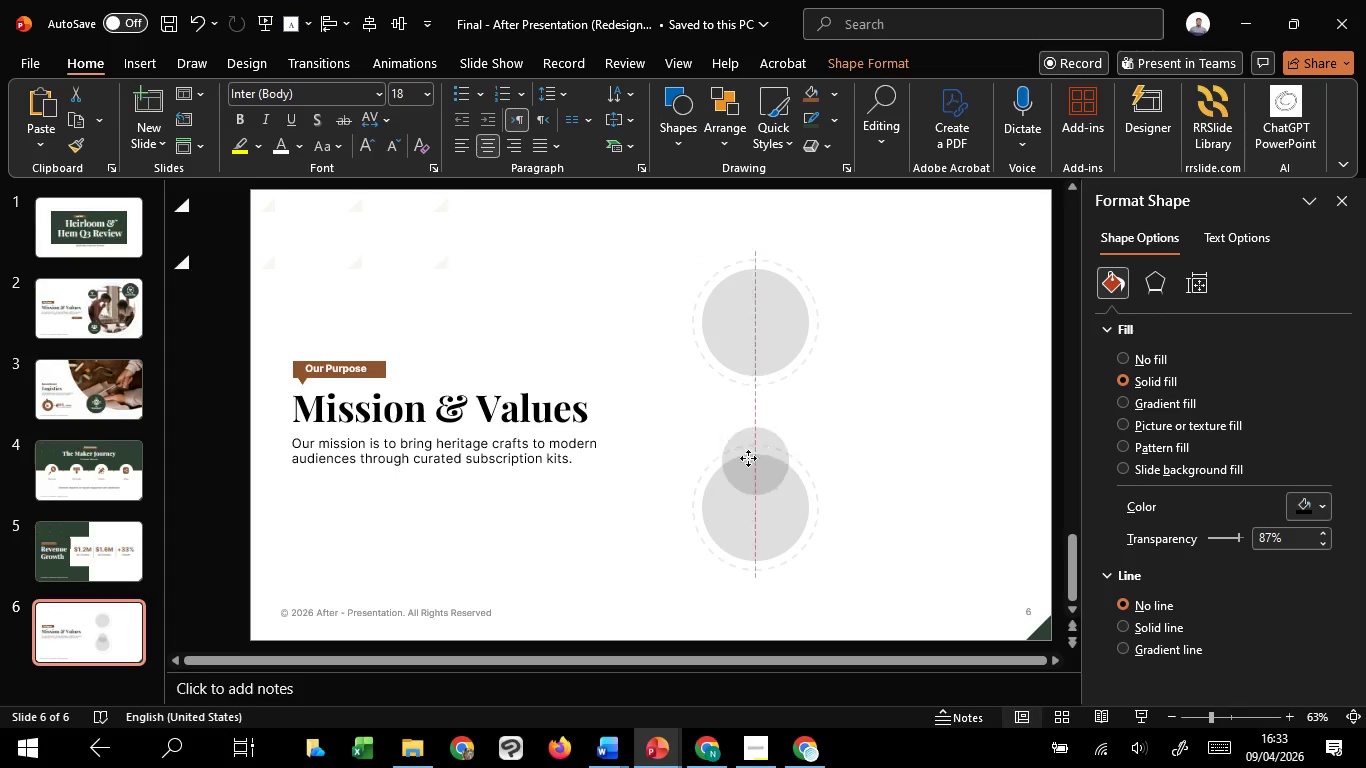 
hold_key(key=ShiftLeft, duration=1.2)
 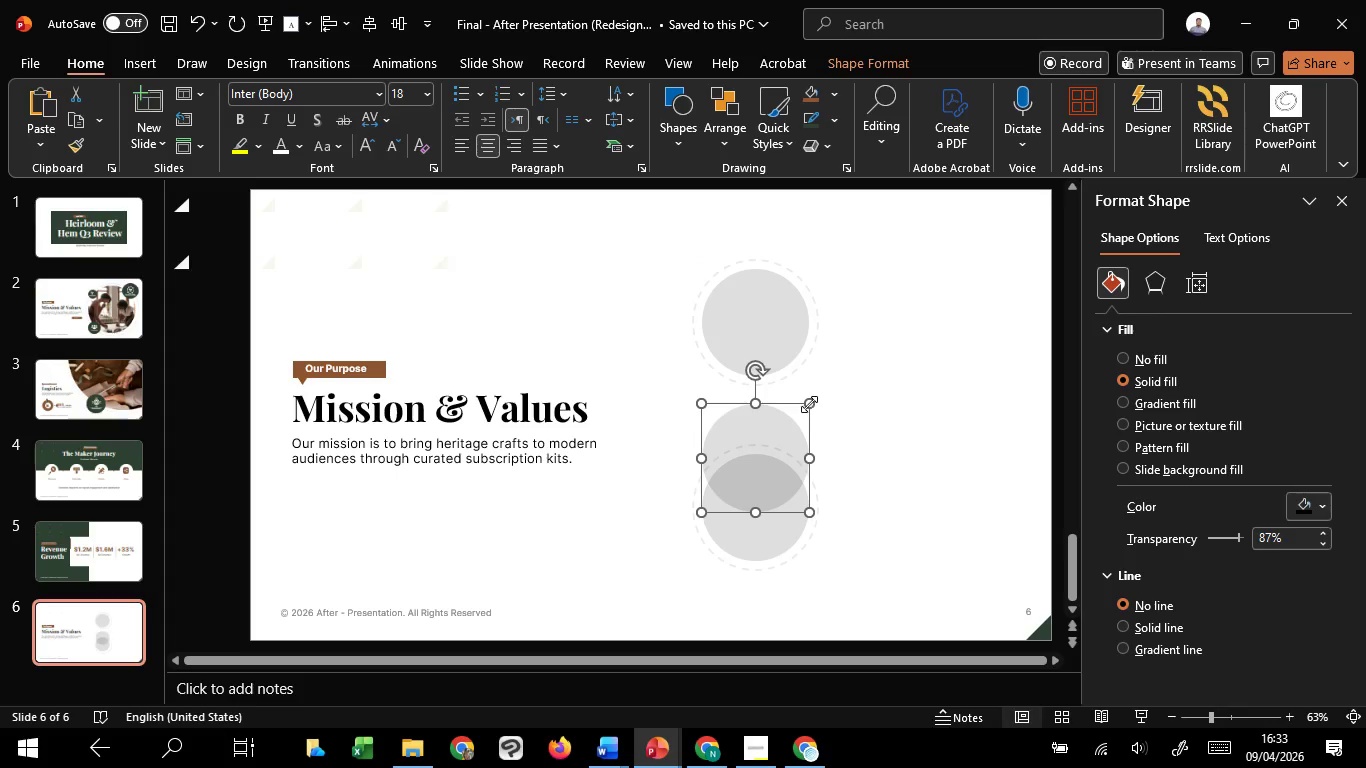 
hold_key(key=C, duration=0.8)
 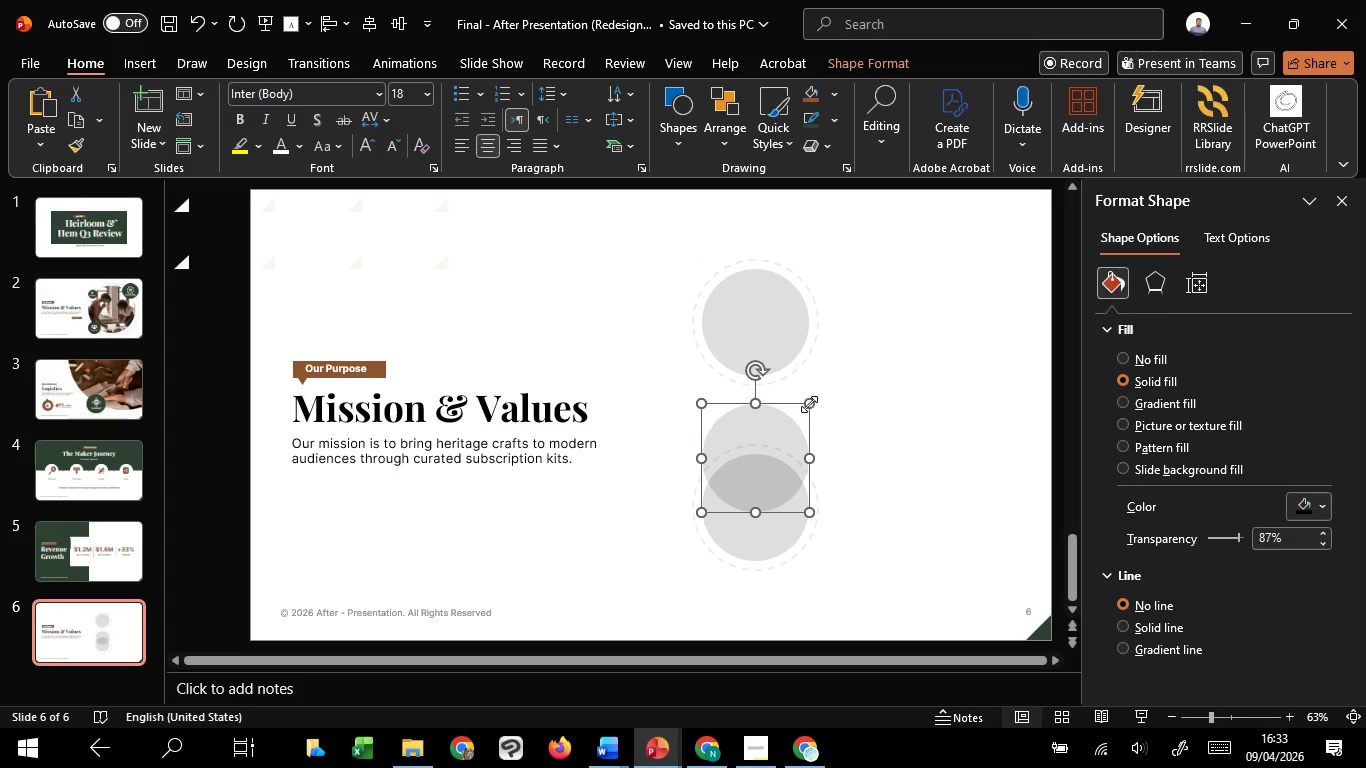 
left_click_drag(start_coordinate=[759, 527], to_coordinate=[752, 476])
 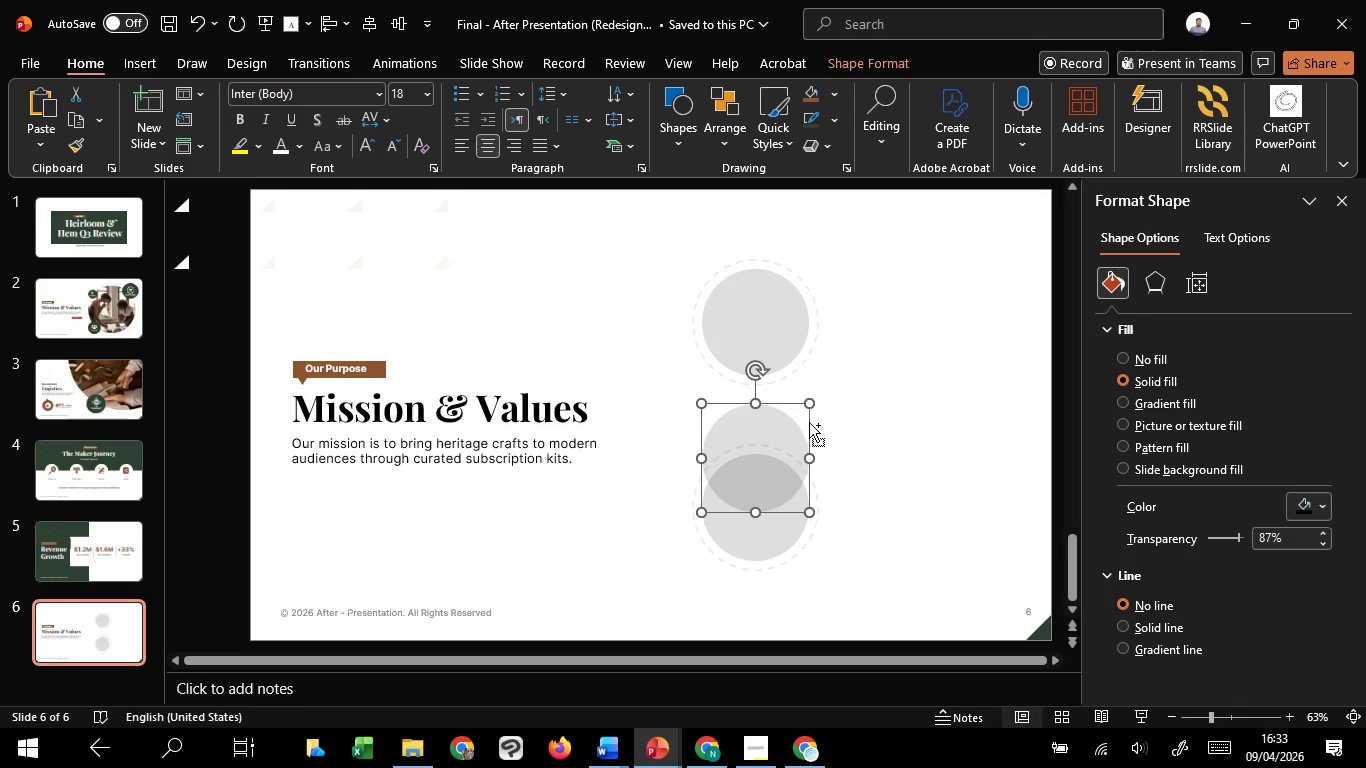 
hold_key(key=ShiftLeft, duration=1.11)
left_click_drag(start_coordinate=[809, 404], to_coordinate=[789, 435])
 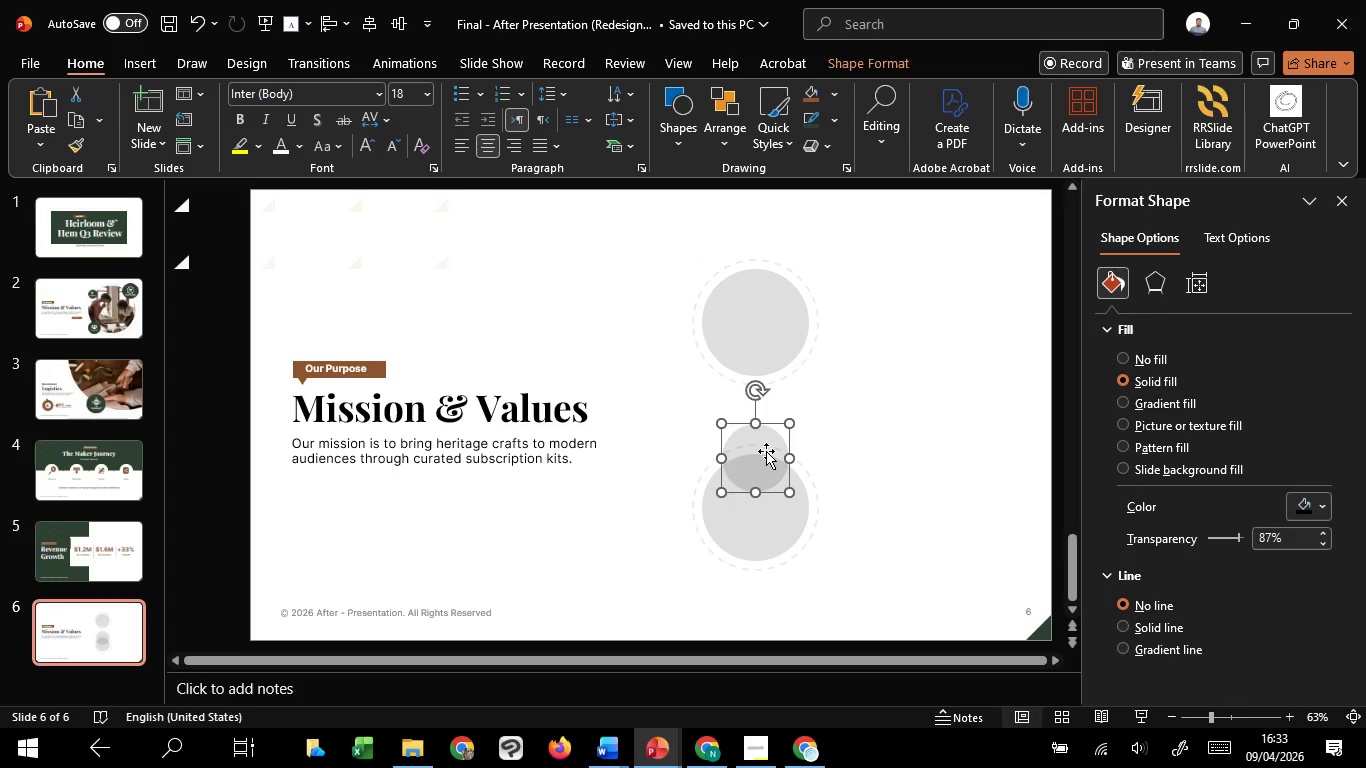 
left_click_drag(start_coordinate=[766, 451], to_coordinate=[707, 462])
 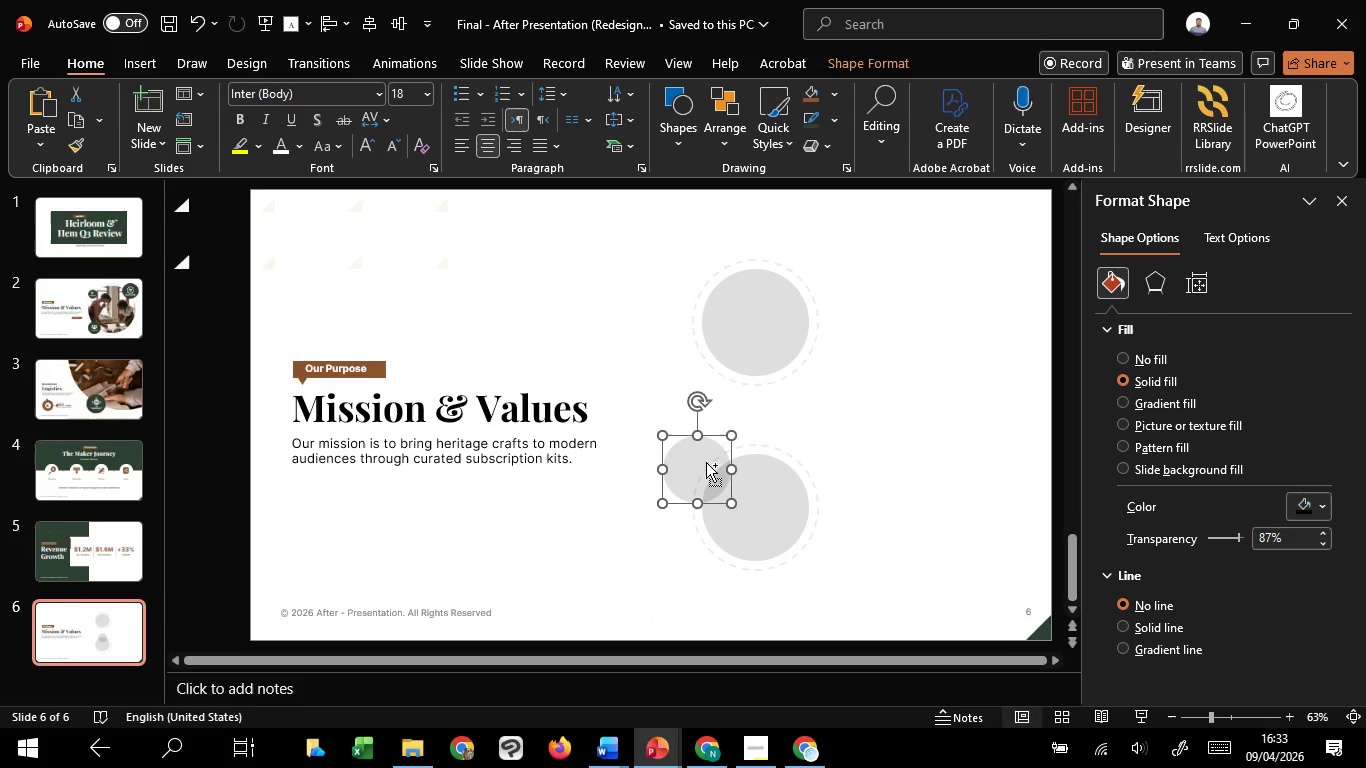 
hold_key(key=ControlLeft, duration=2.09)
 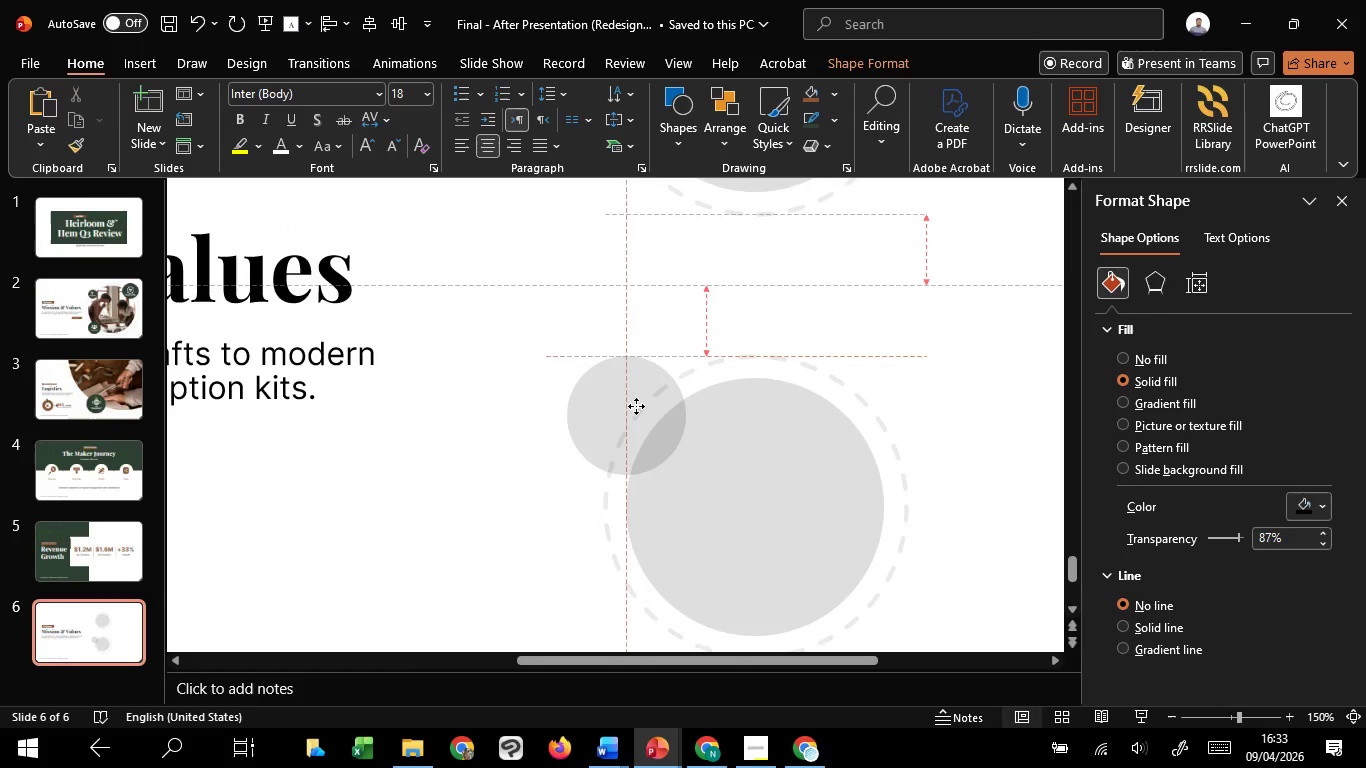 
key(Control+Shift+ShiftLeft)
 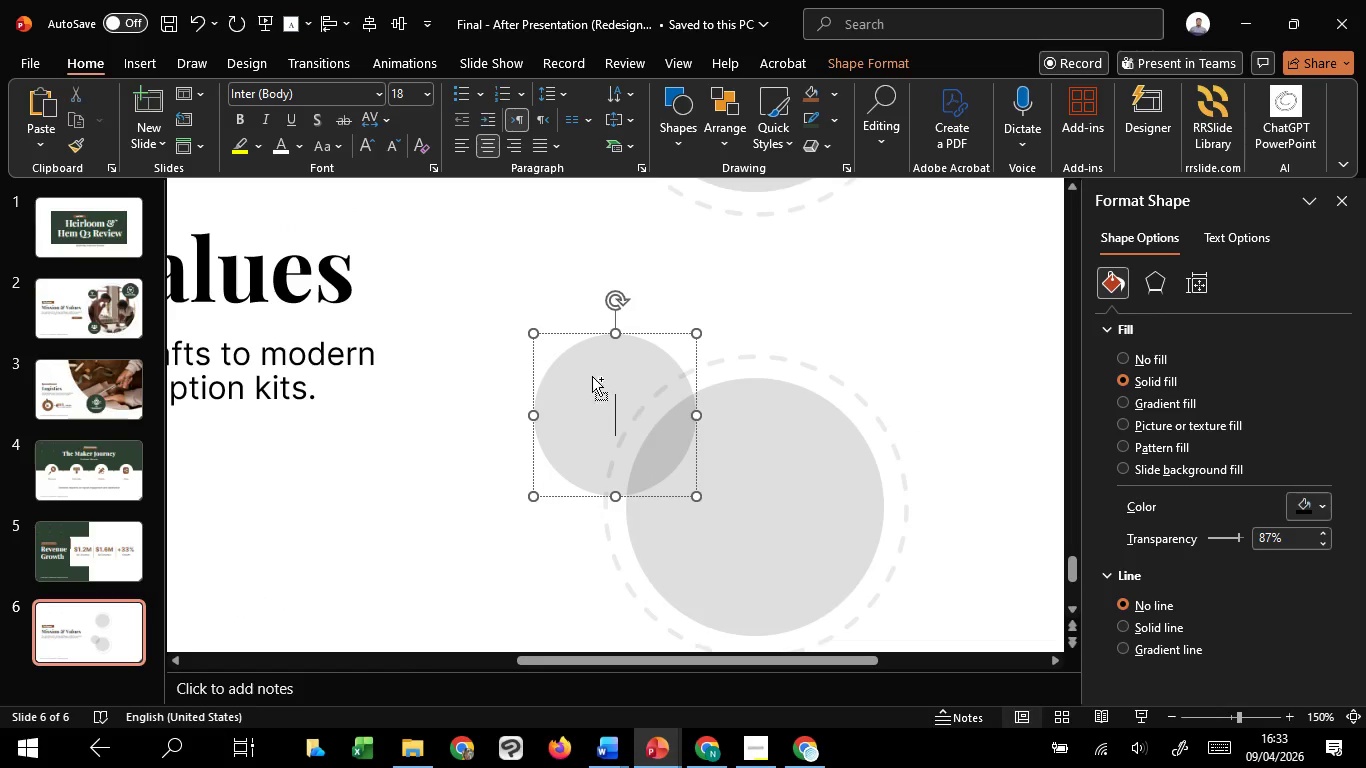 
scroll: coordinate [706, 462], scroll_direction: up, amount: 5.0
 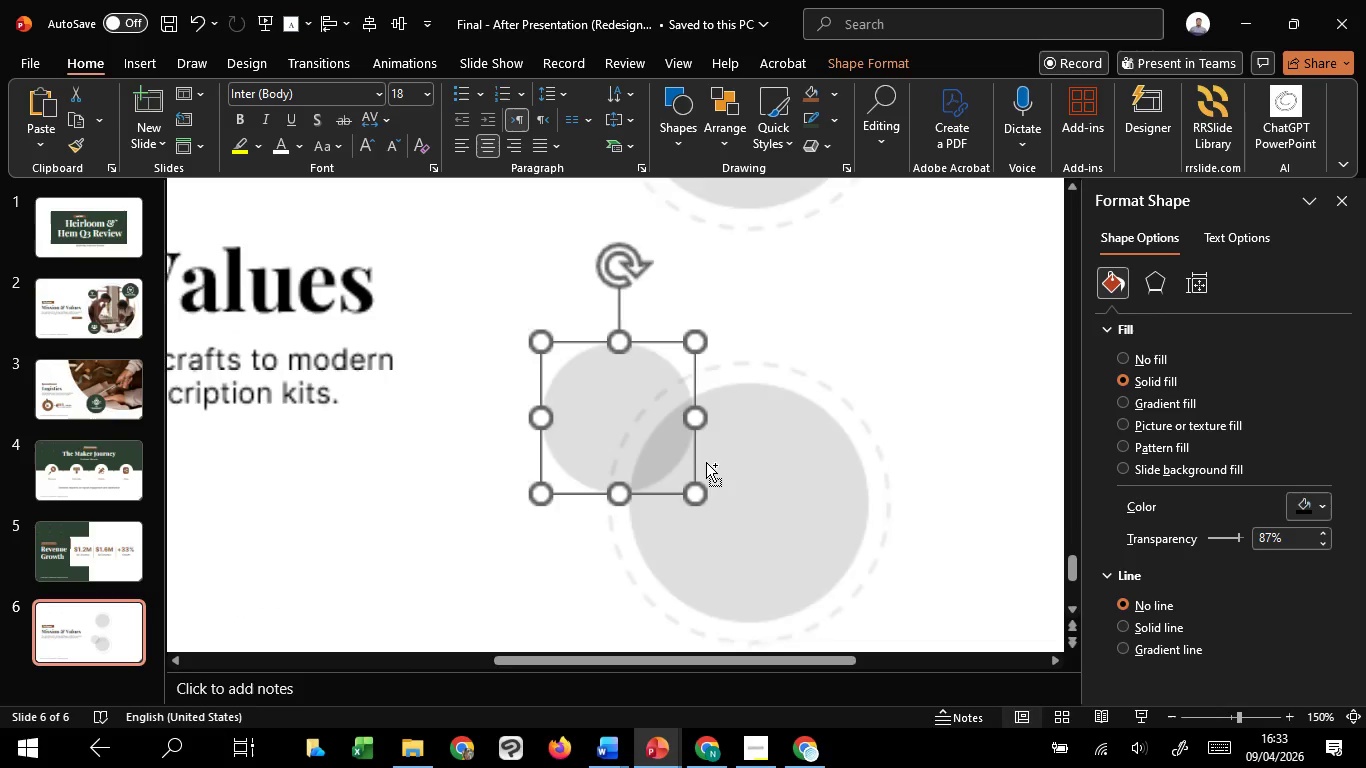 
hold_key(key=ShiftLeft, duration=1.22)
left_click_drag(start_coordinate=[537, 336], to_coordinate=[560, 358])
 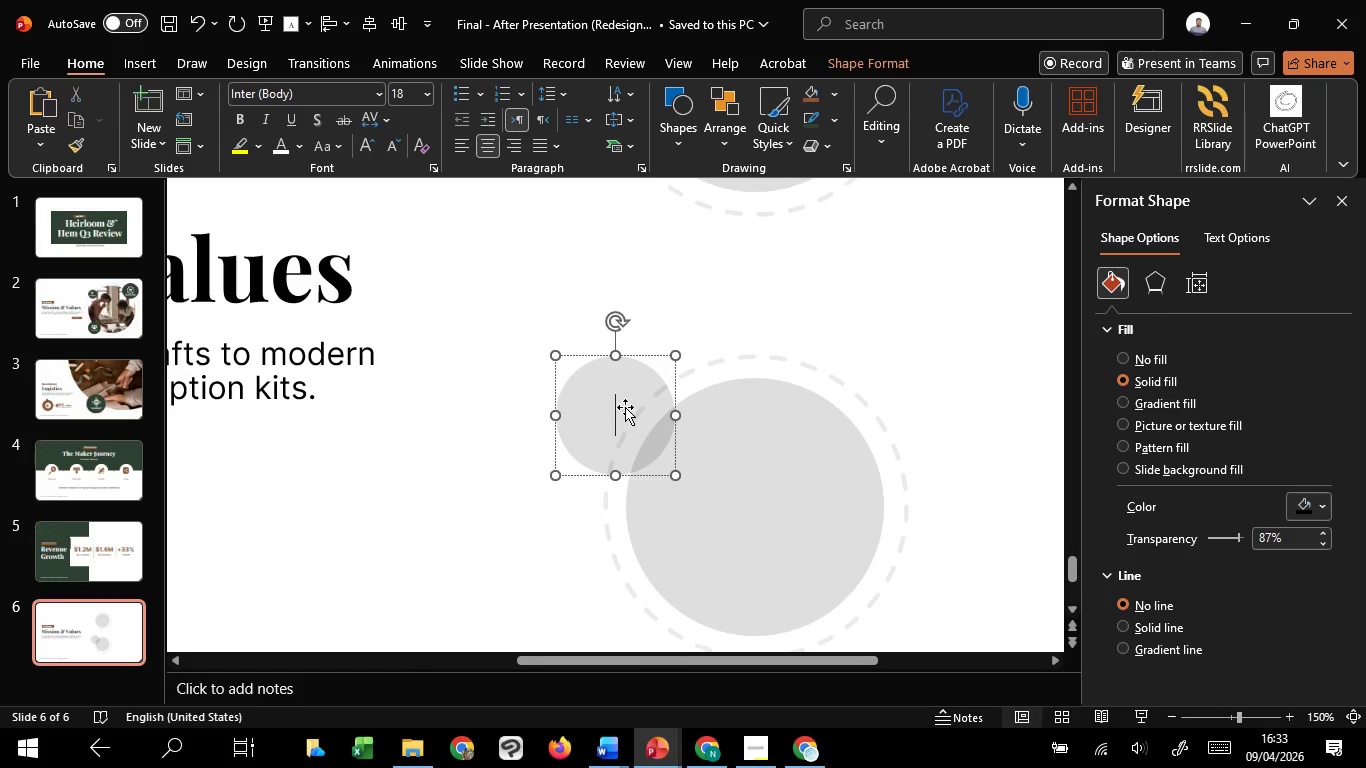 
left_click_drag(start_coordinate=[625, 407], to_coordinate=[665, 406])
 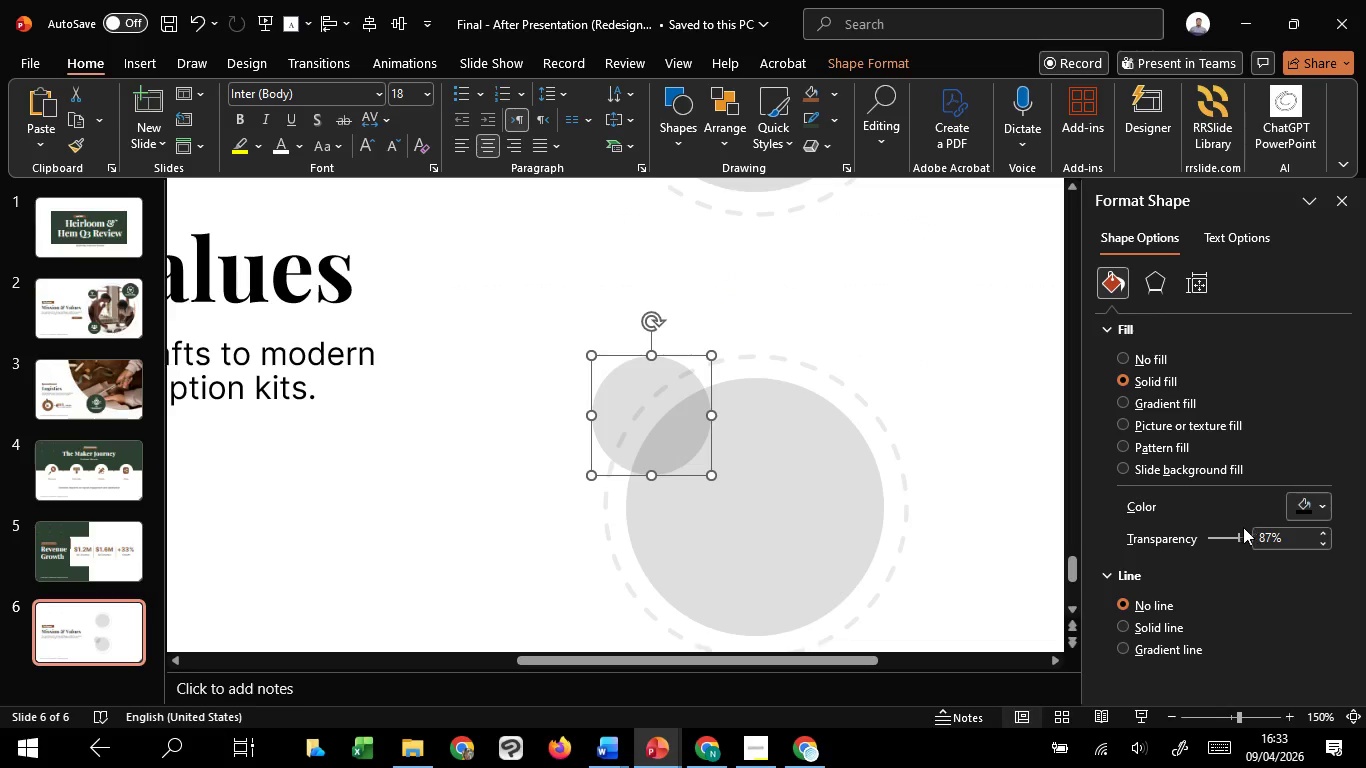 
left_click_drag(start_coordinate=[1237, 535], to_coordinate=[1169, 530])
 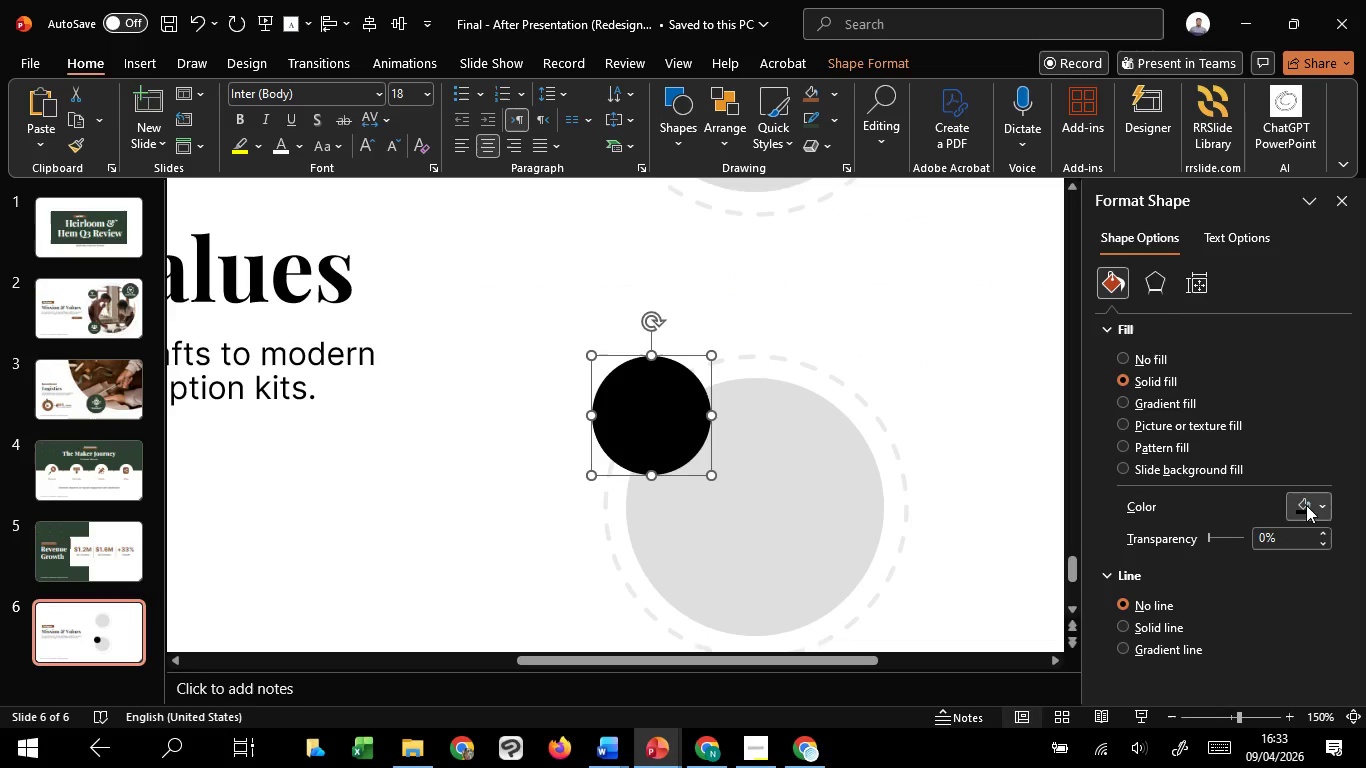 
left_click([1306, 505])
 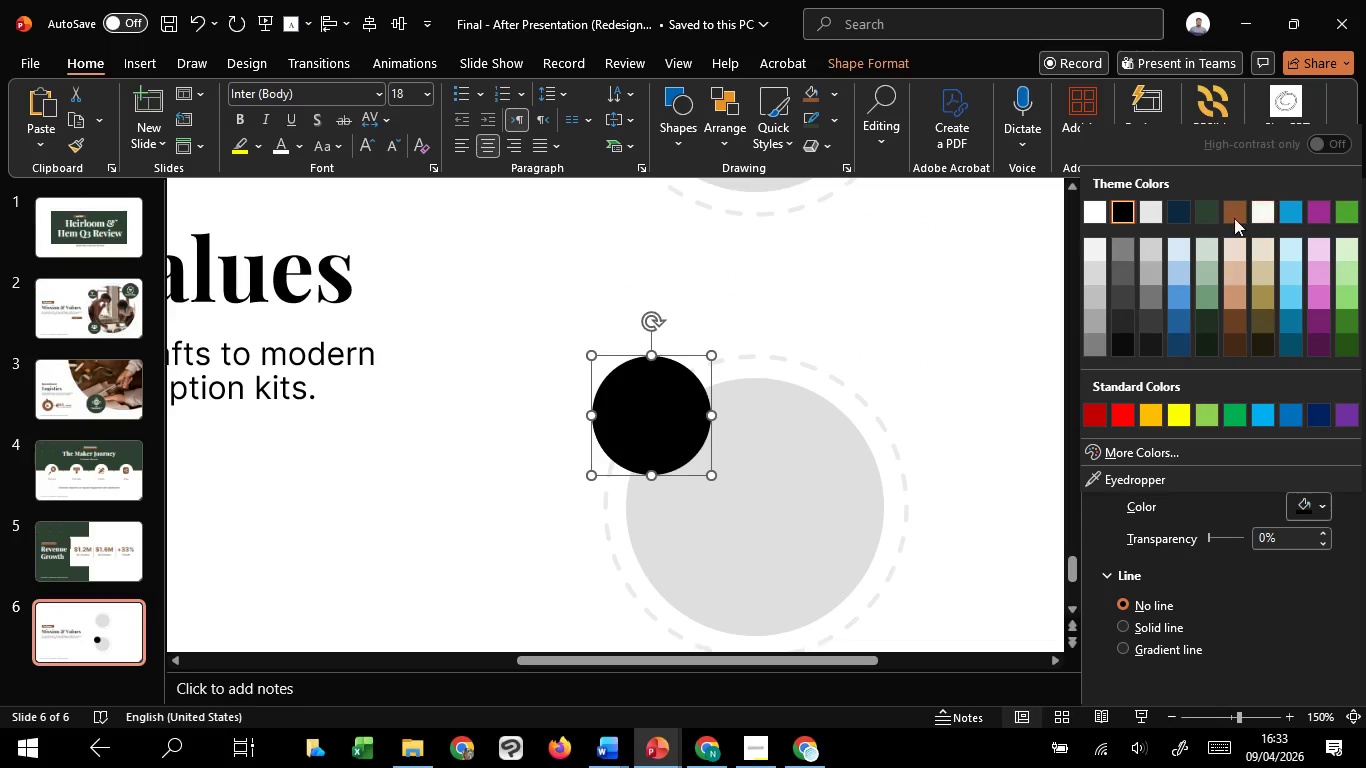 
left_click([1233, 218])
 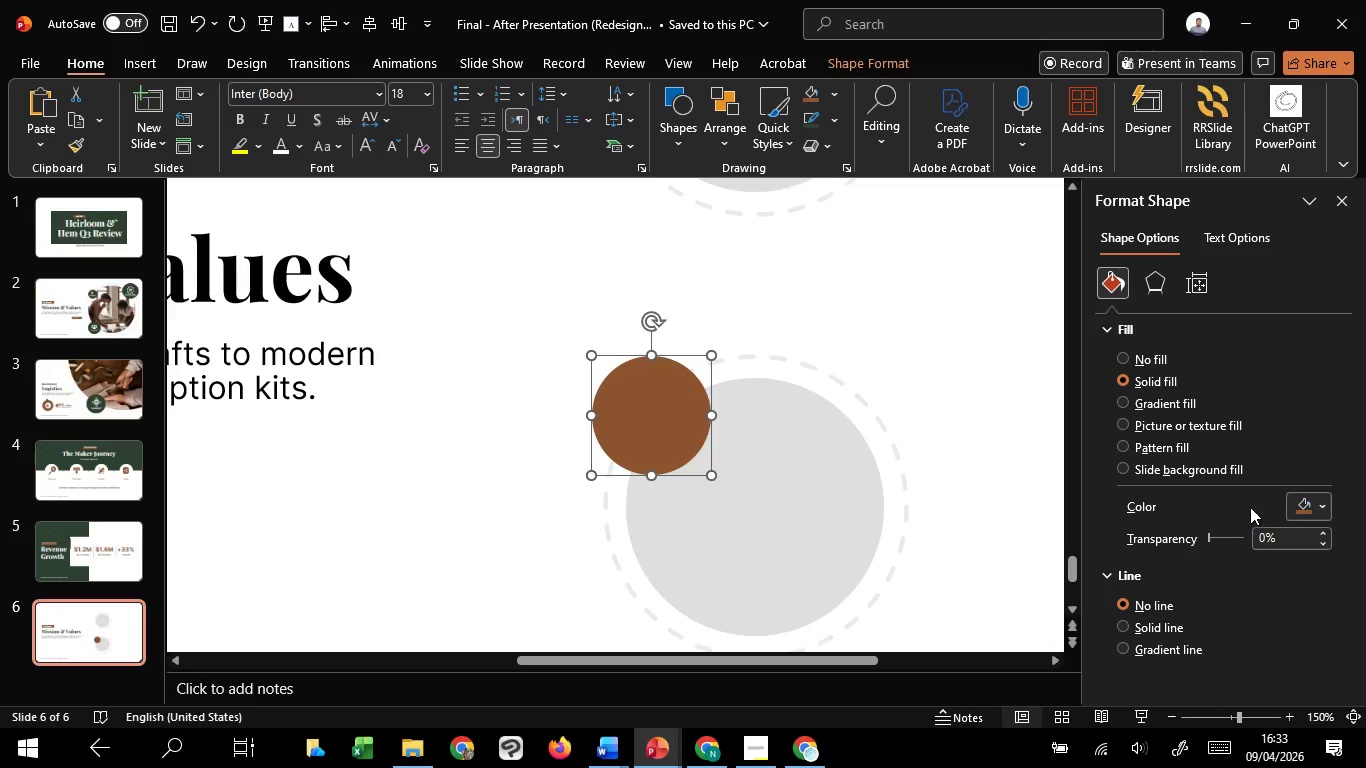 
left_click([1298, 505])
 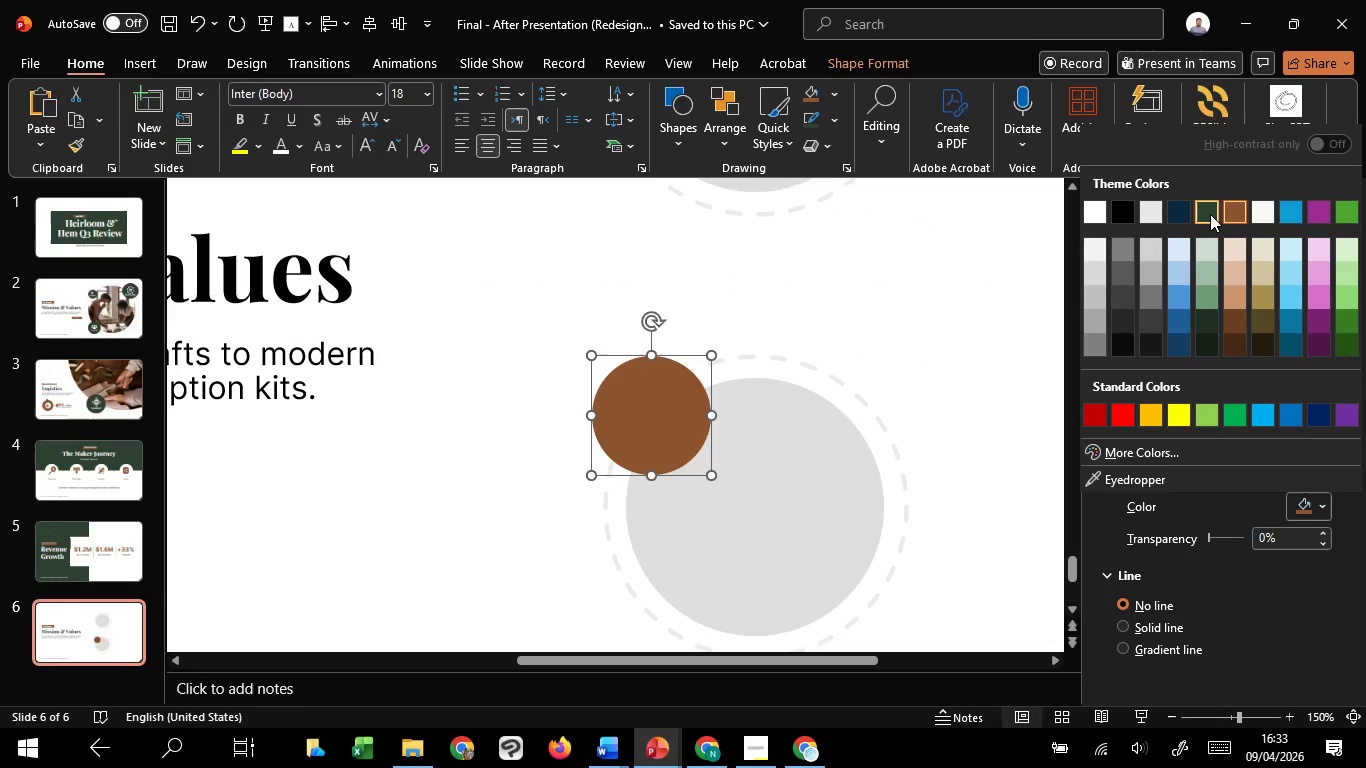 
left_click([1210, 214])
 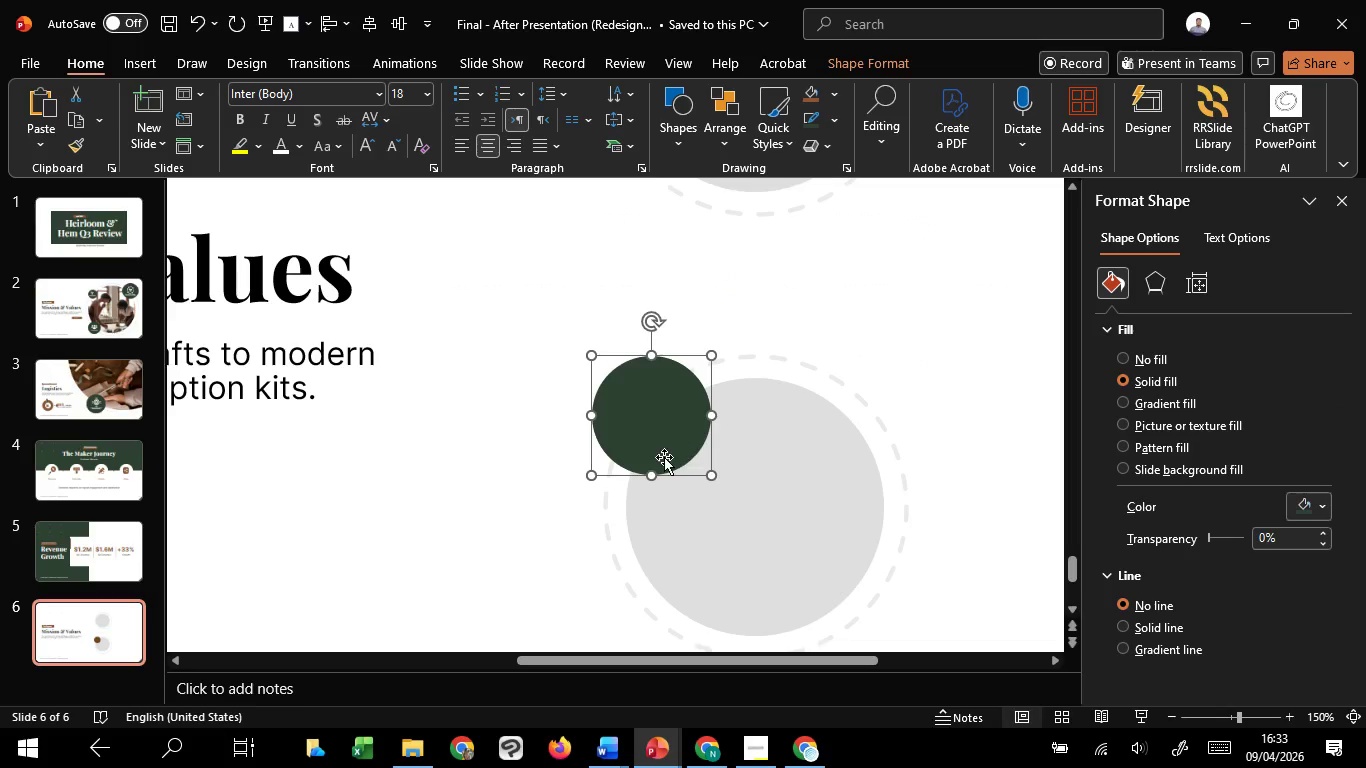 
hold_key(key=ControlLeft, duration=1.51)
scroll: coordinate [664, 457], scroll_direction: down, amount: 3.0
 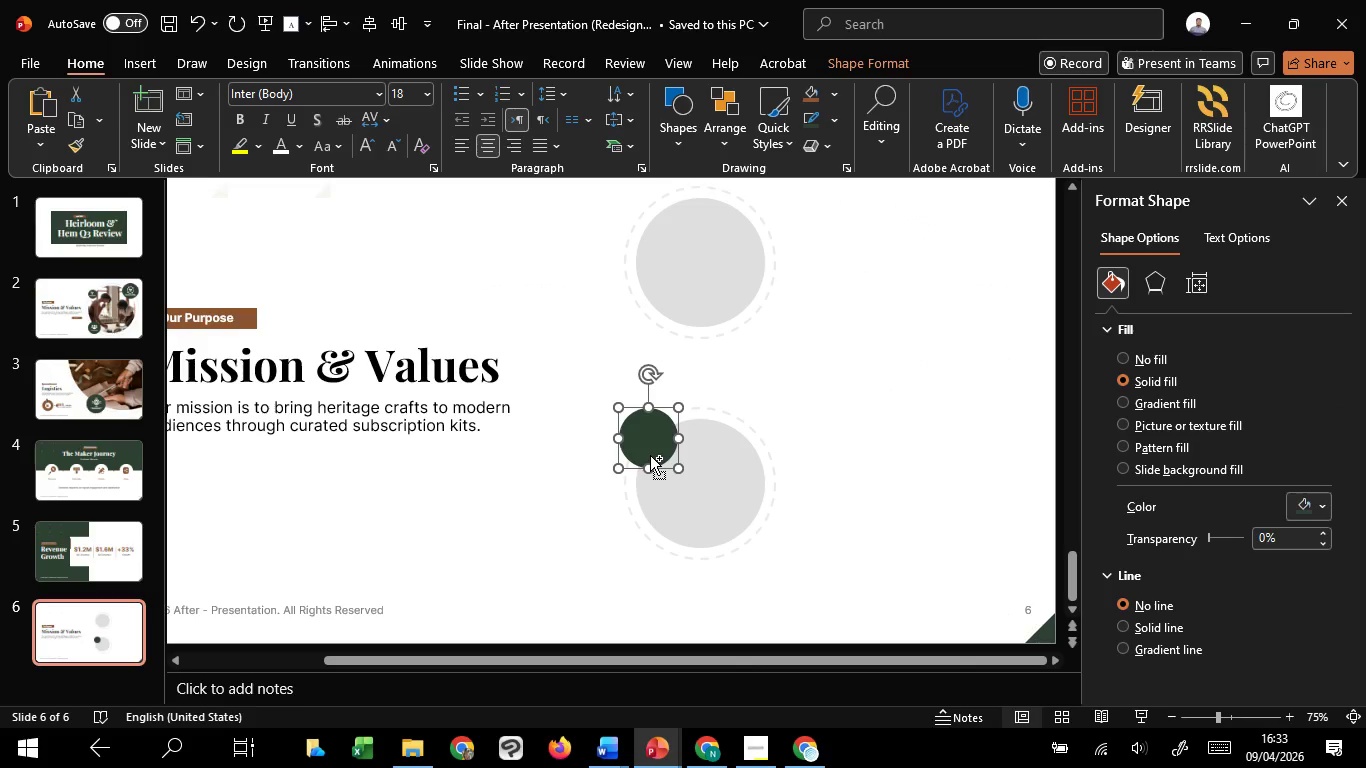 
hold_key(key=ControlLeft, duration=1.52)
 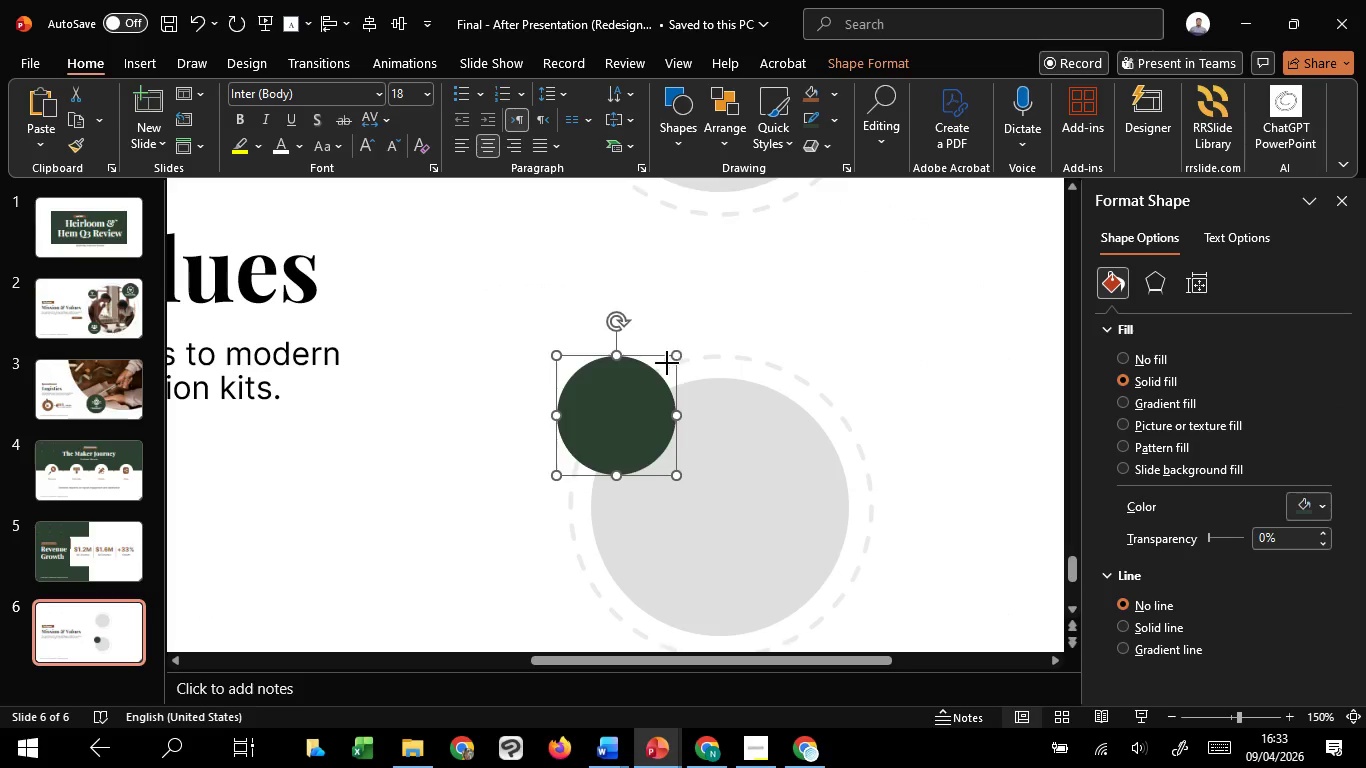 
scroll: coordinate [650, 455], scroll_direction: down, amount: 1.0
 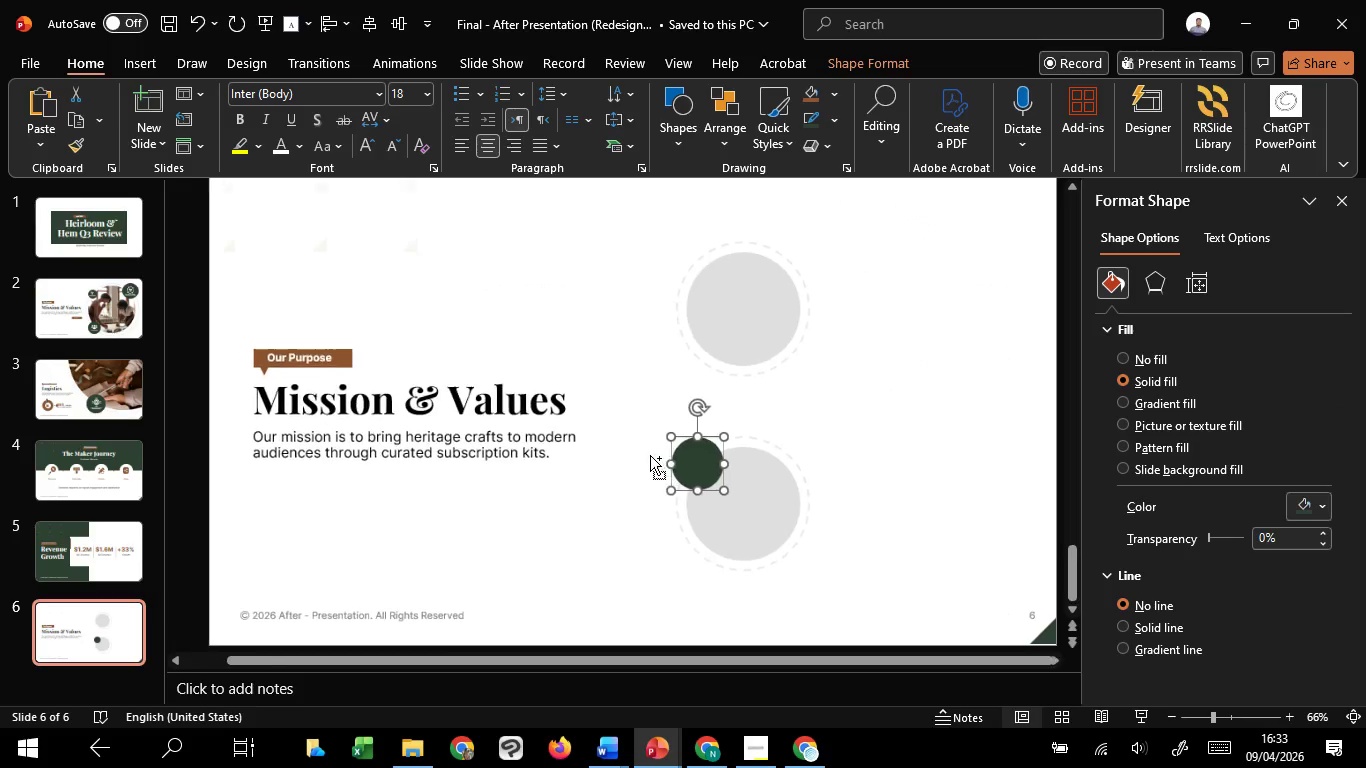 
scroll: coordinate [650, 455], scroll_direction: up, amount: 4.0
 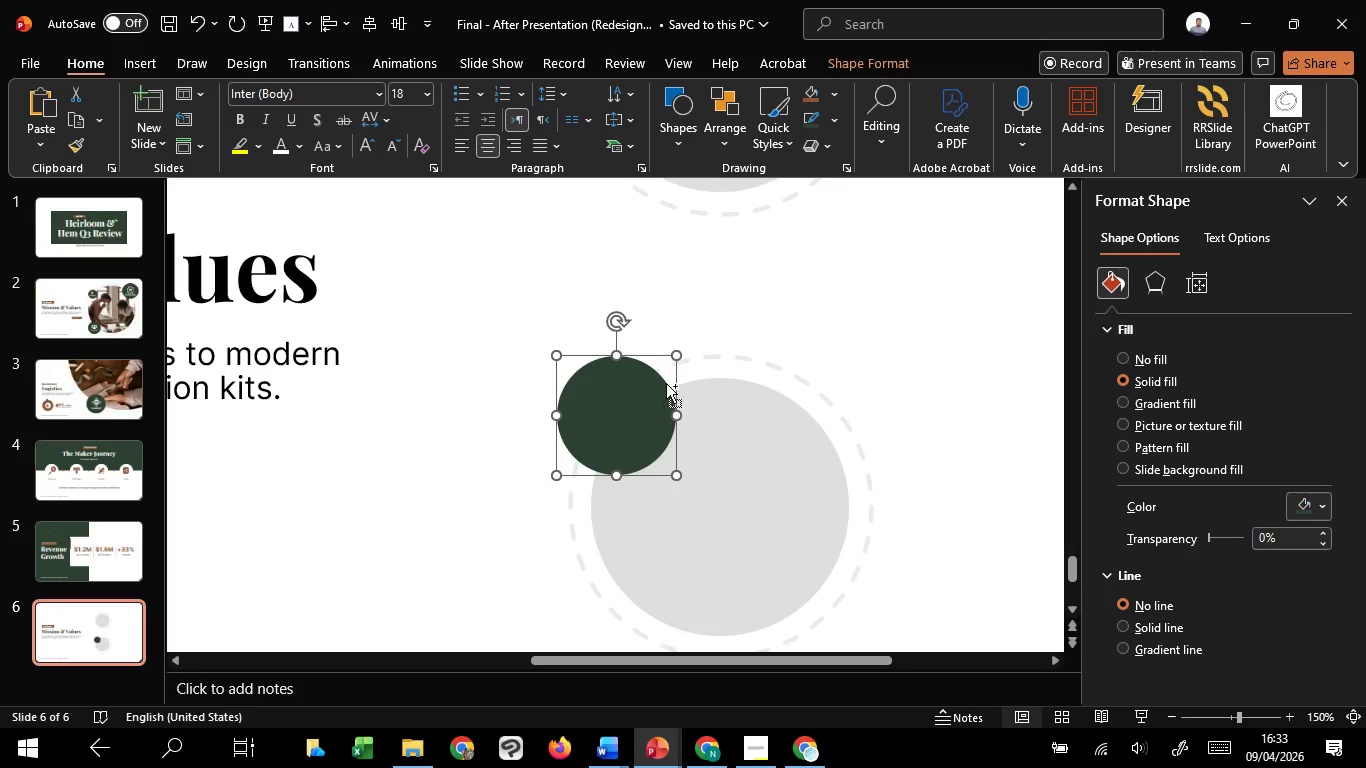 
hold_key(key=ShiftLeft, duration=1.52)
hold_key(key=ControlLeft, duration=1.98)
left_click_drag(start_coordinate=[674, 359], to_coordinate=[655, 379])
 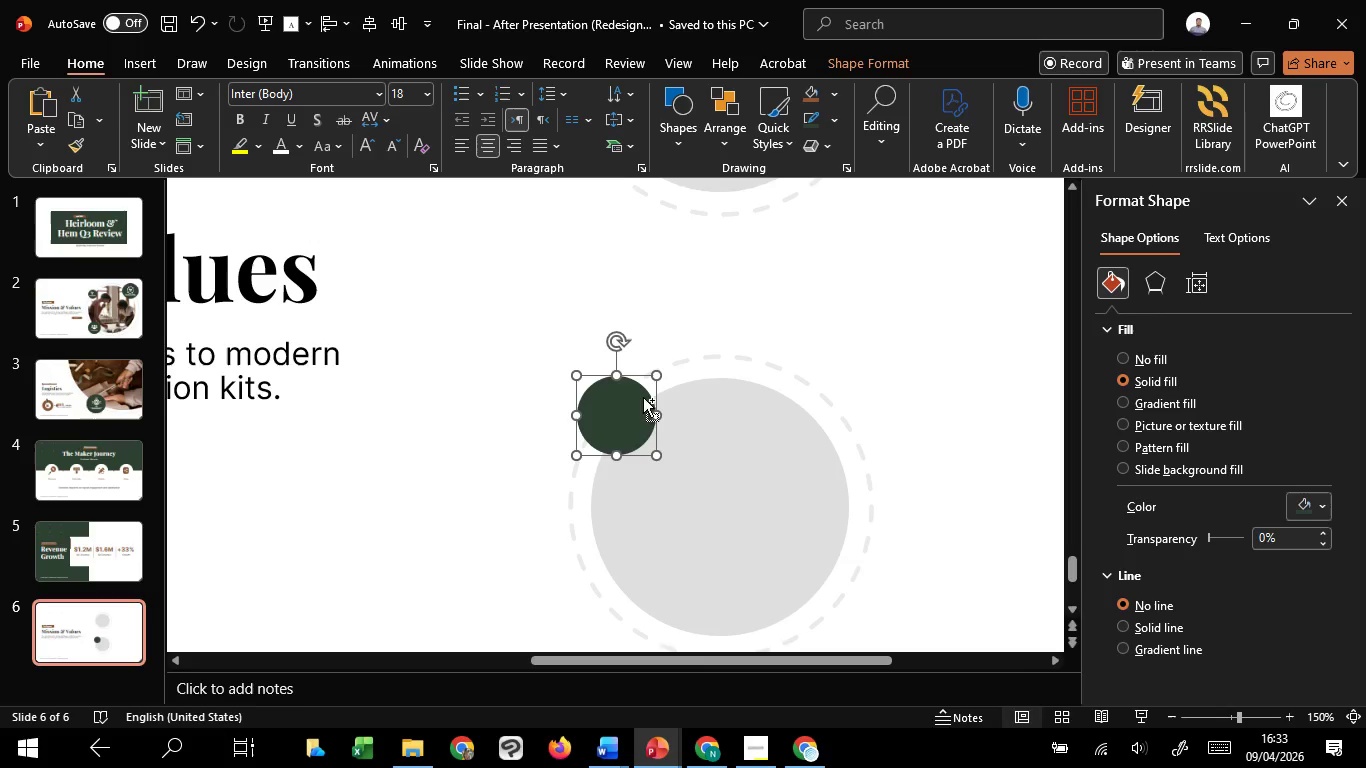 
key(Control+Shift+ShiftLeft)
 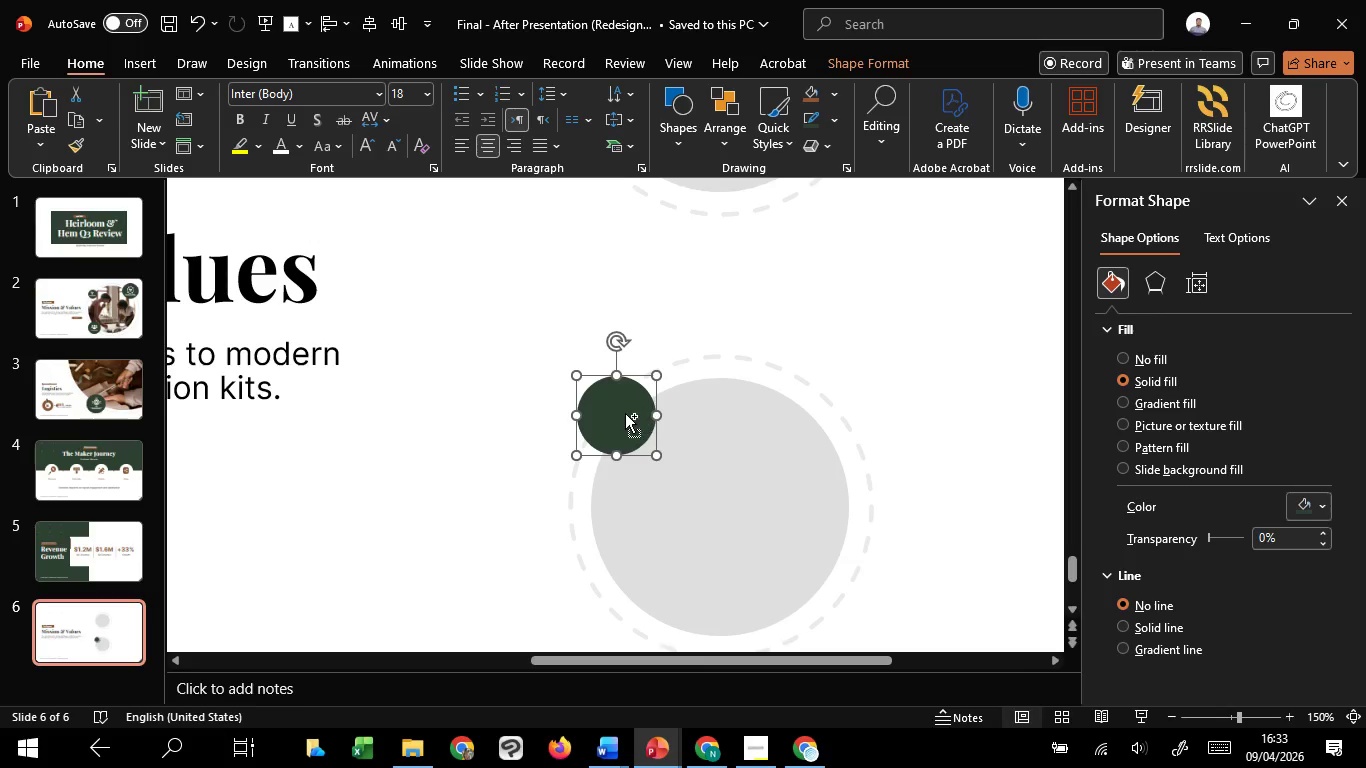 
key(Control+Shift+ShiftLeft)
 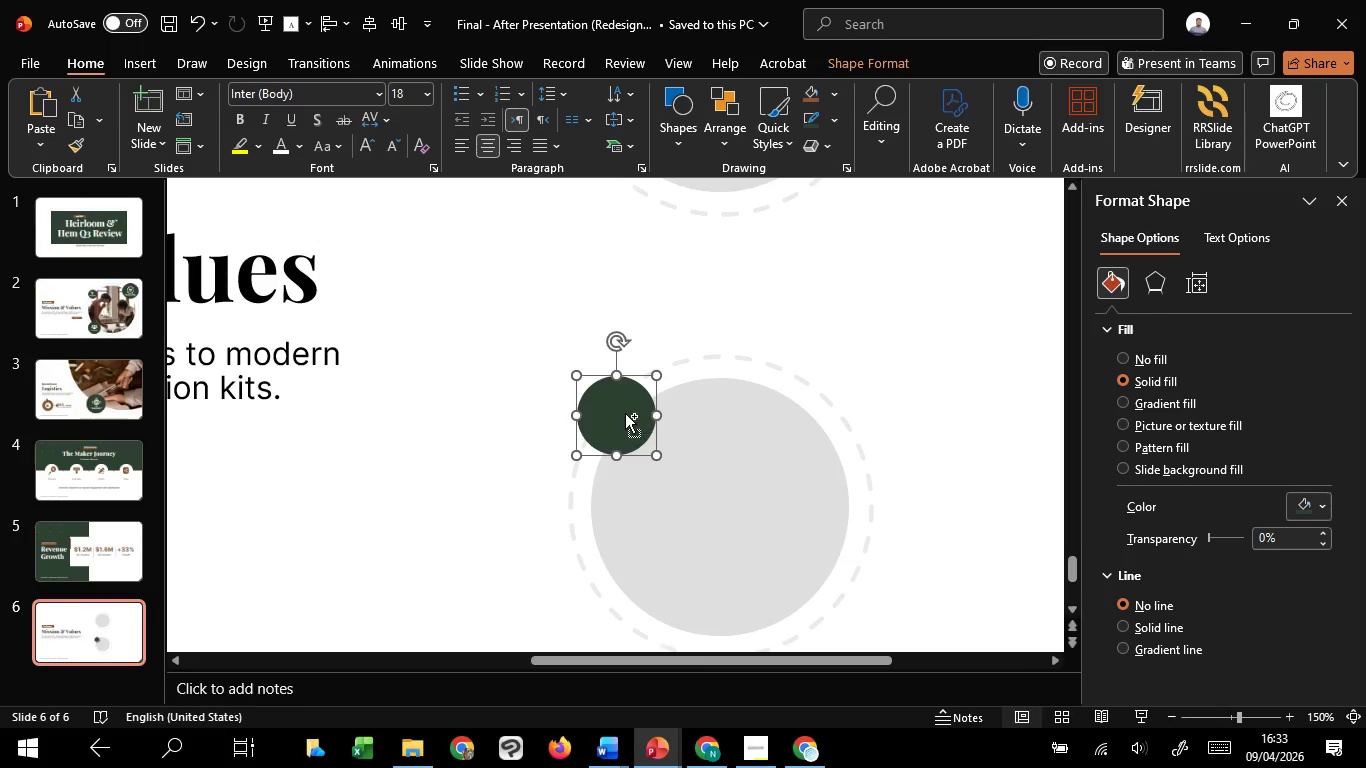 
key(Control+Shift+ShiftLeft)
 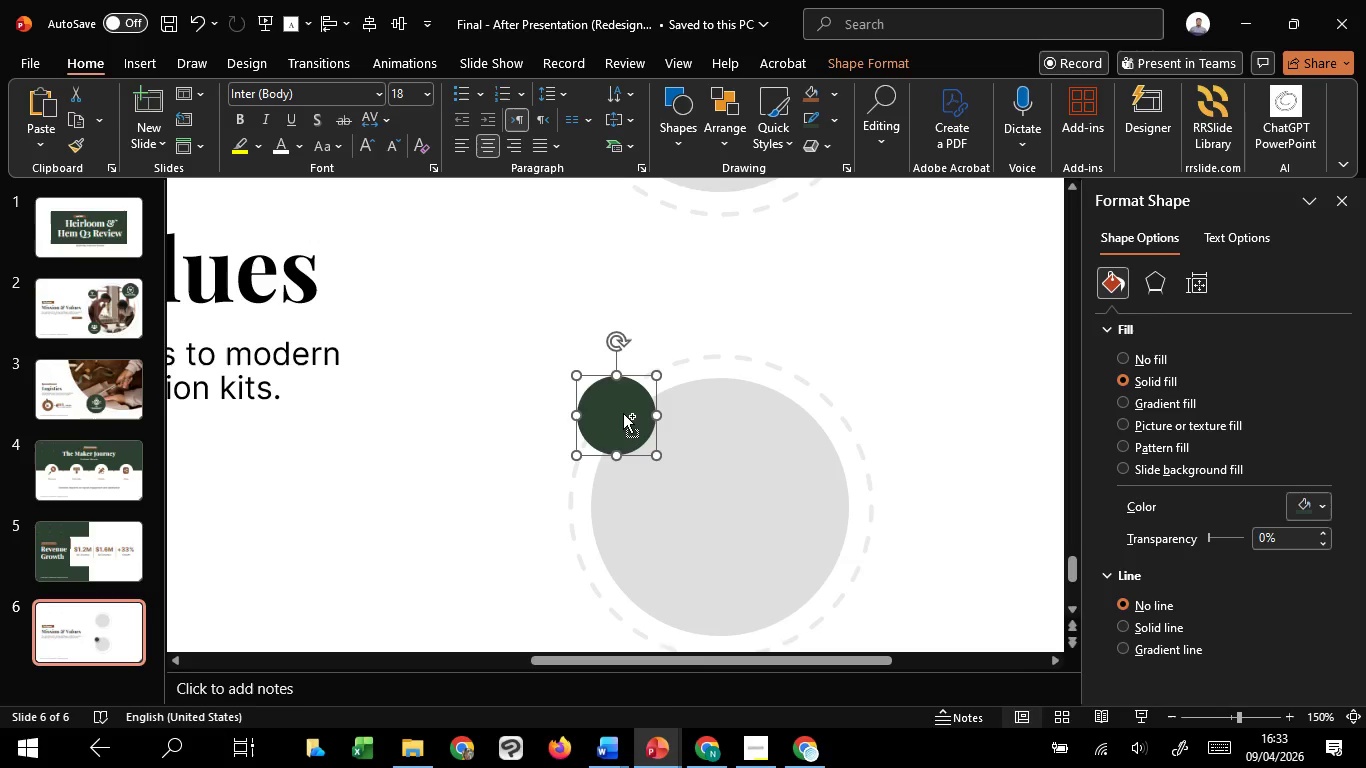 
key(Control+Shift+ShiftLeft)
 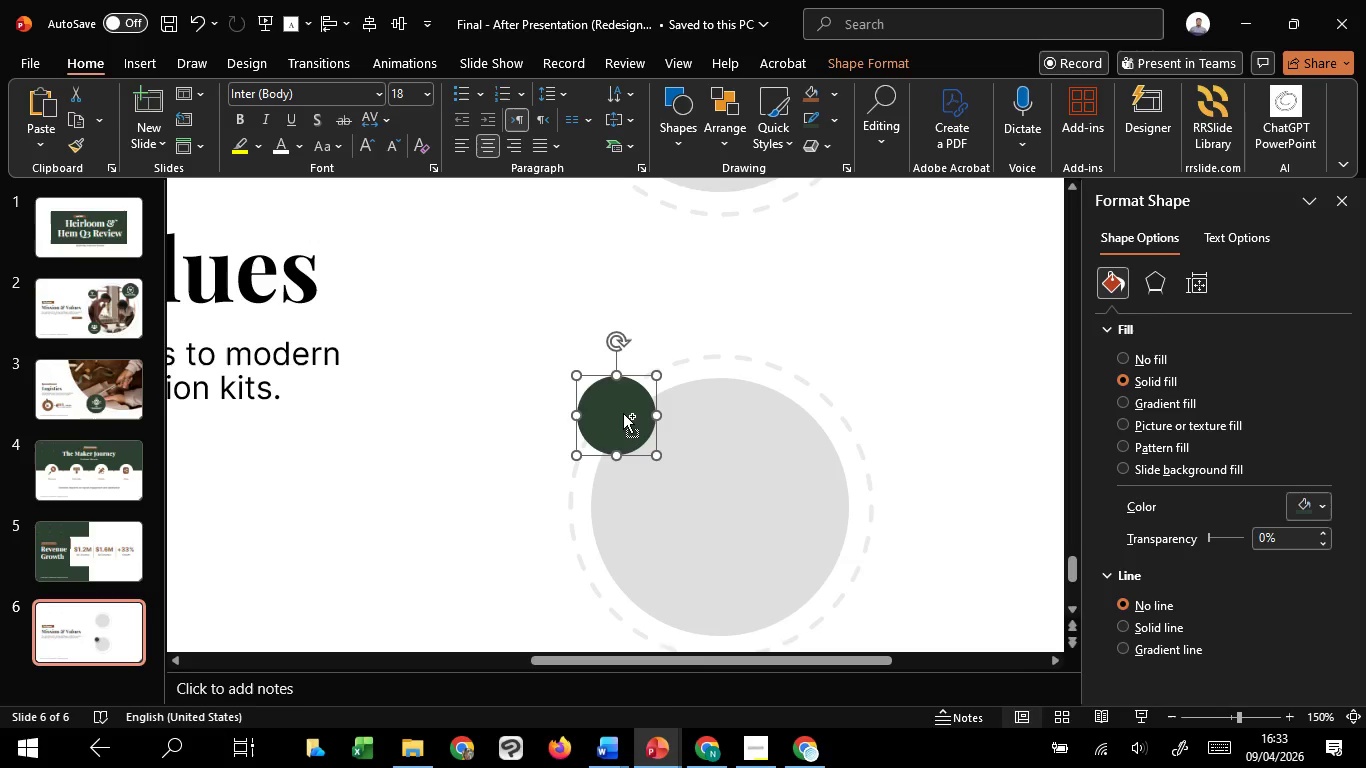 
key(Control+Shift+ShiftLeft)
 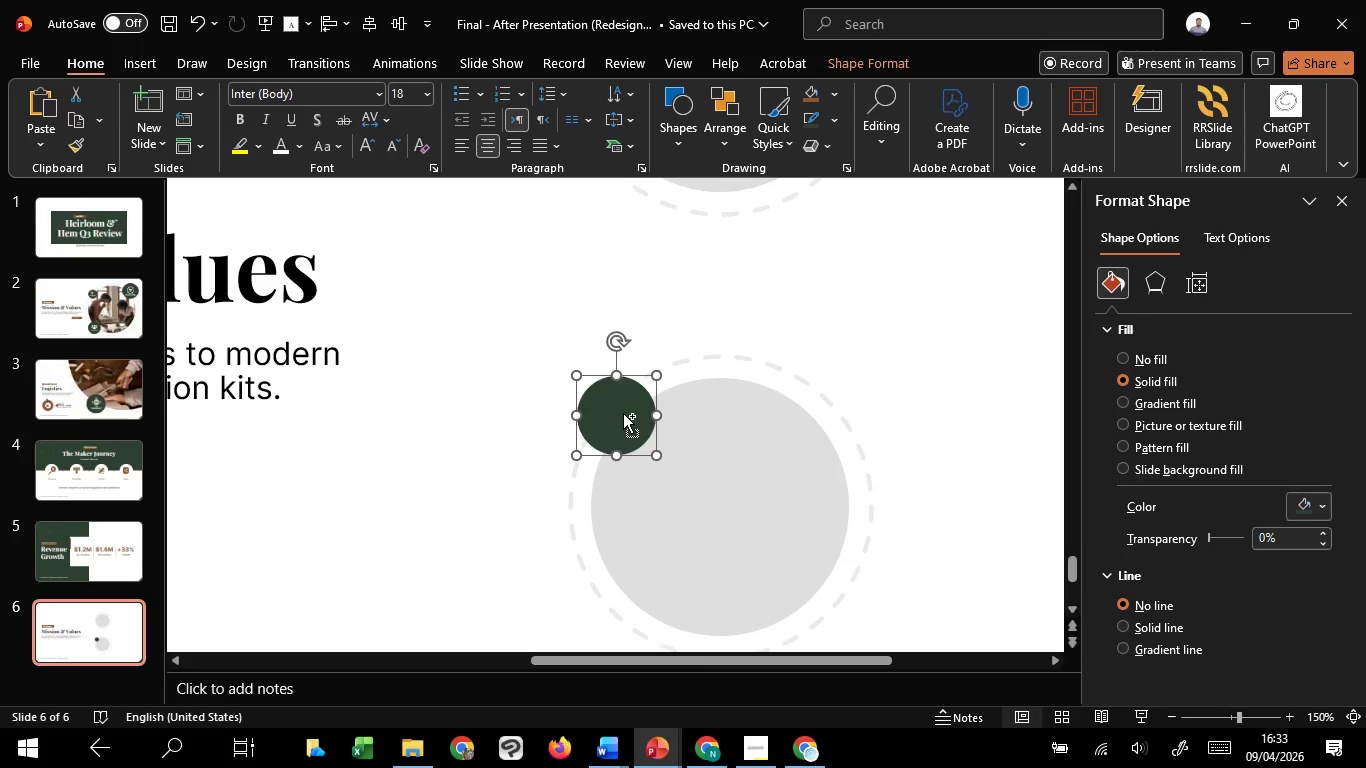 
key(Control+Shift+ShiftLeft)
 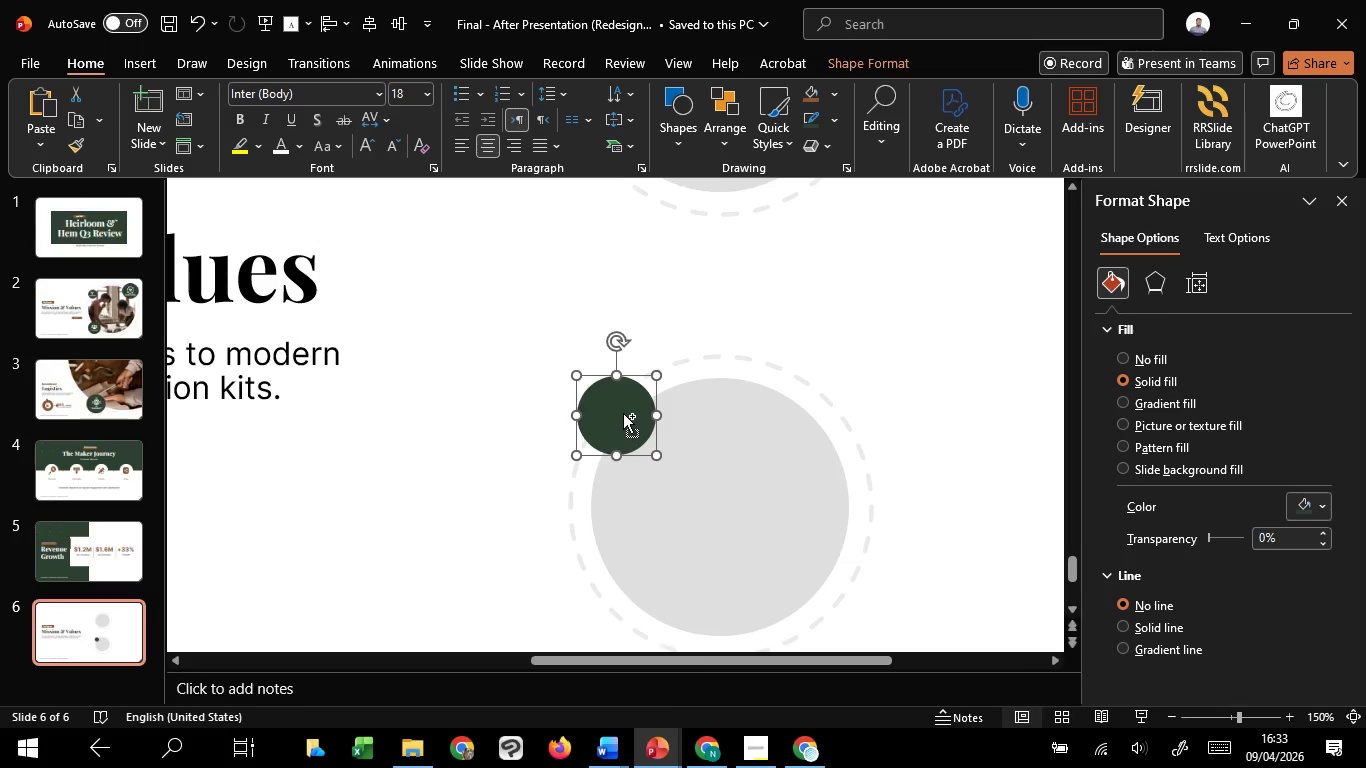 
key(Control+Shift+ShiftLeft)
 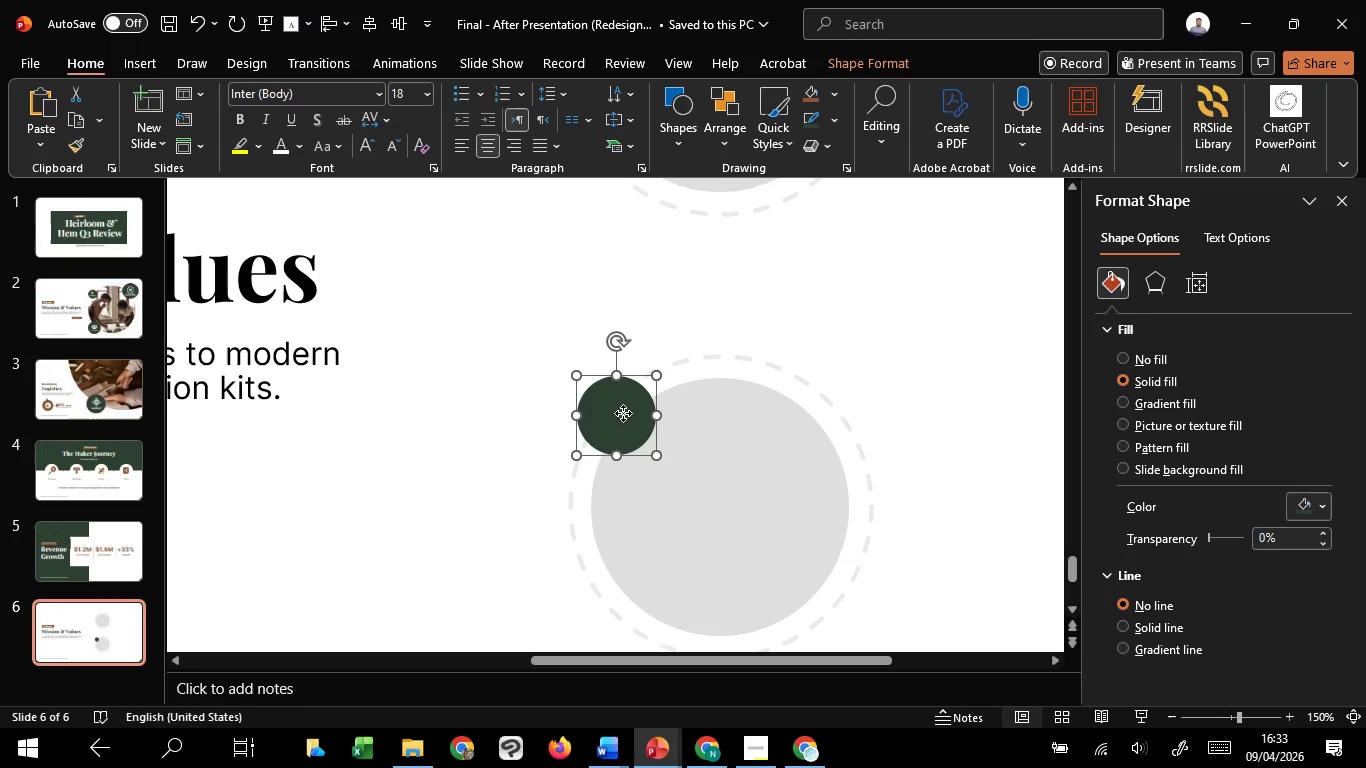 
left_click([623, 413])
 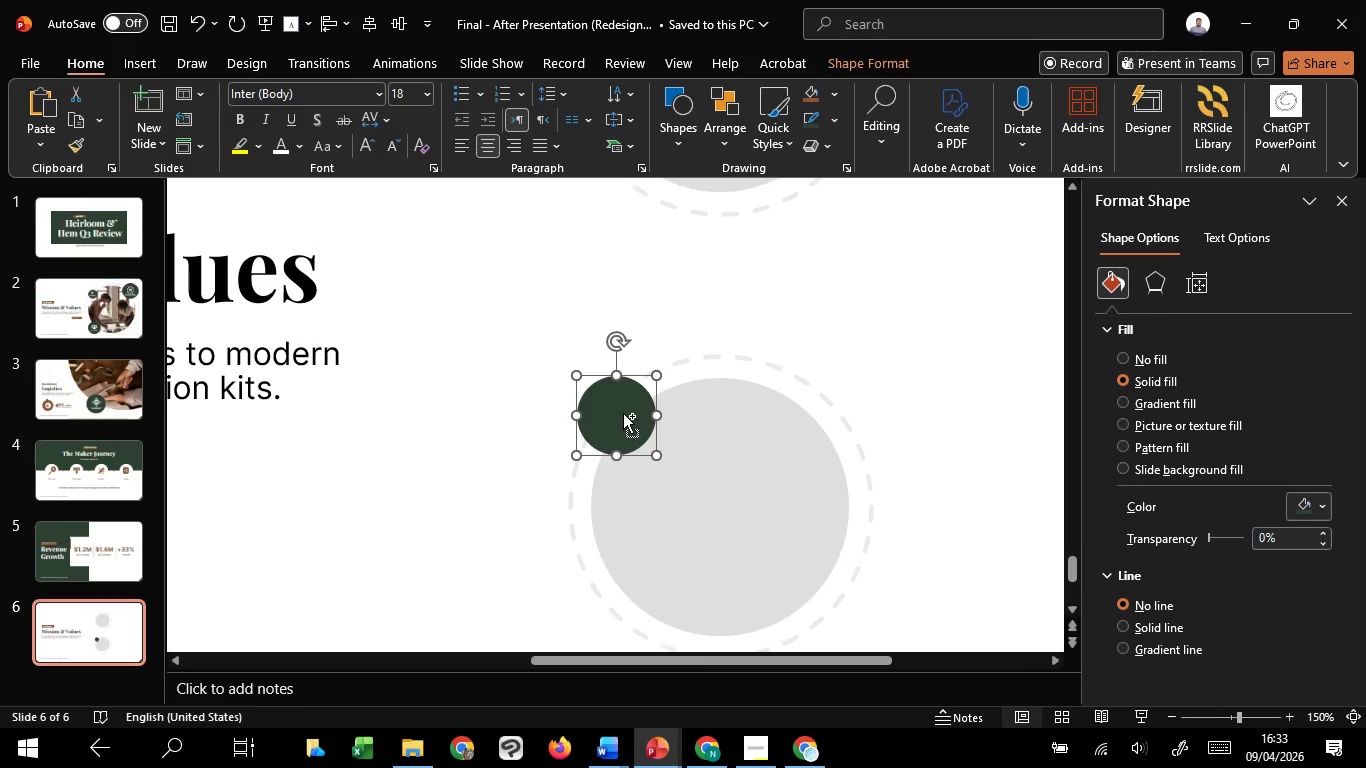 
hold_key(key=ControlLeft, duration=1.08)
hold_key(key=ShiftLeft, duration=0.83)
left_click_drag(start_coordinate=[623, 413], to_coordinate=[638, 194])
 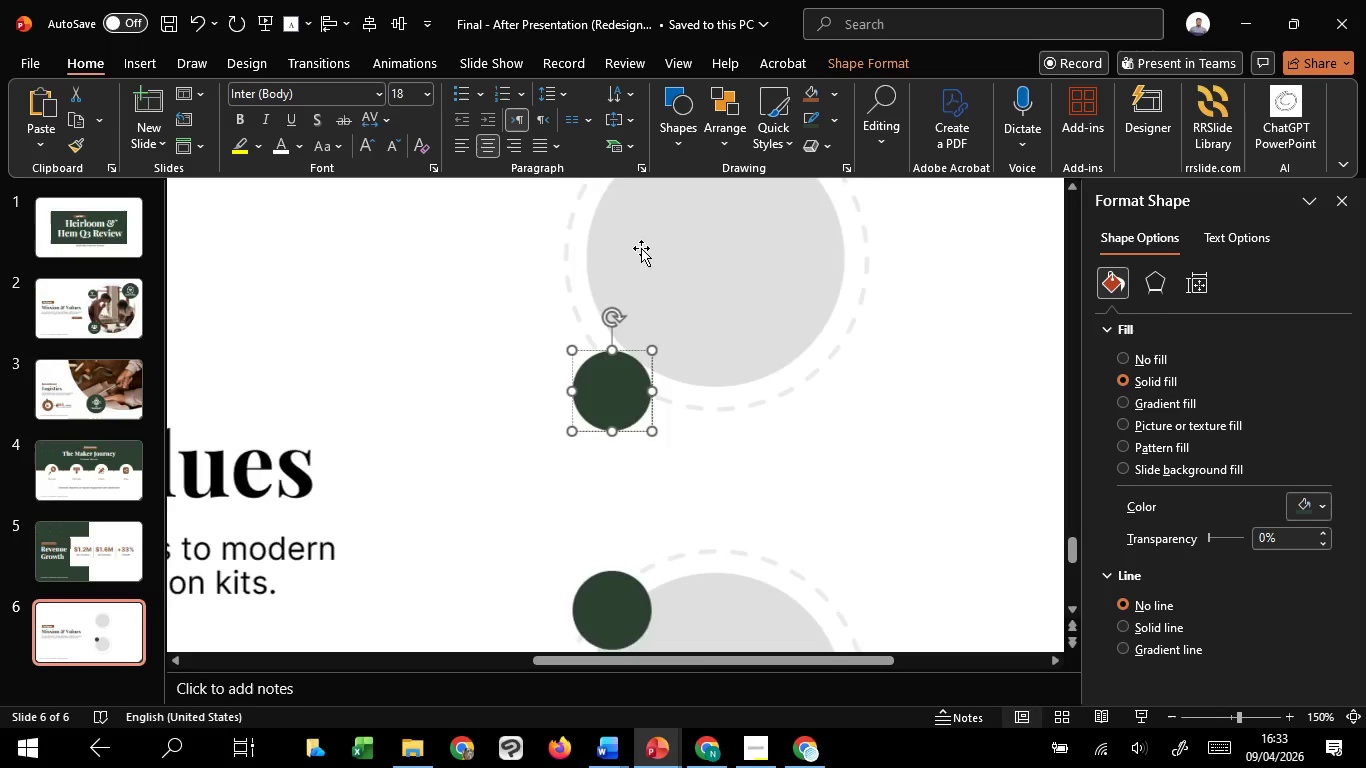 
scroll: coordinate [648, 257], scroll_direction: up, amount: 6.0
 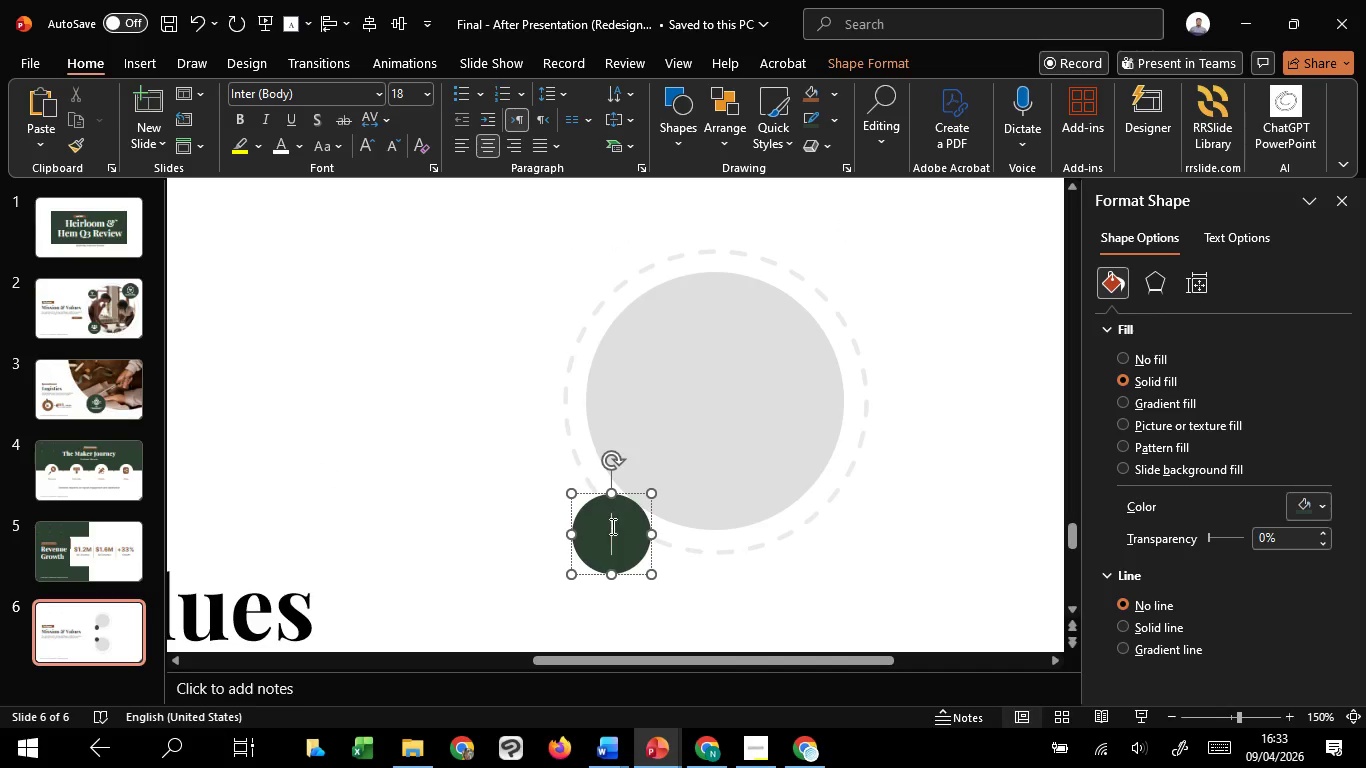 
left_click_drag(start_coordinate=[611, 526], to_coordinate=[609, 439])
 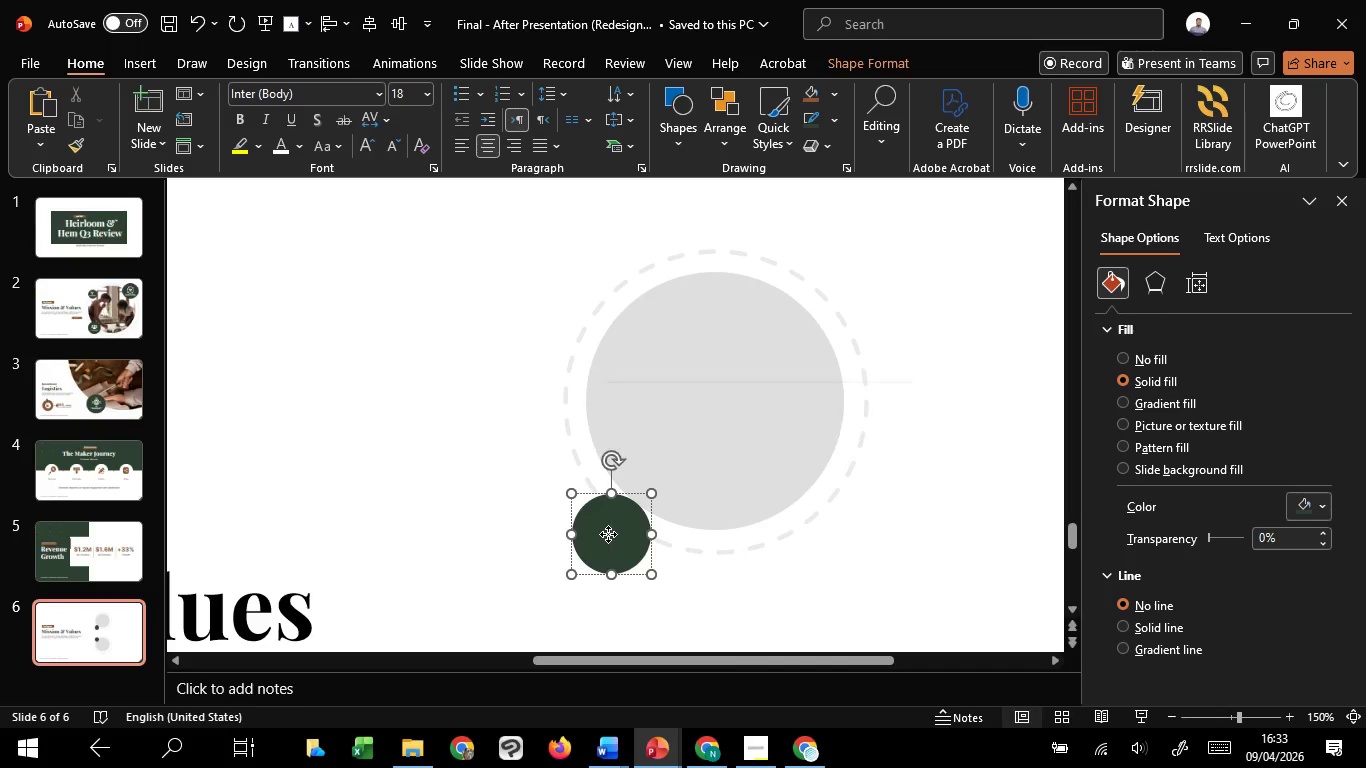 
hold_key(key=ShiftLeft, duration=0.5)
 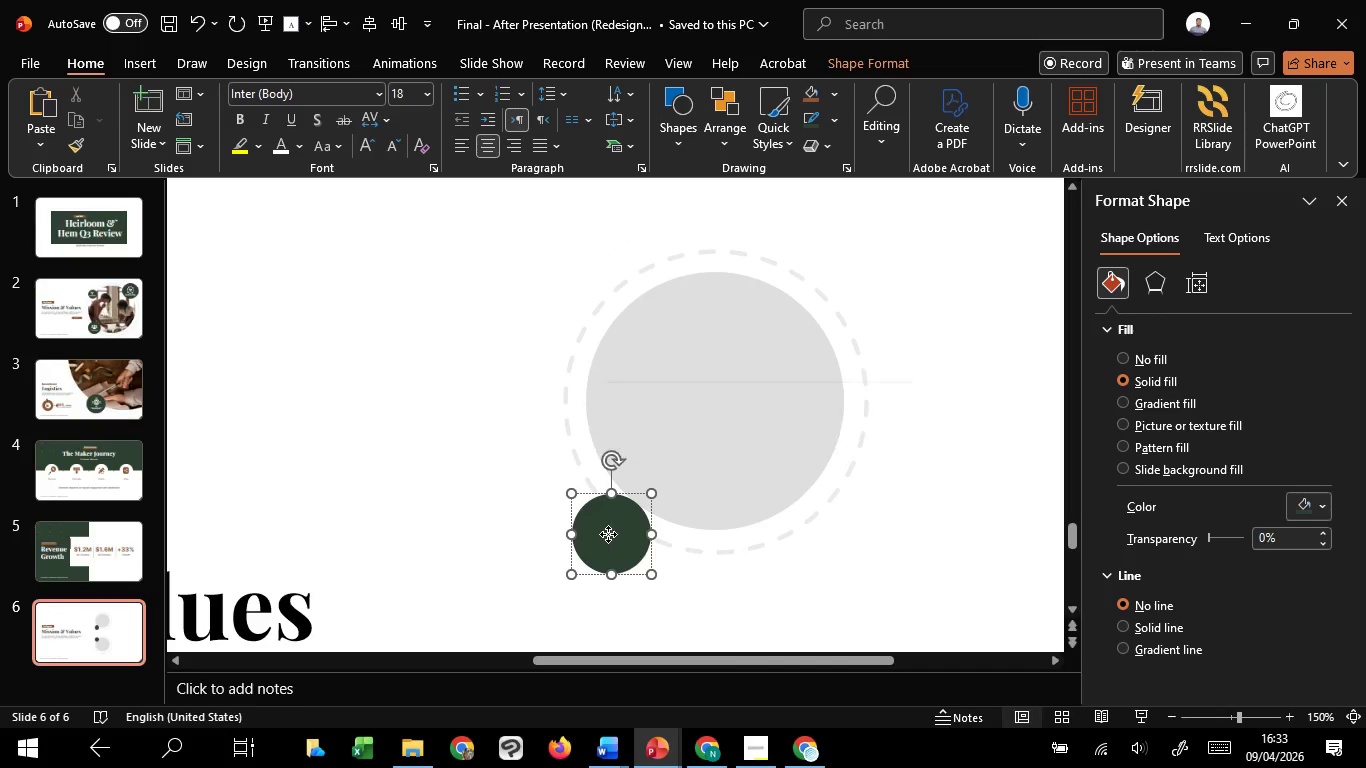 
left_click_drag(start_coordinate=[608, 534], to_coordinate=[632, 291])
 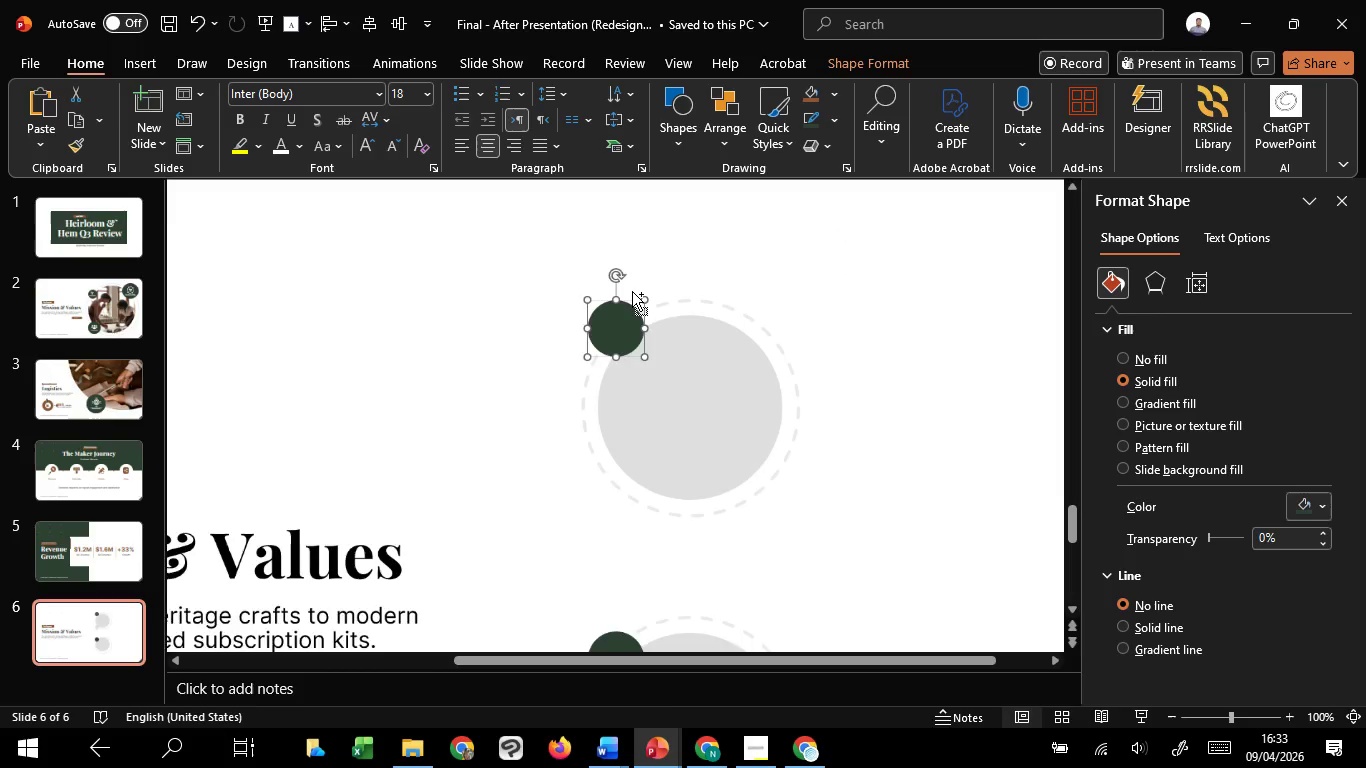 
hold_key(key=ShiftLeft, duration=1.52)
 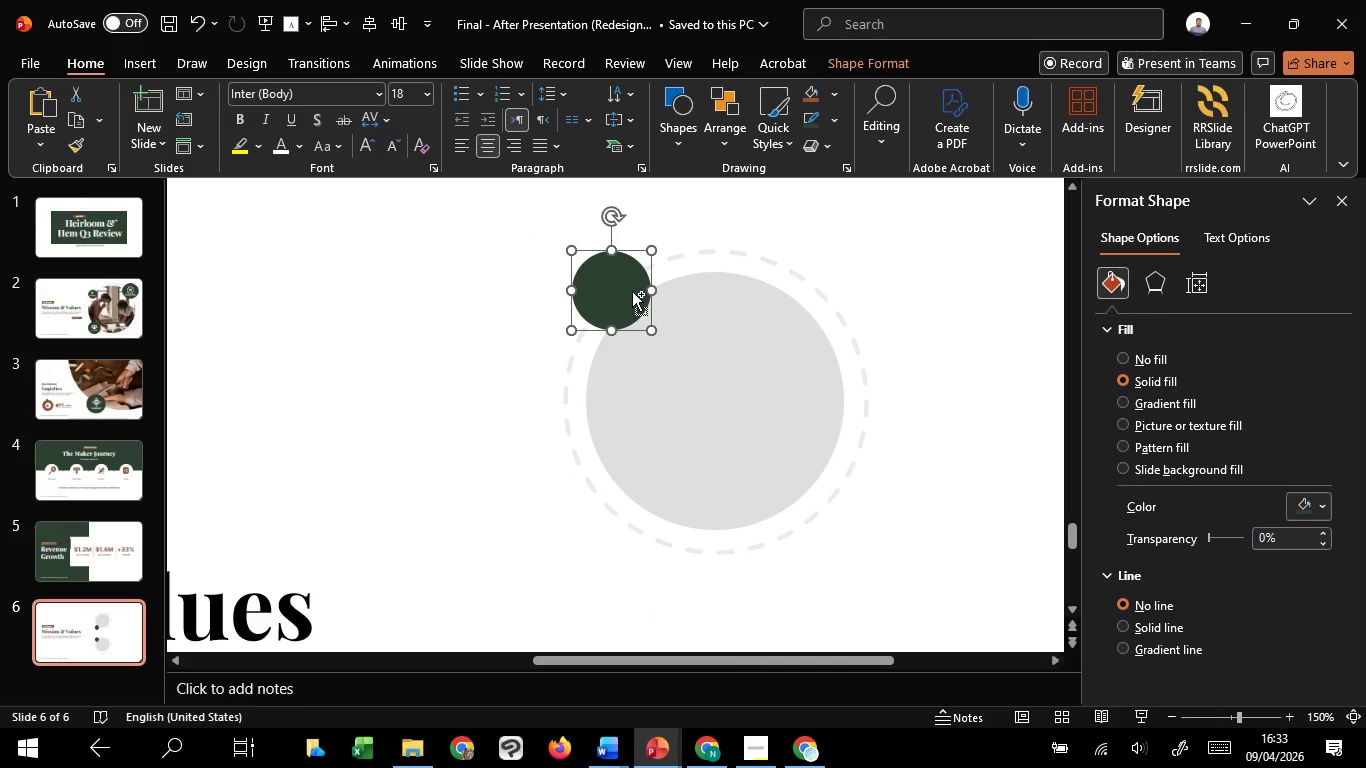 
hold_key(key=ShiftLeft, duration=0.44)
 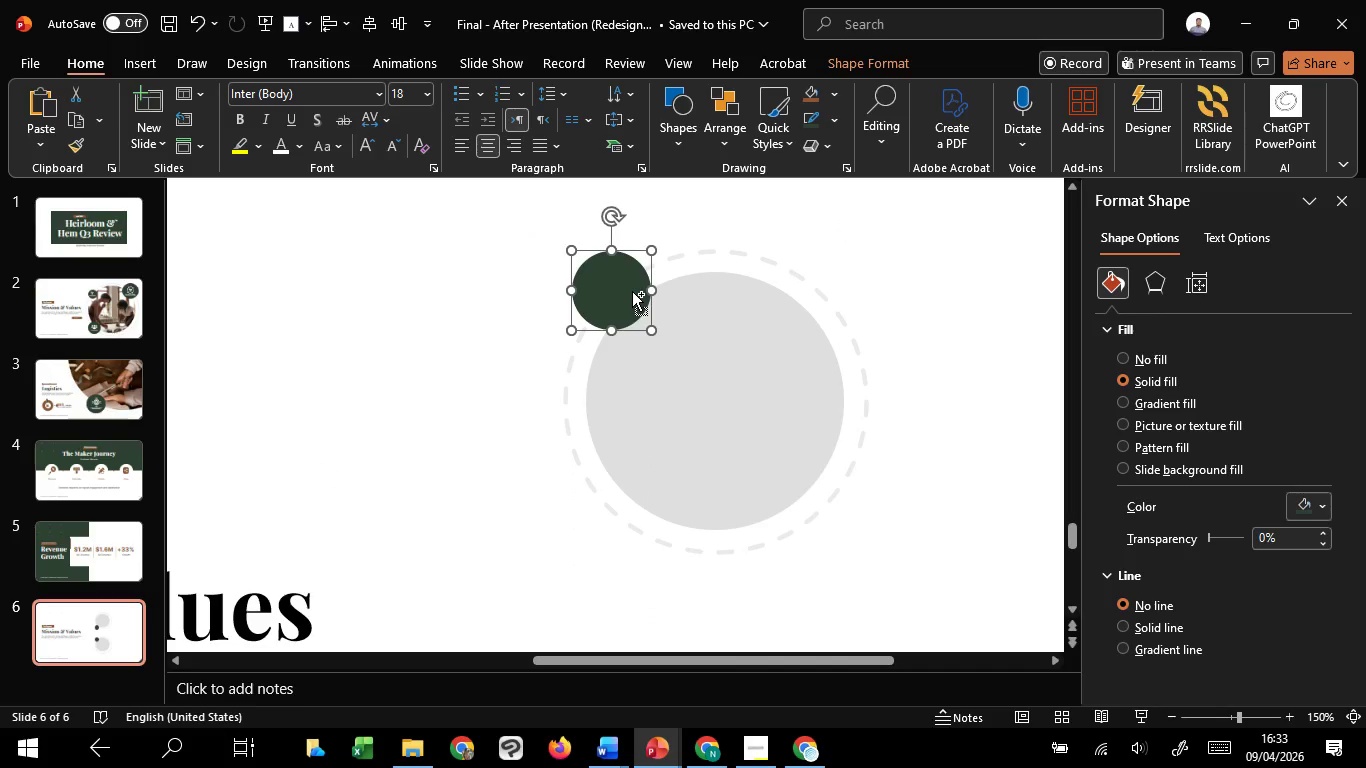 
hold_key(key=ControlLeft, duration=1.51)
scroll: coordinate [632, 291], scroll_direction: down, amount: 2.0
 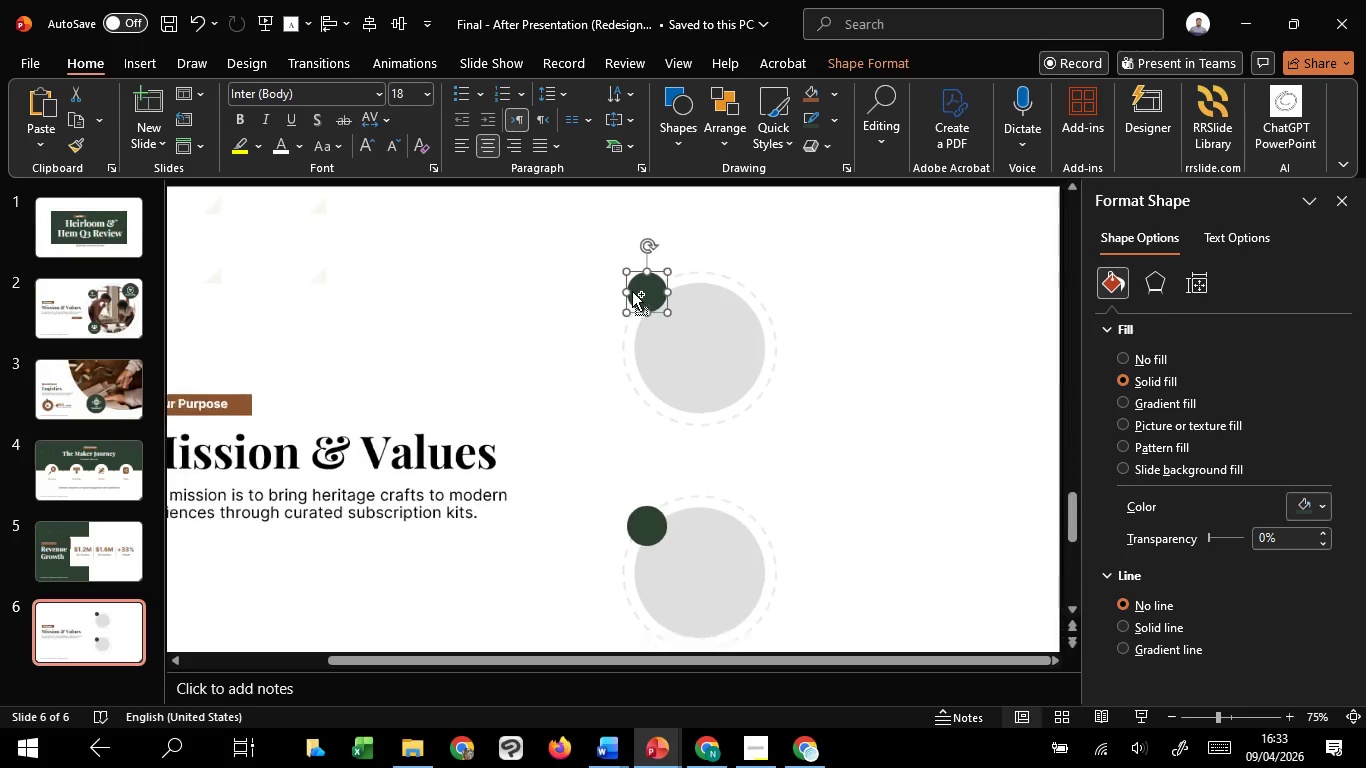 
hold_key(key=ControlLeft, duration=1.5)
 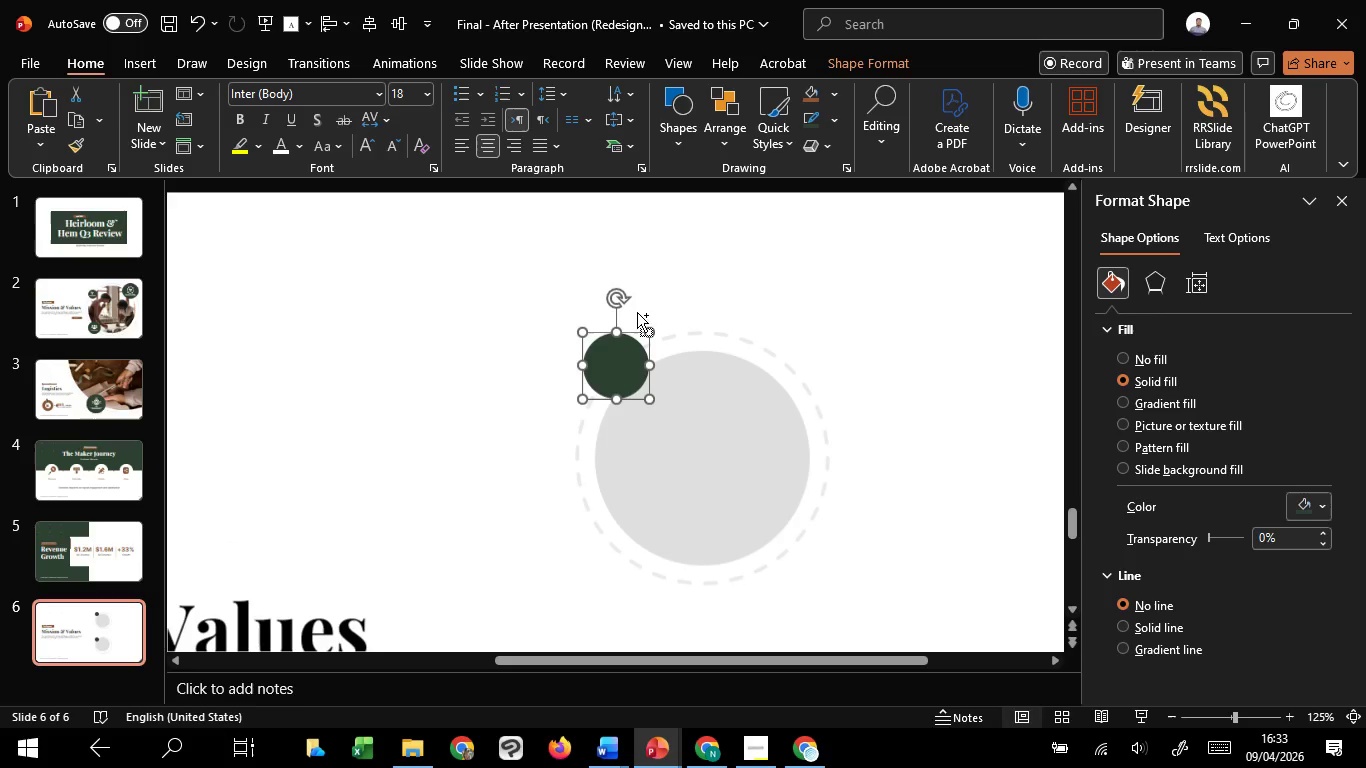 
hold_key(key=ControlLeft, duration=0.75)
scroll: coordinate [637, 312], scroll_direction: up, amount: 2.0
 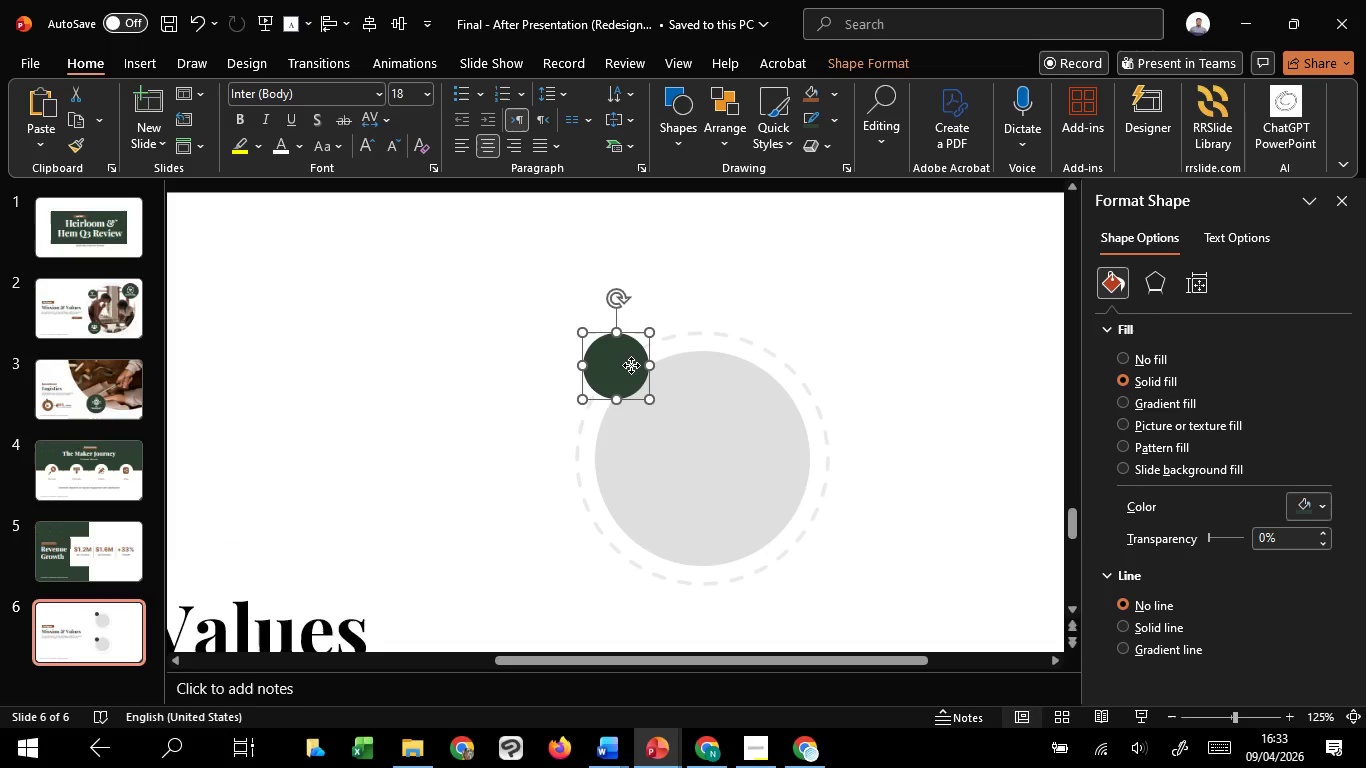 
left_click_drag(start_coordinate=[631, 365], to_coordinate=[631, 381])
 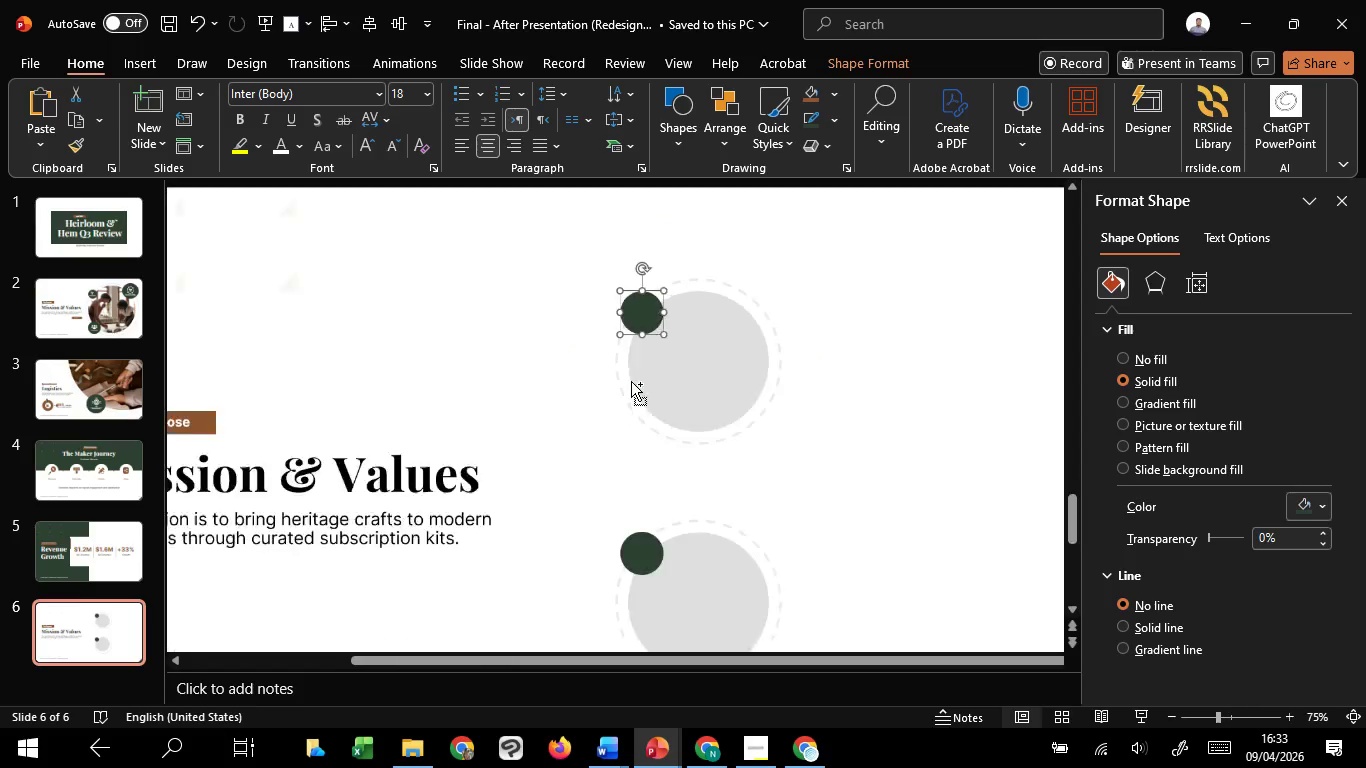 
hold_key(key=ShiftLeft, duration=1.52)
 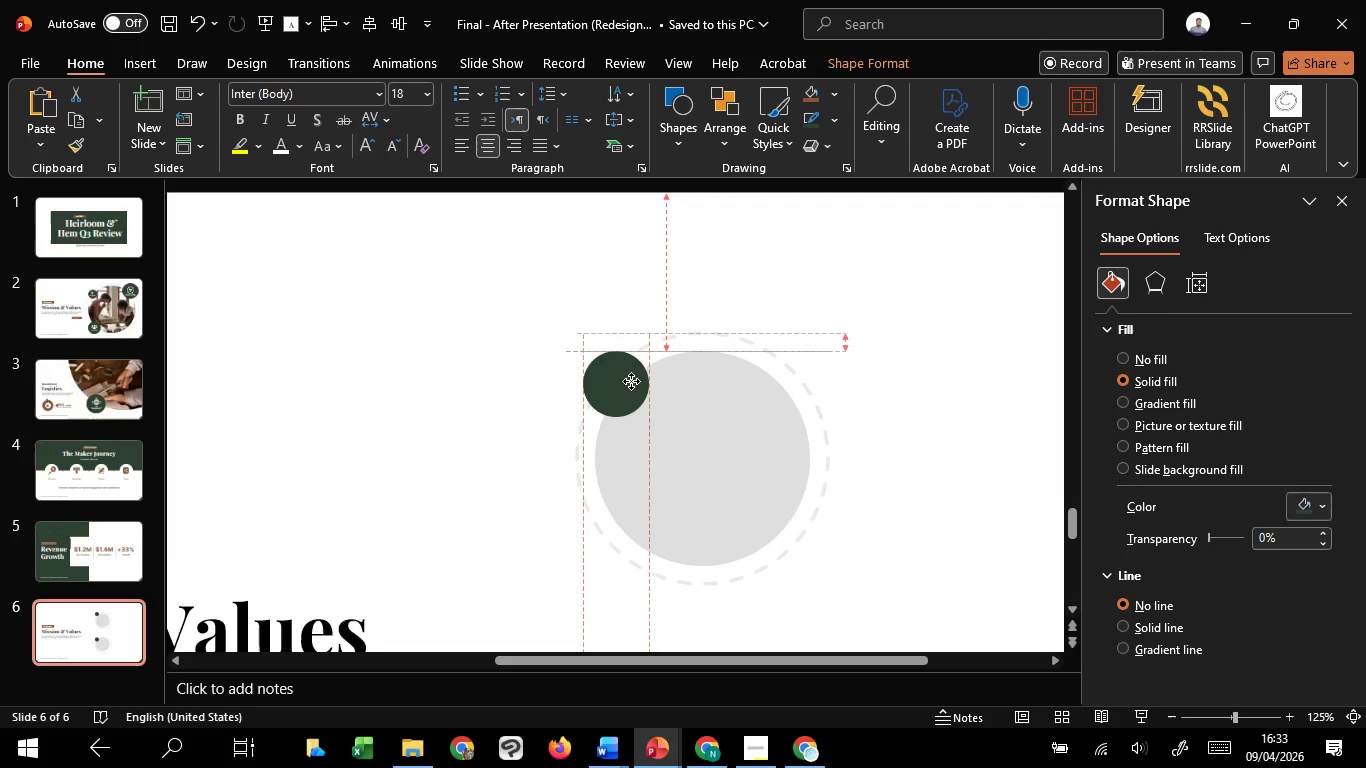 
key(Shift+ShiftLeft)
 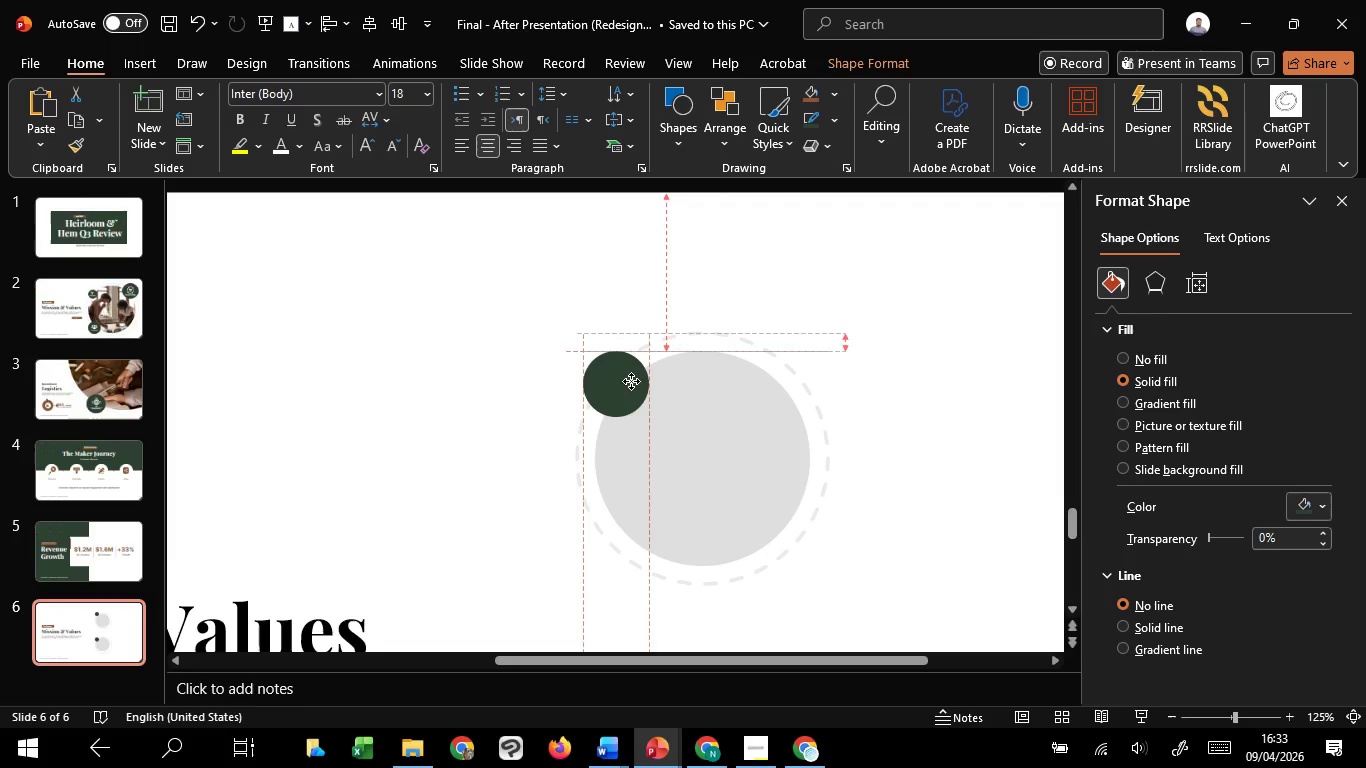 
key(Shift+ShiftLeft)
 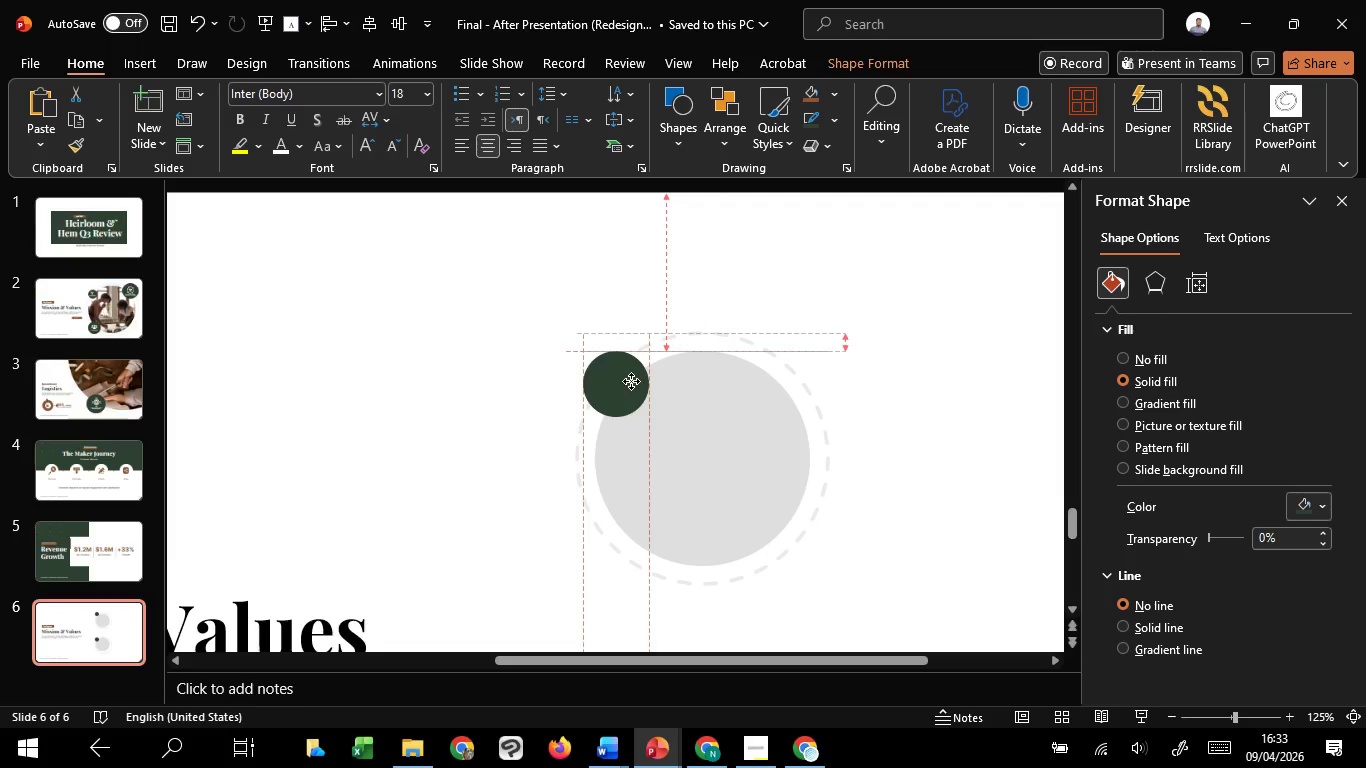 
key(Shift+ShiftLeft)
 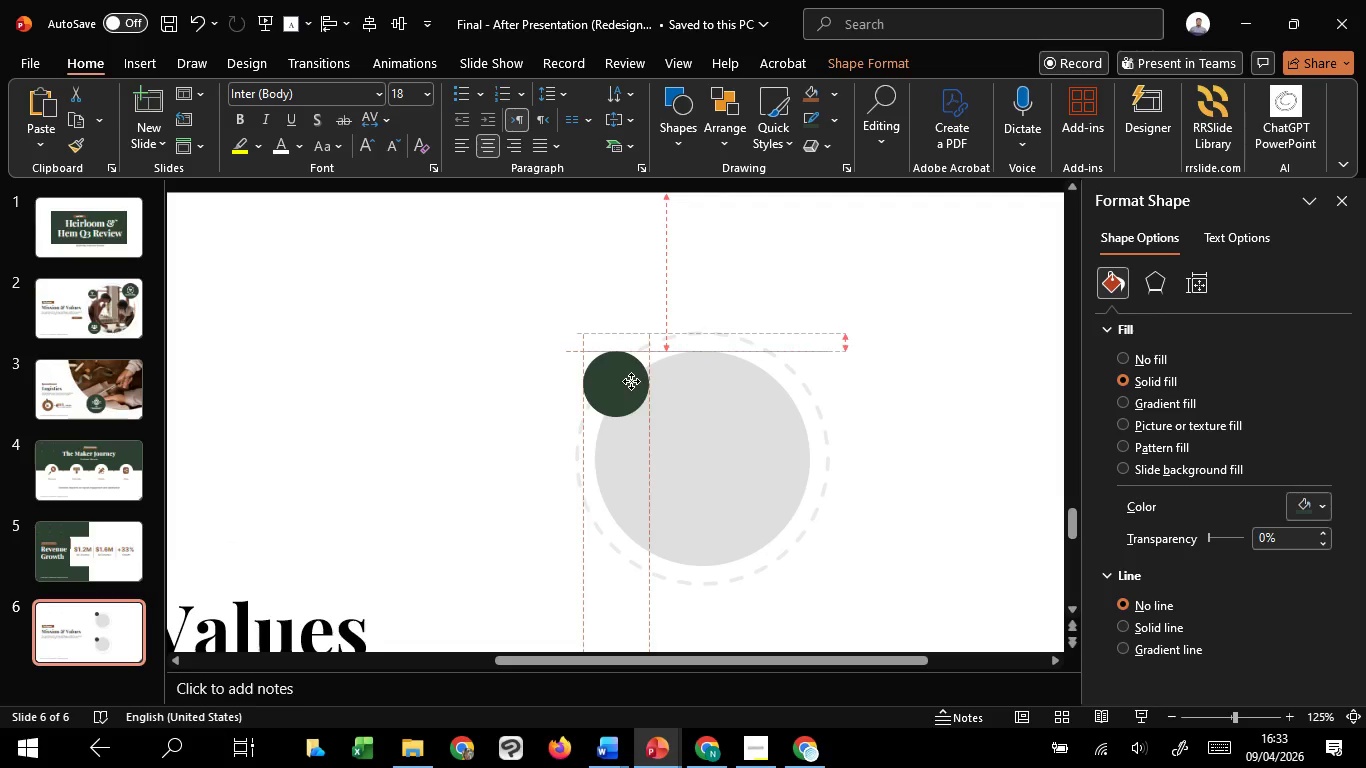 
key(Shift+ShiftLeft)
 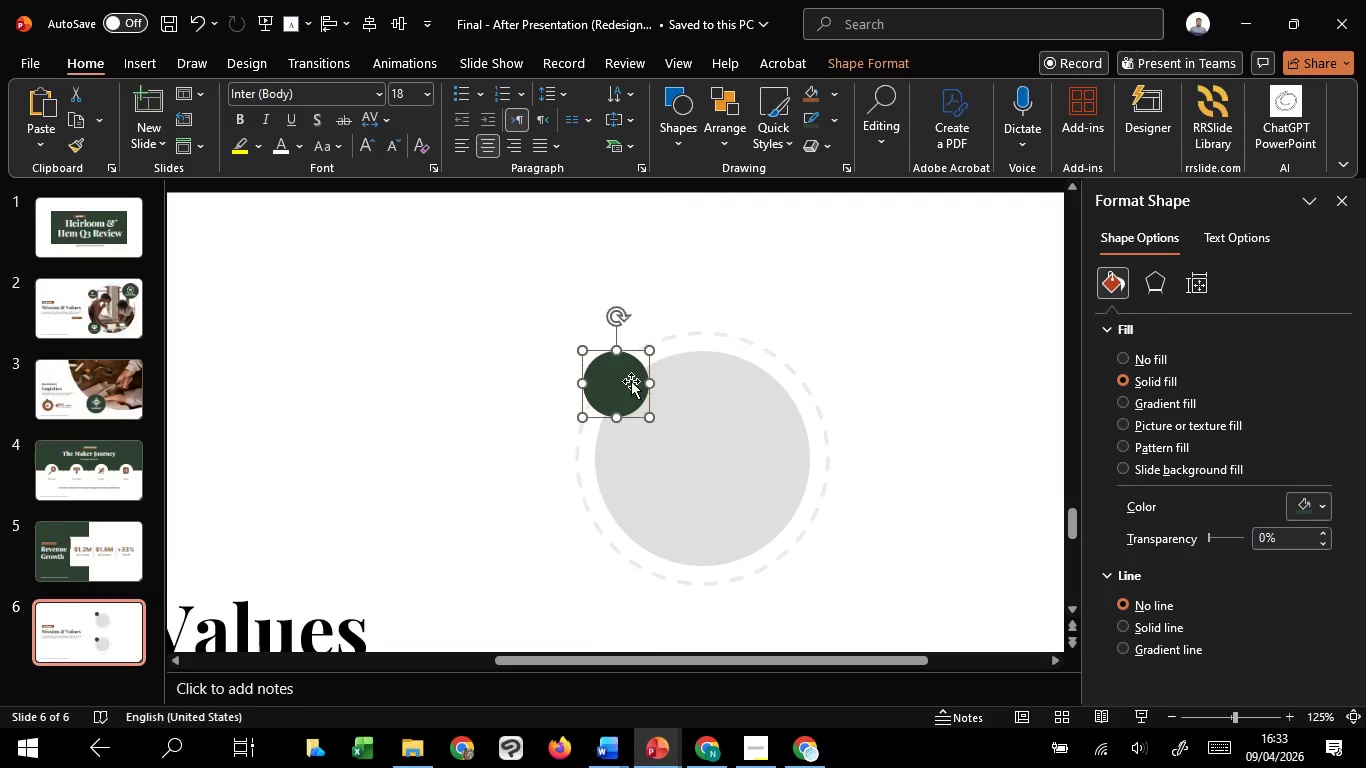 
key(Shift+ShiftLeft)
 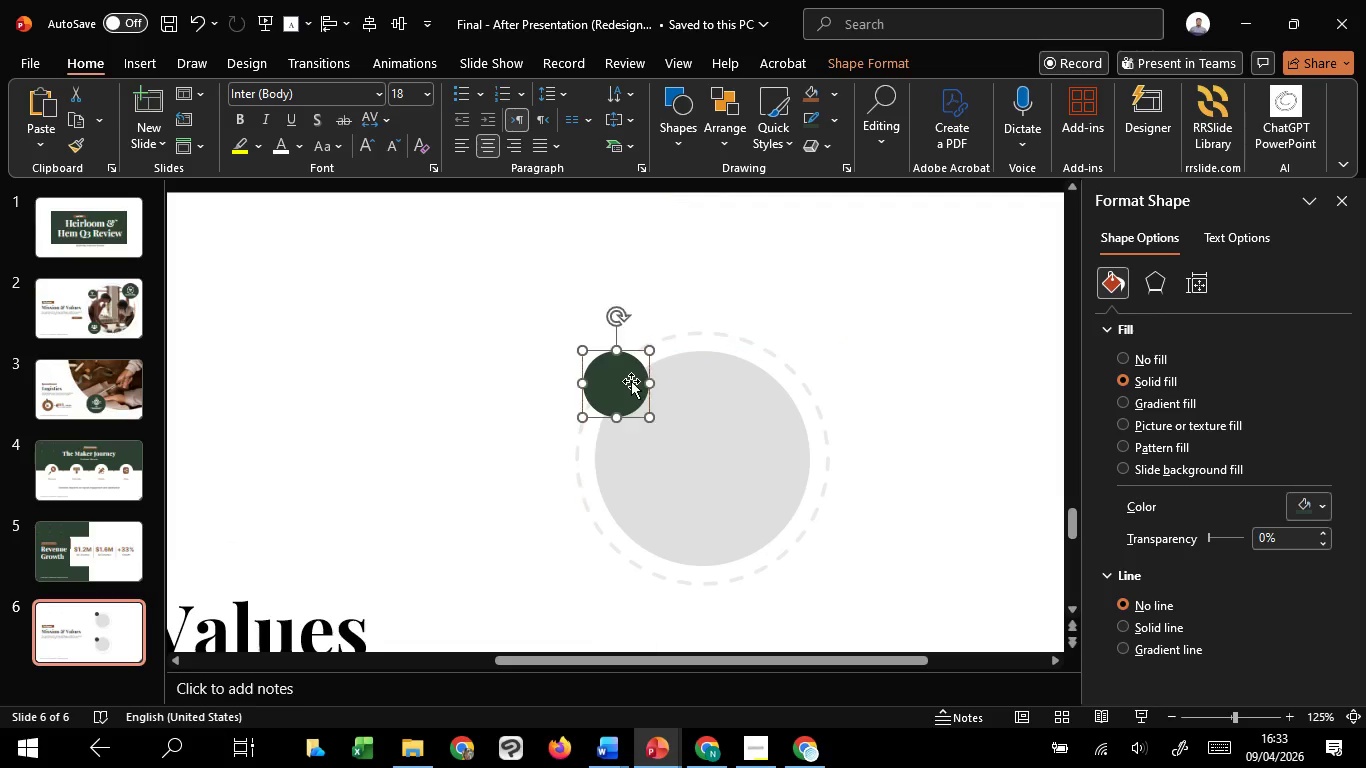 
key(Shift+ShiftLeft)
 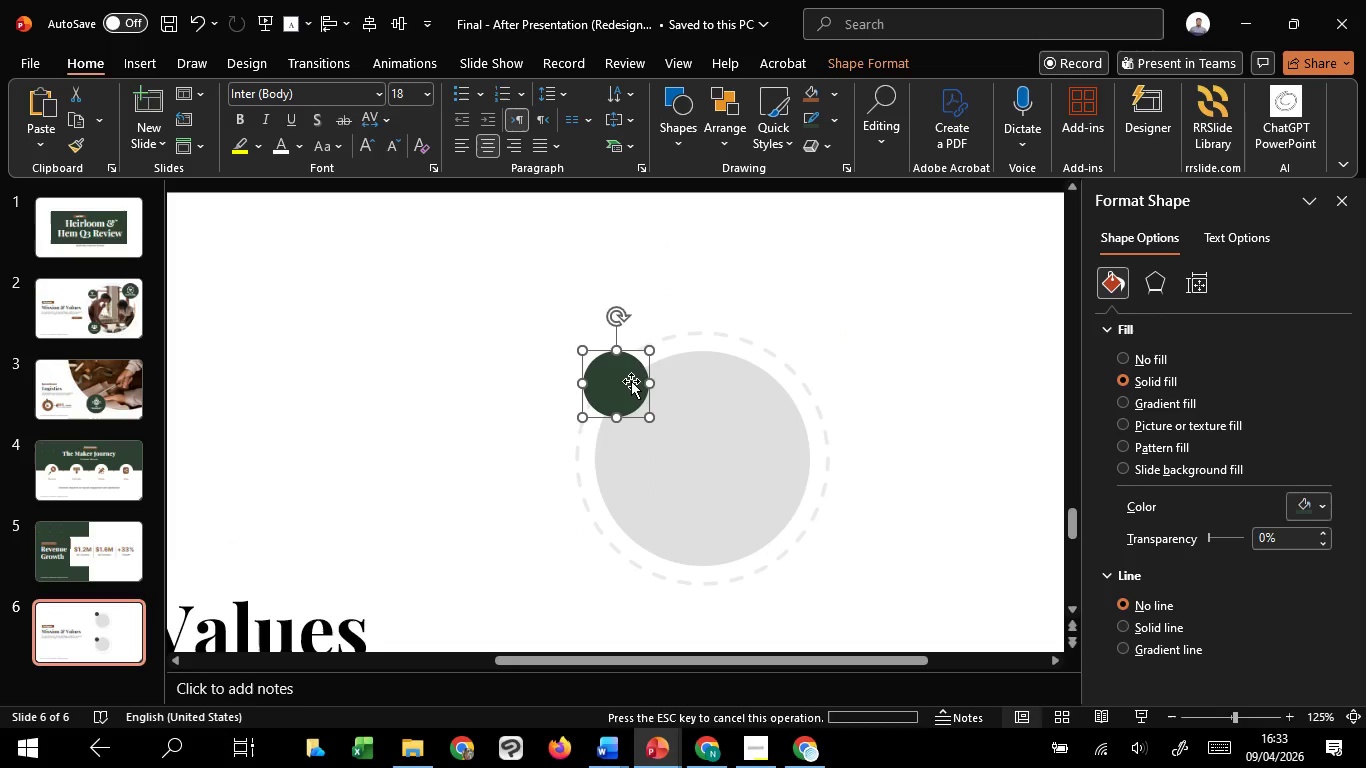 
key(Shift+ShiftLeft)
 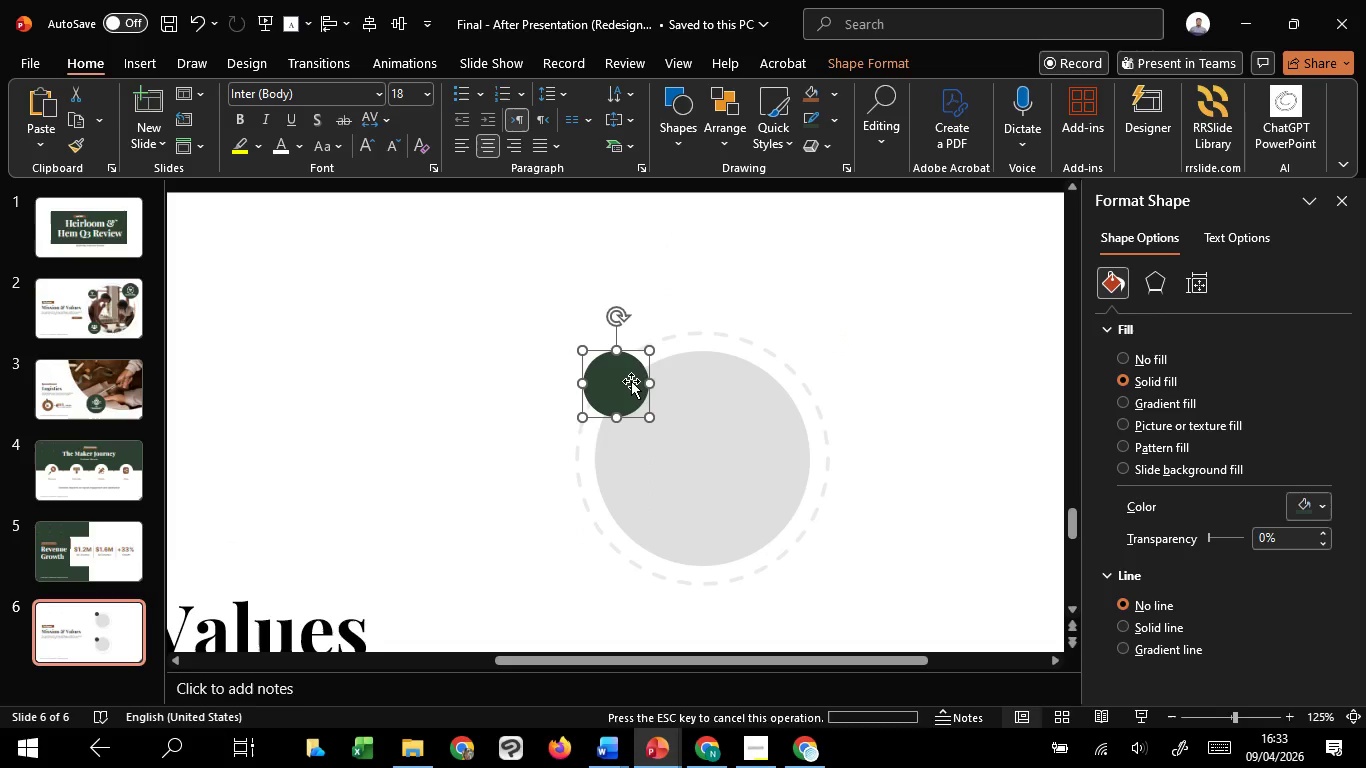 
key(Shift+ShiftLeft)
 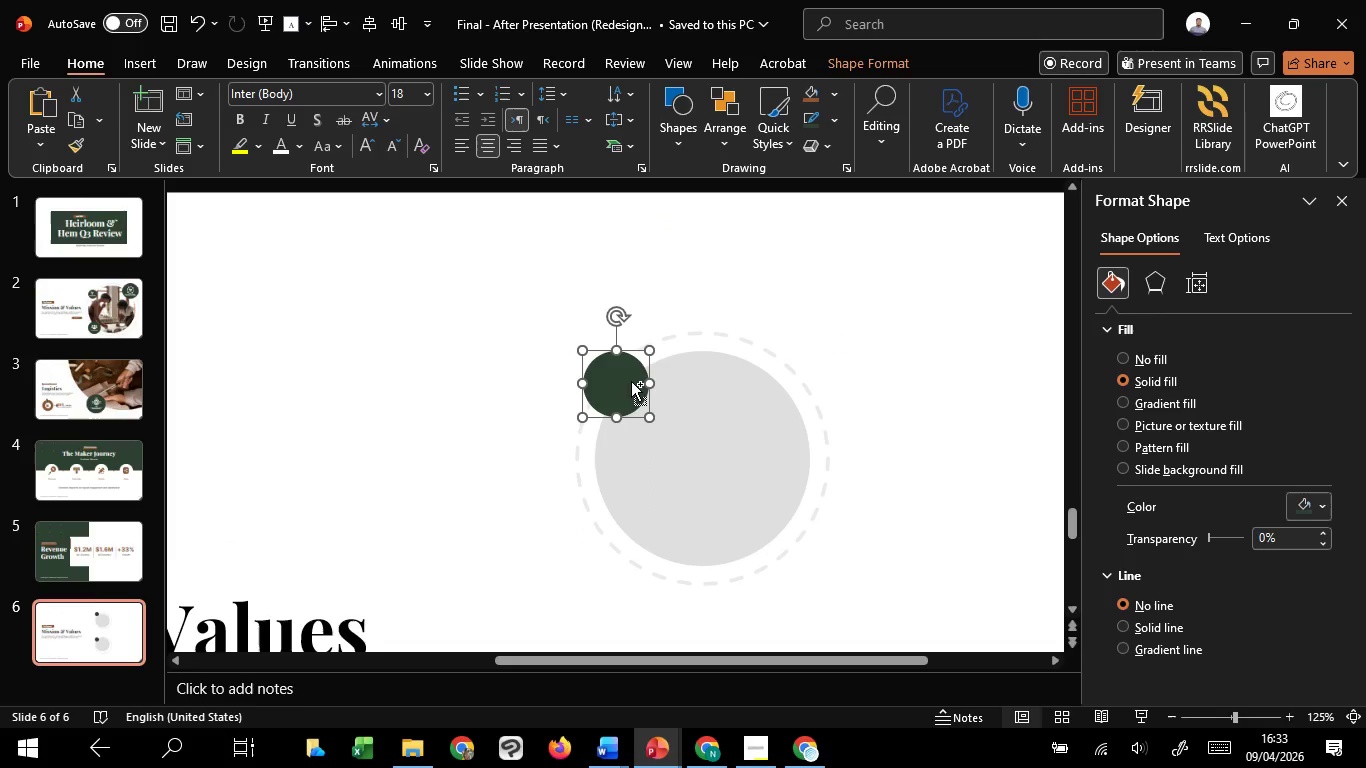 
hold_key(key=ControlLeft, duration=1.52)
scroll: coordinate [631, 381], scroll_direction: down, amount: 2.0
 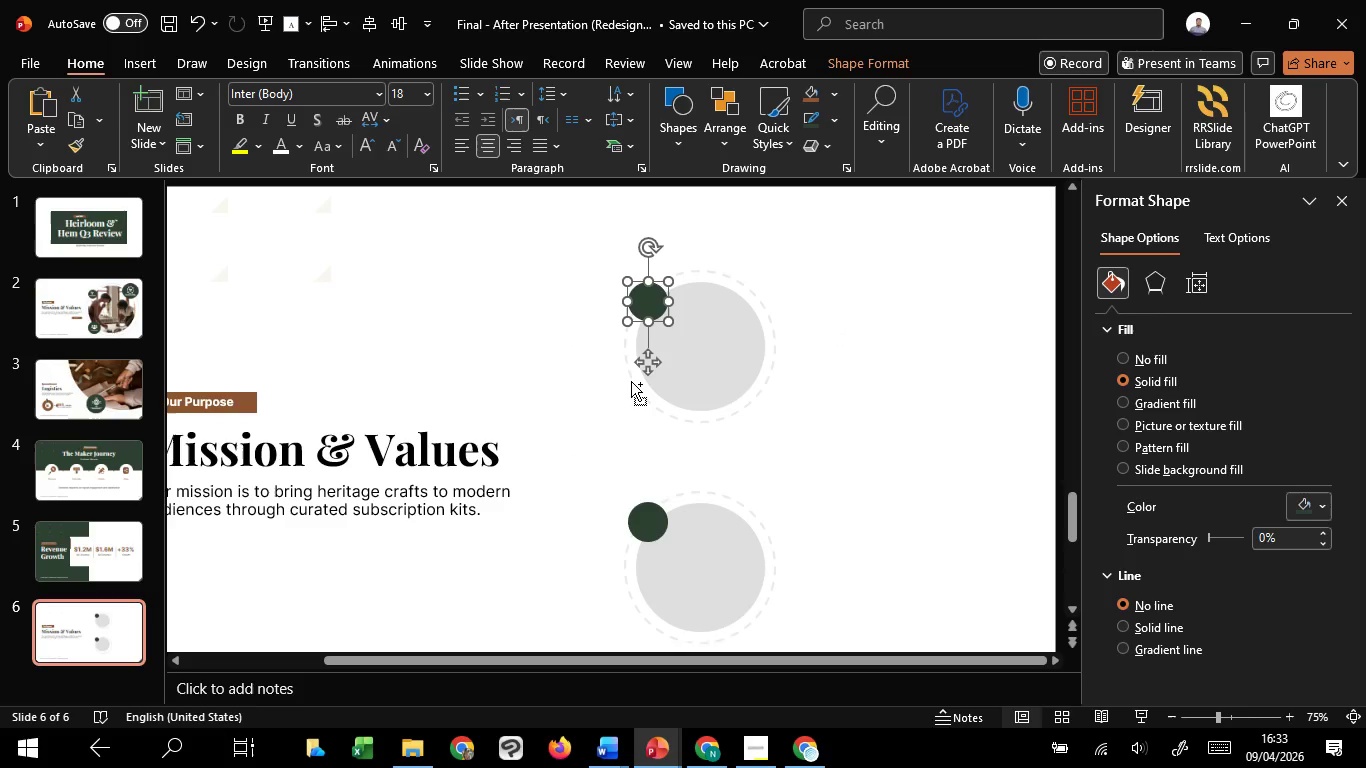 
hold_key(key=ControlLeft, duration=1.11)
scroll: coordinate [631, 381], scroll_direction: up, amount: 1.0
 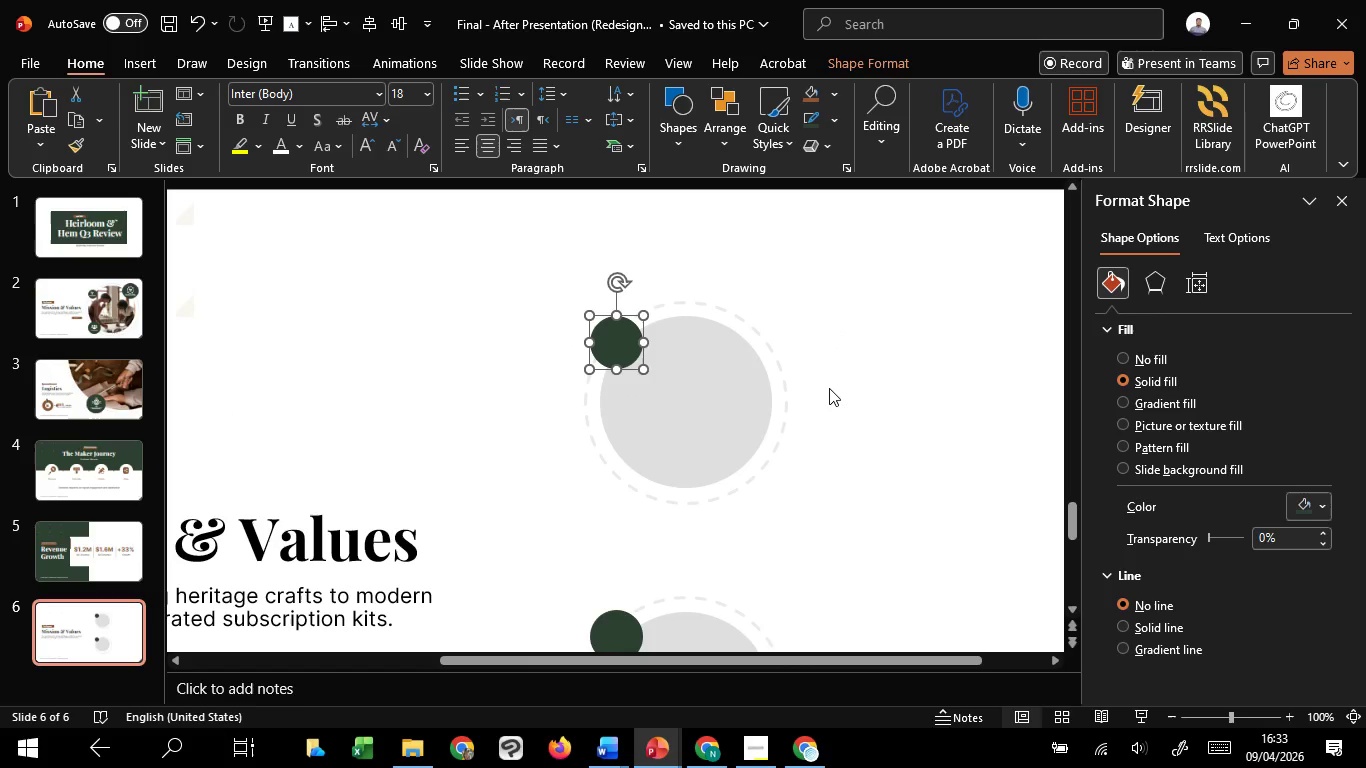 
left_click([831, 390])
 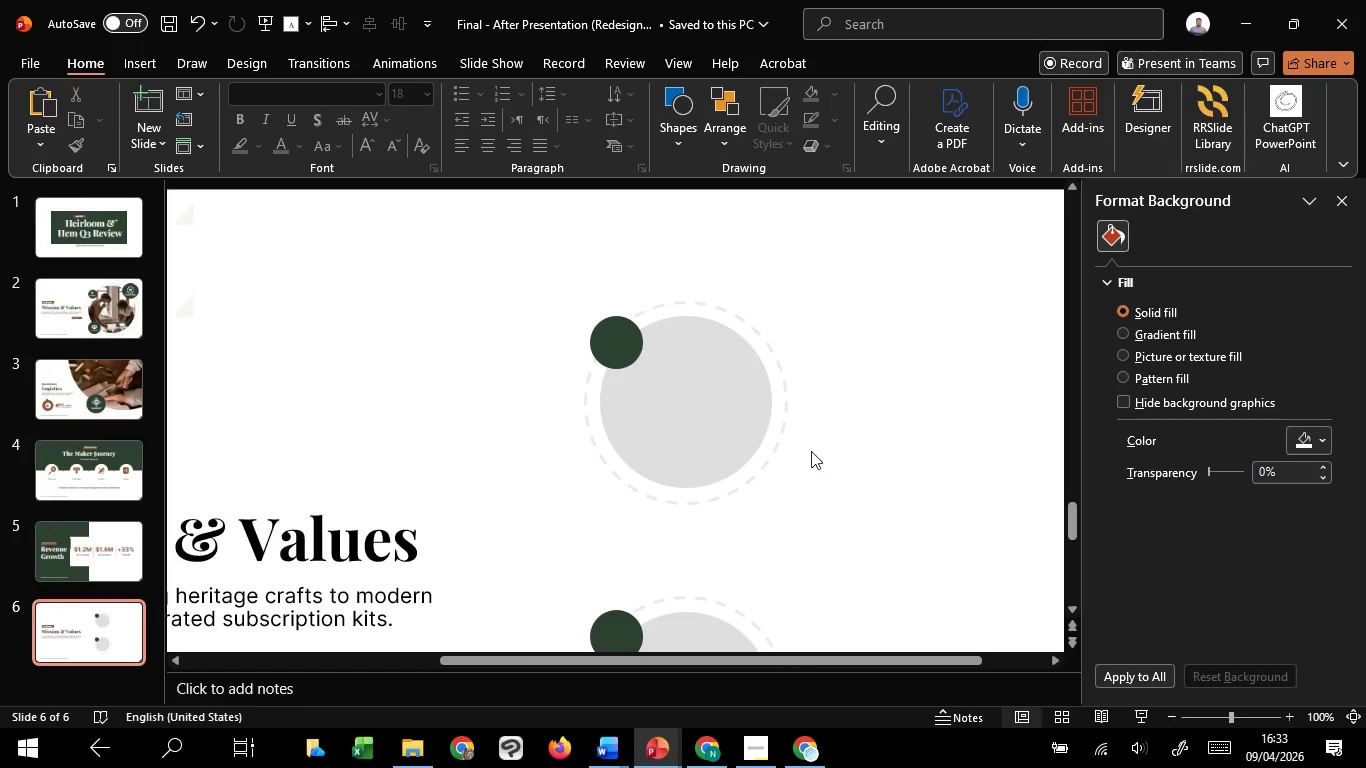 
scroll: coordinate [808, 488], scroll_direction: down, amount: 1.0
 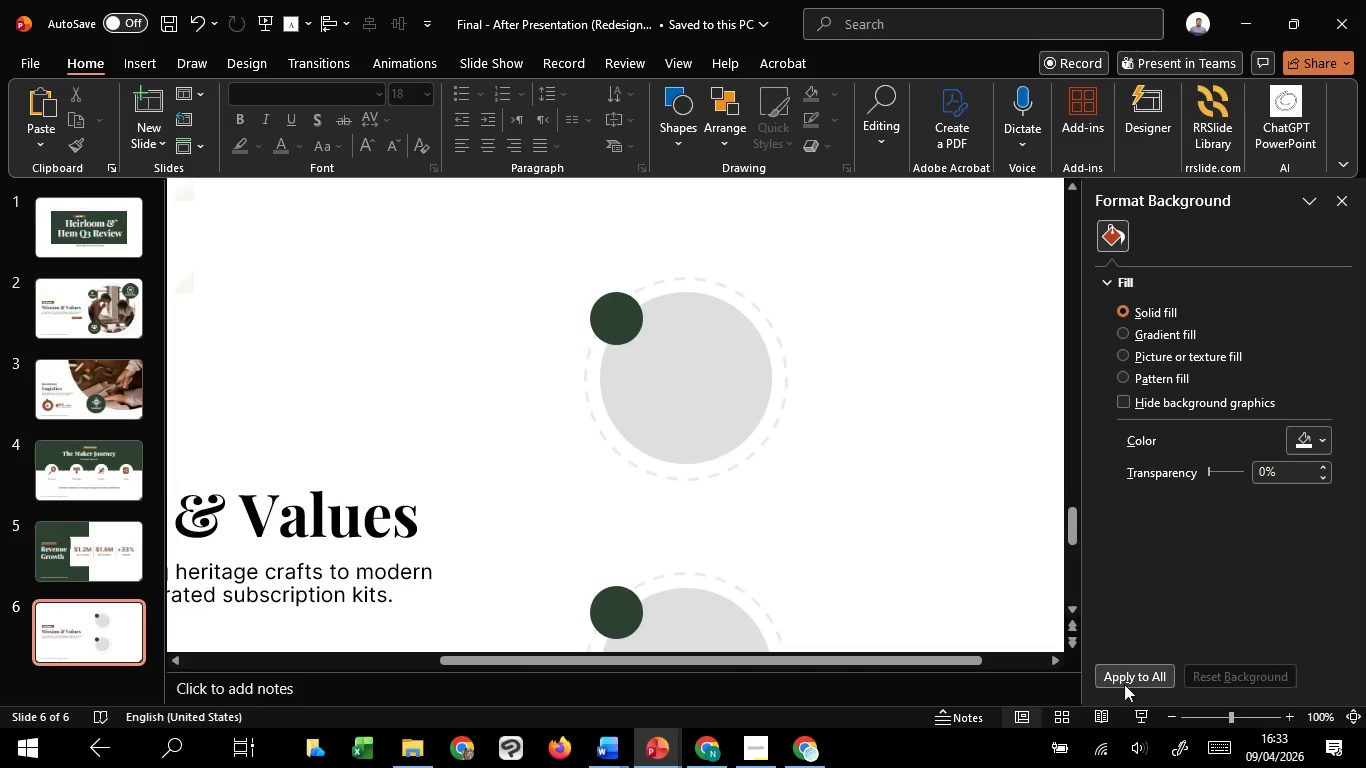 
left_click([1134, 716])
 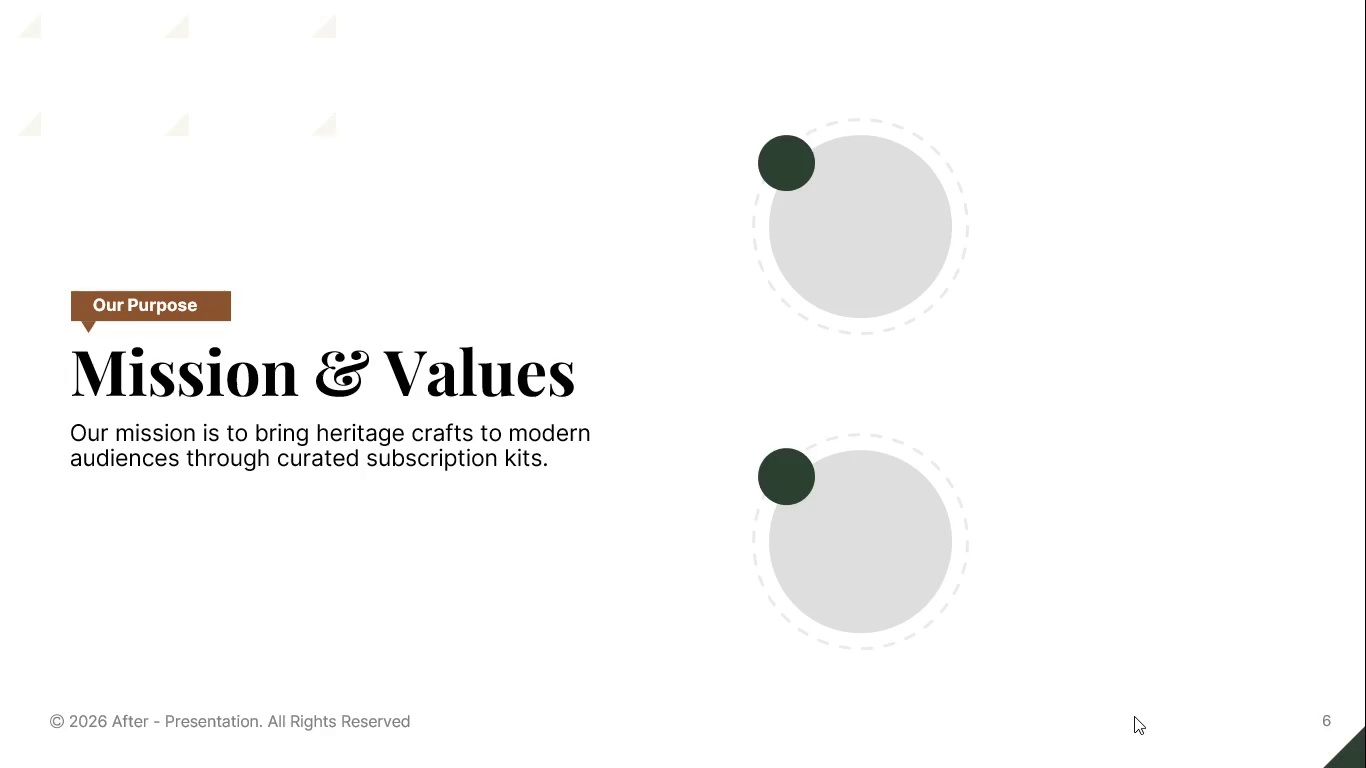 
key(Escape)
 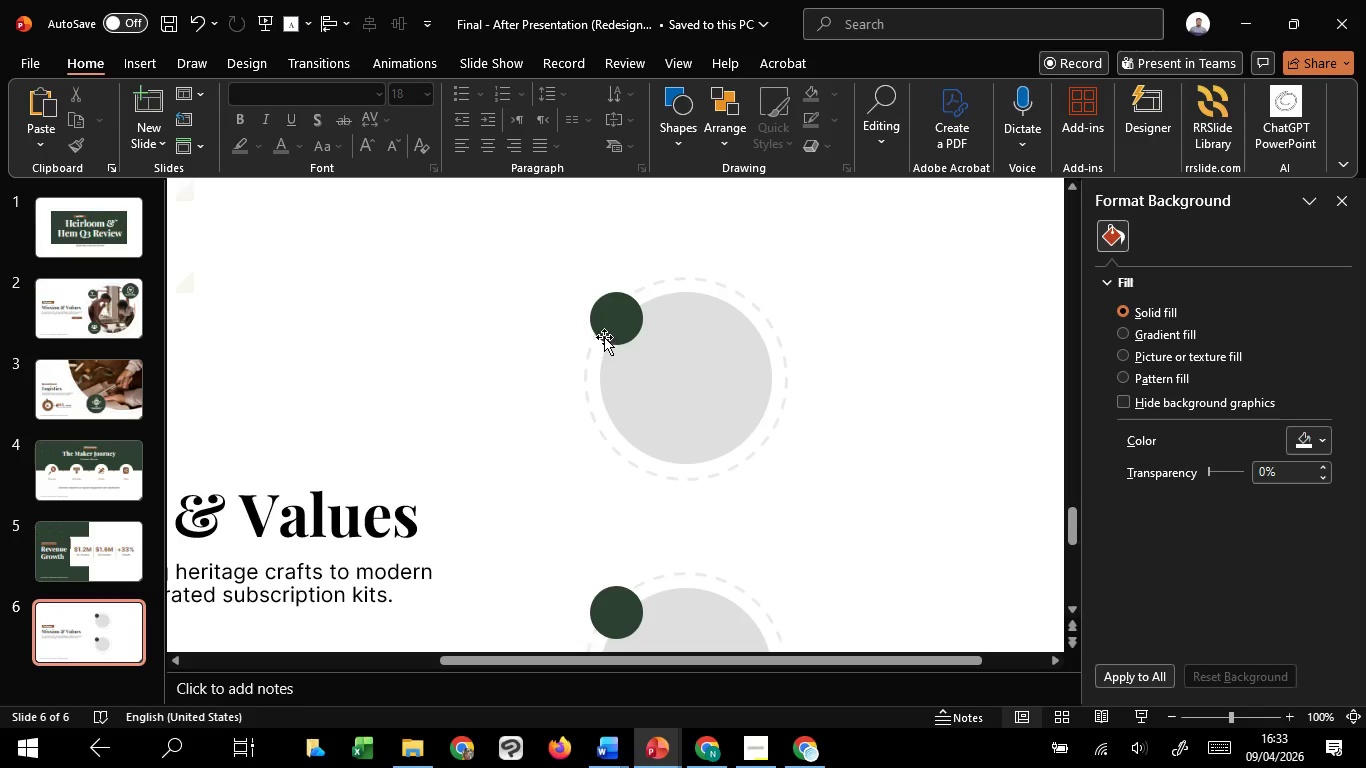 
left_click([604, 337])
 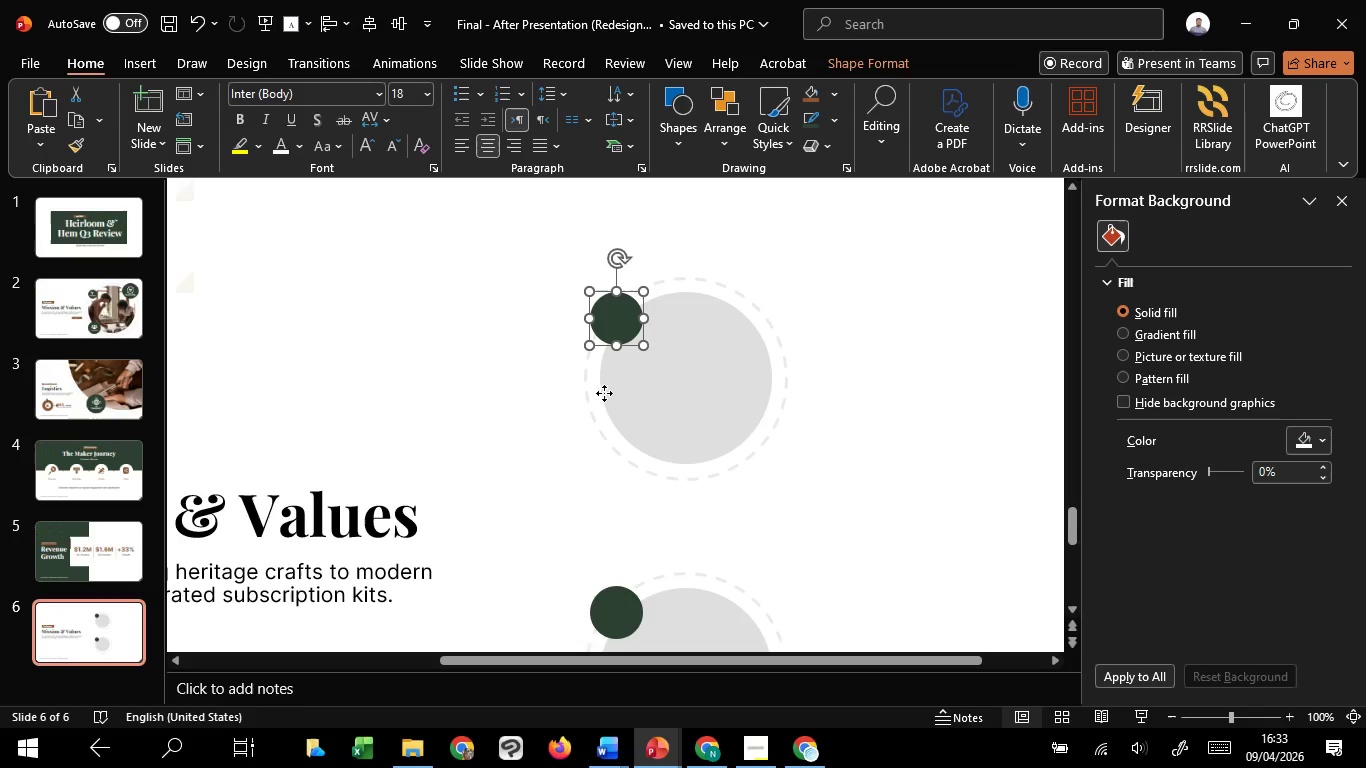 
hold_key(key=ShiftLeft, duration=0.81)
left_click([616, 622])
 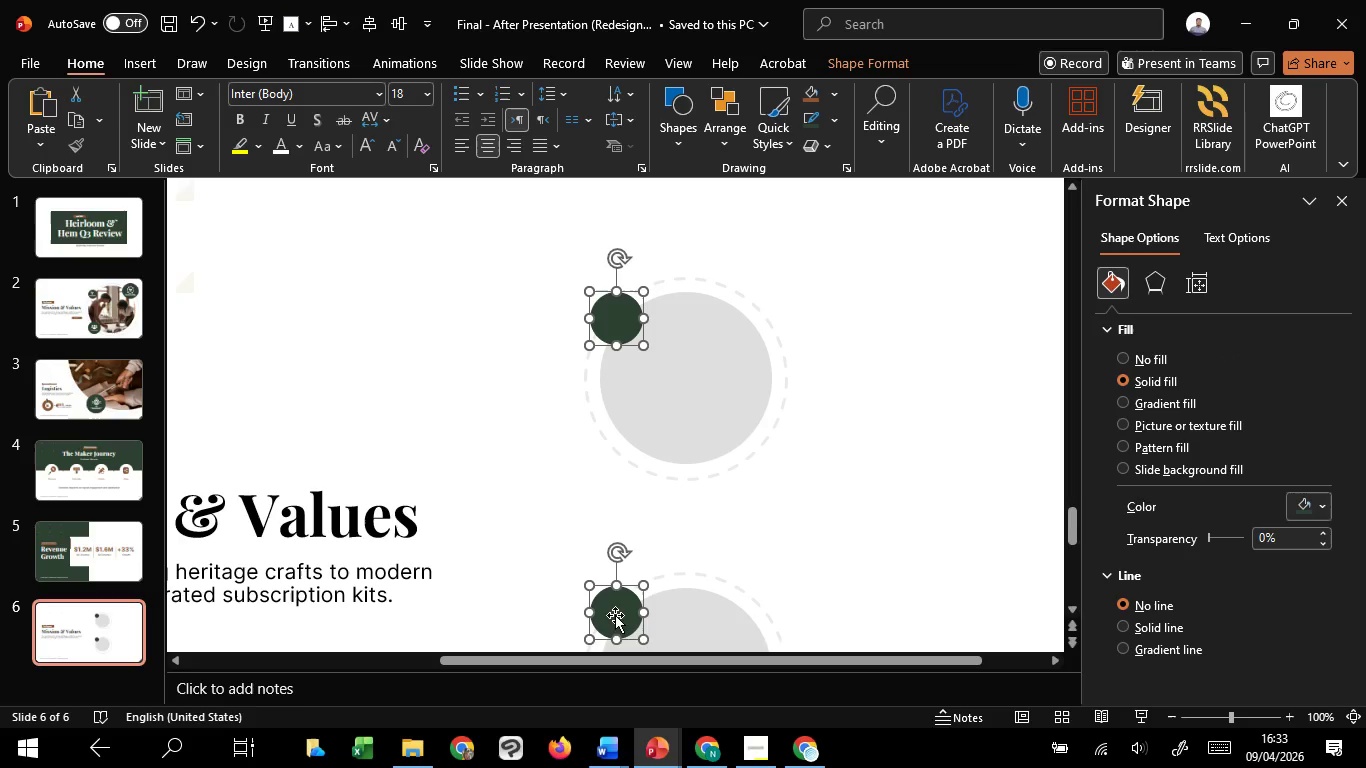 
hold_key(key=ShiftLeft, duration=1.5)
left_click_drag(start_coordinate=[615, 615], to_coordinate=[606, 615])
 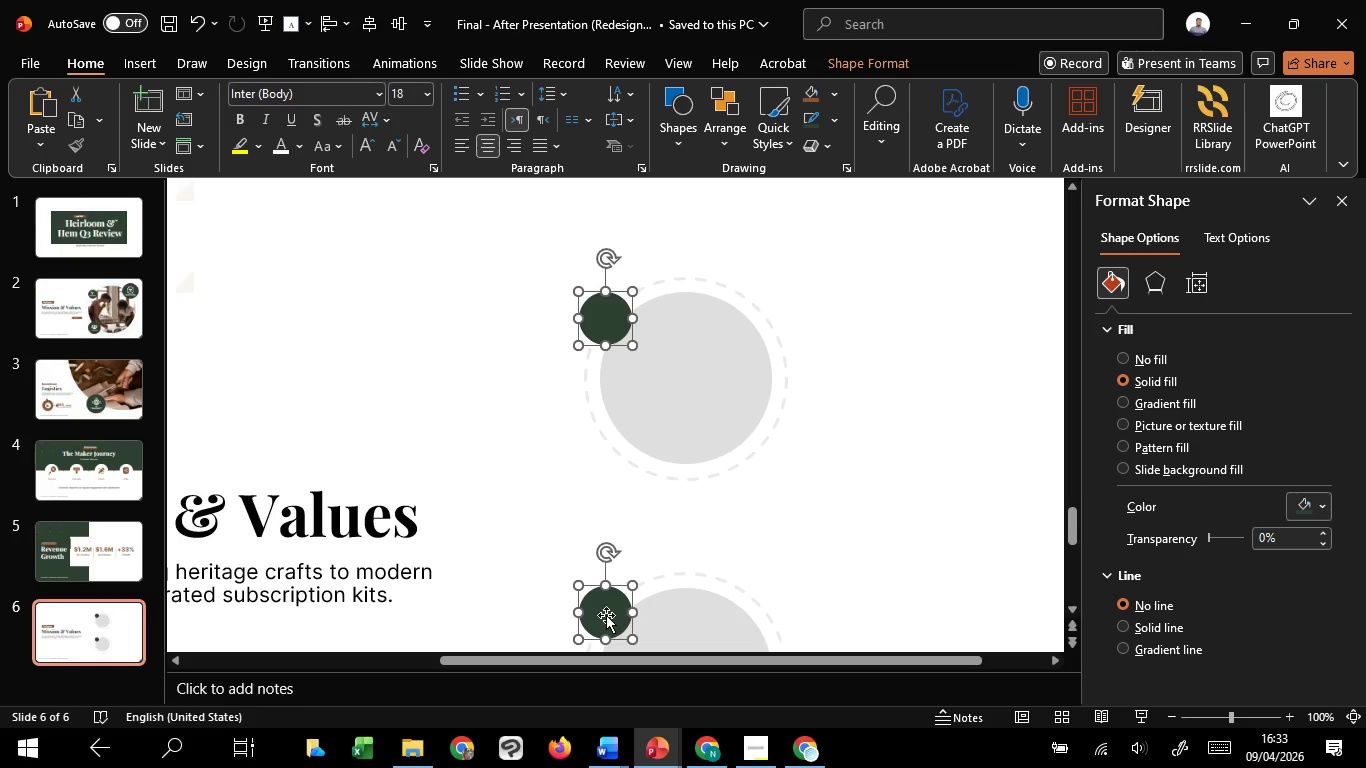 
key(Shift+ShiftLeft)
 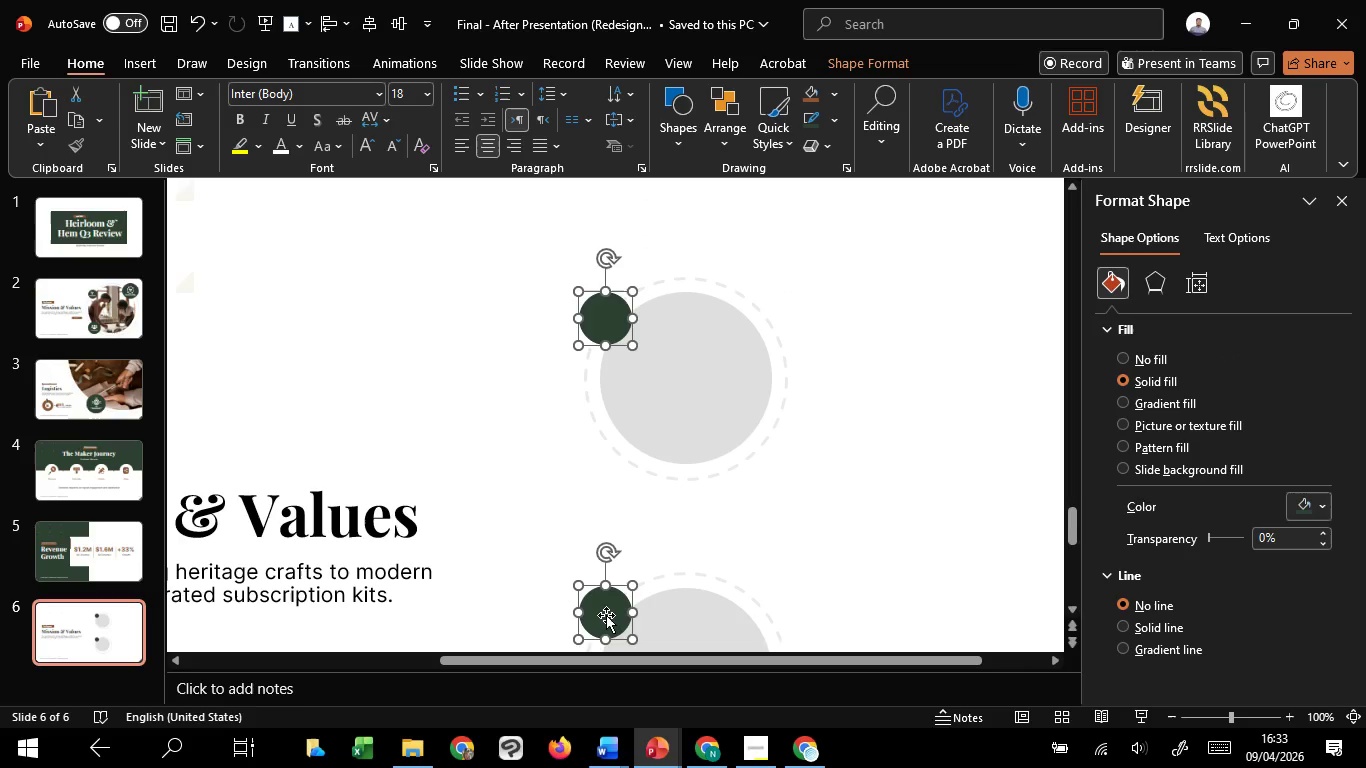 
key(Shift+ShiftLeft)
 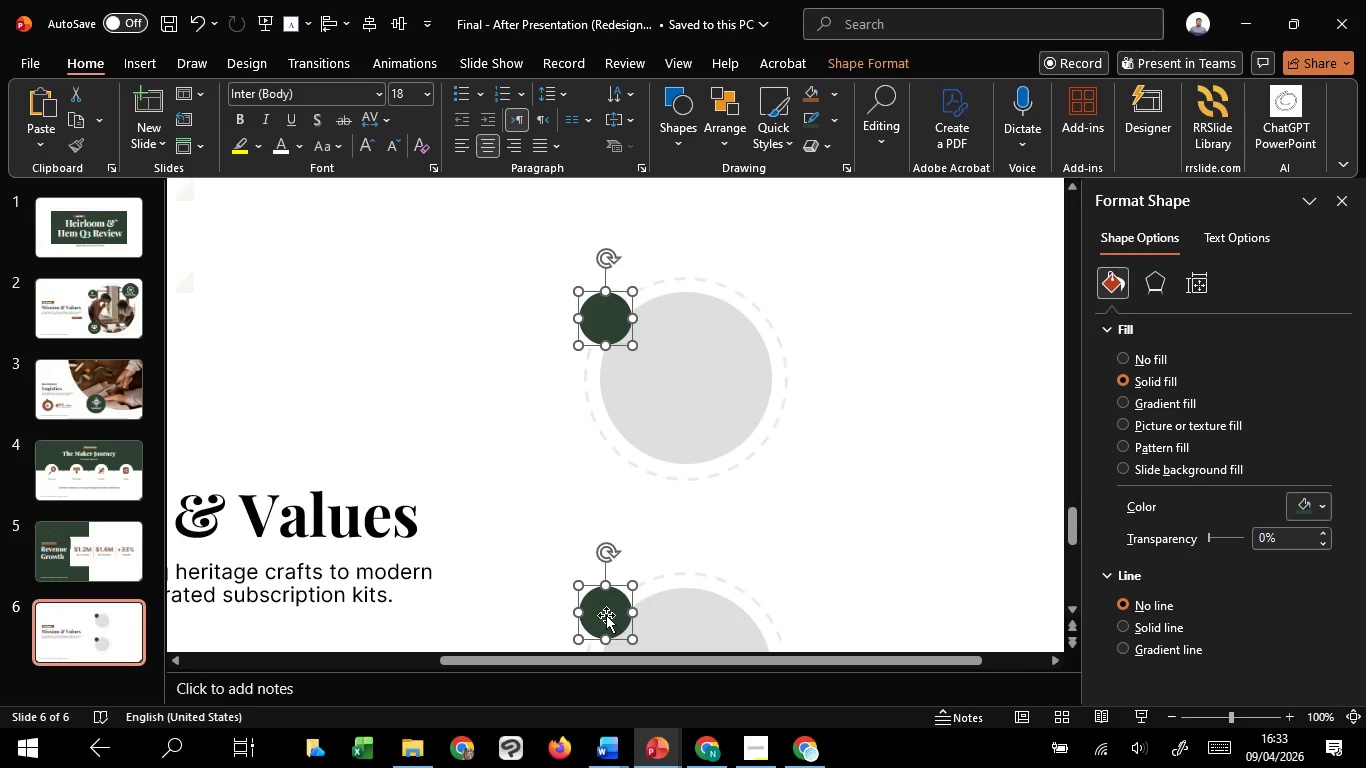 
key(Shift+ShiftLeft)
 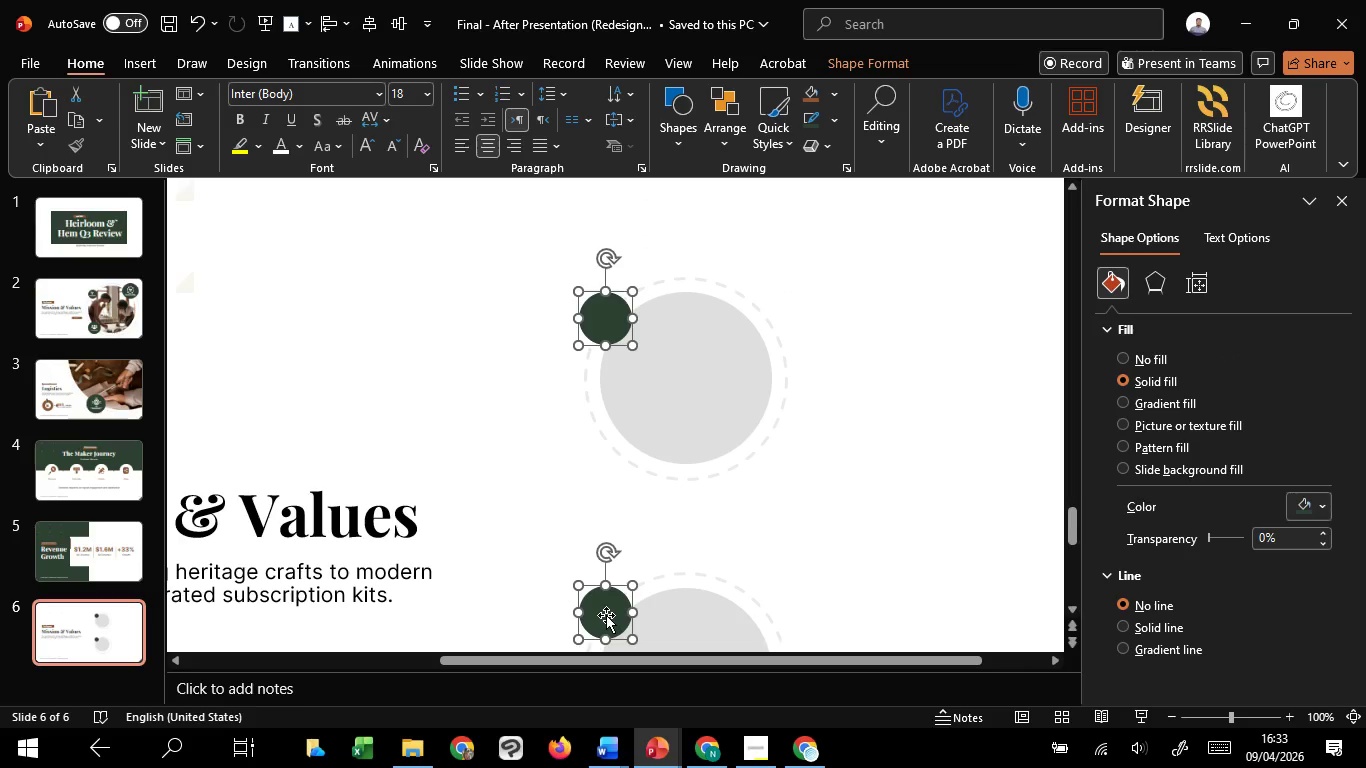 
key(Shift+ShiftLeft)
 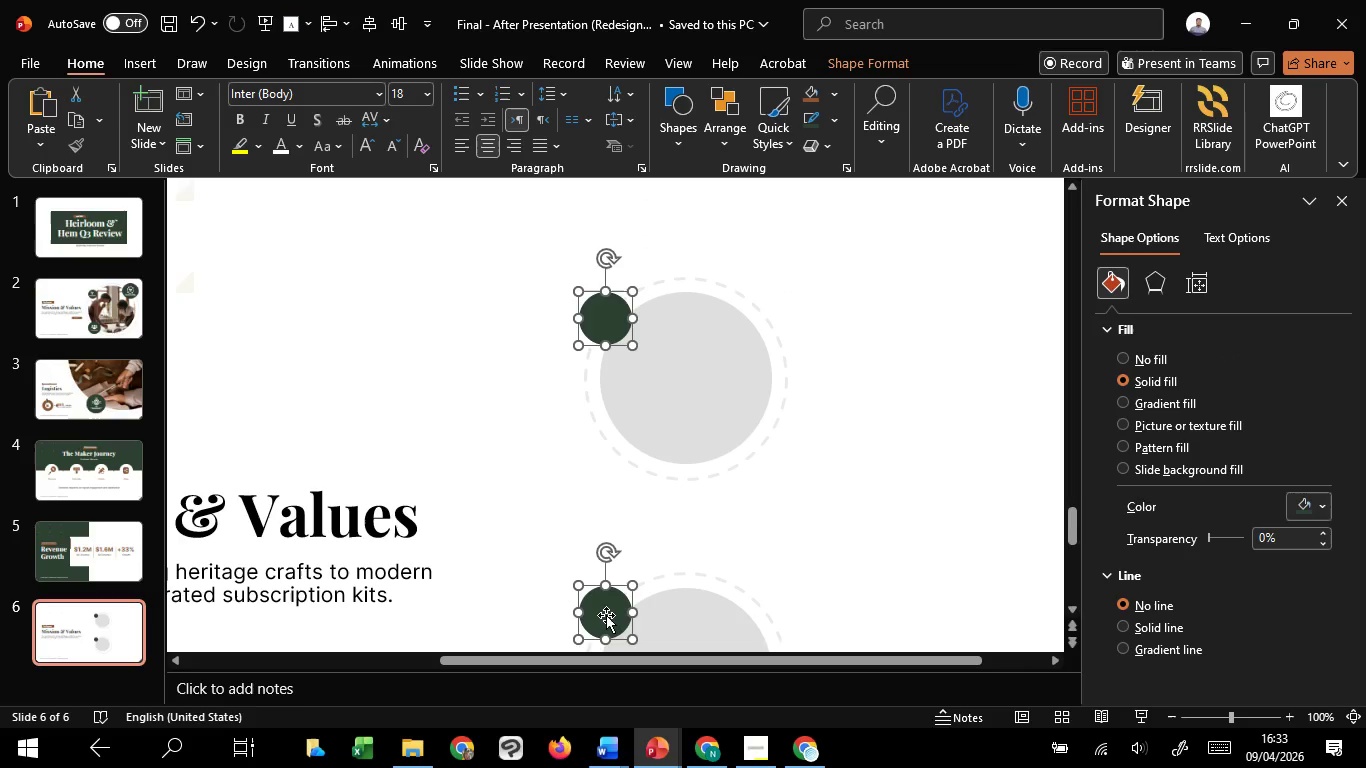 
key(Enter)
 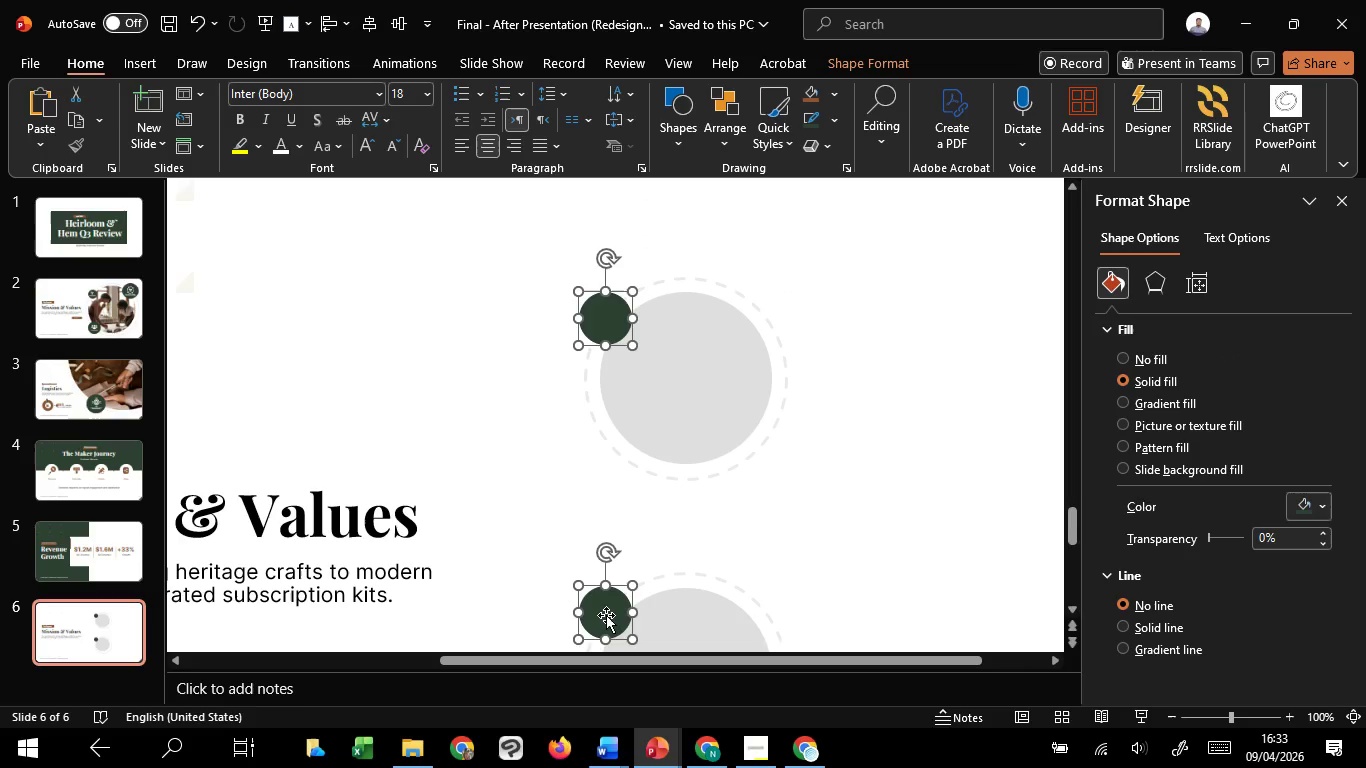 
key(Enter)
 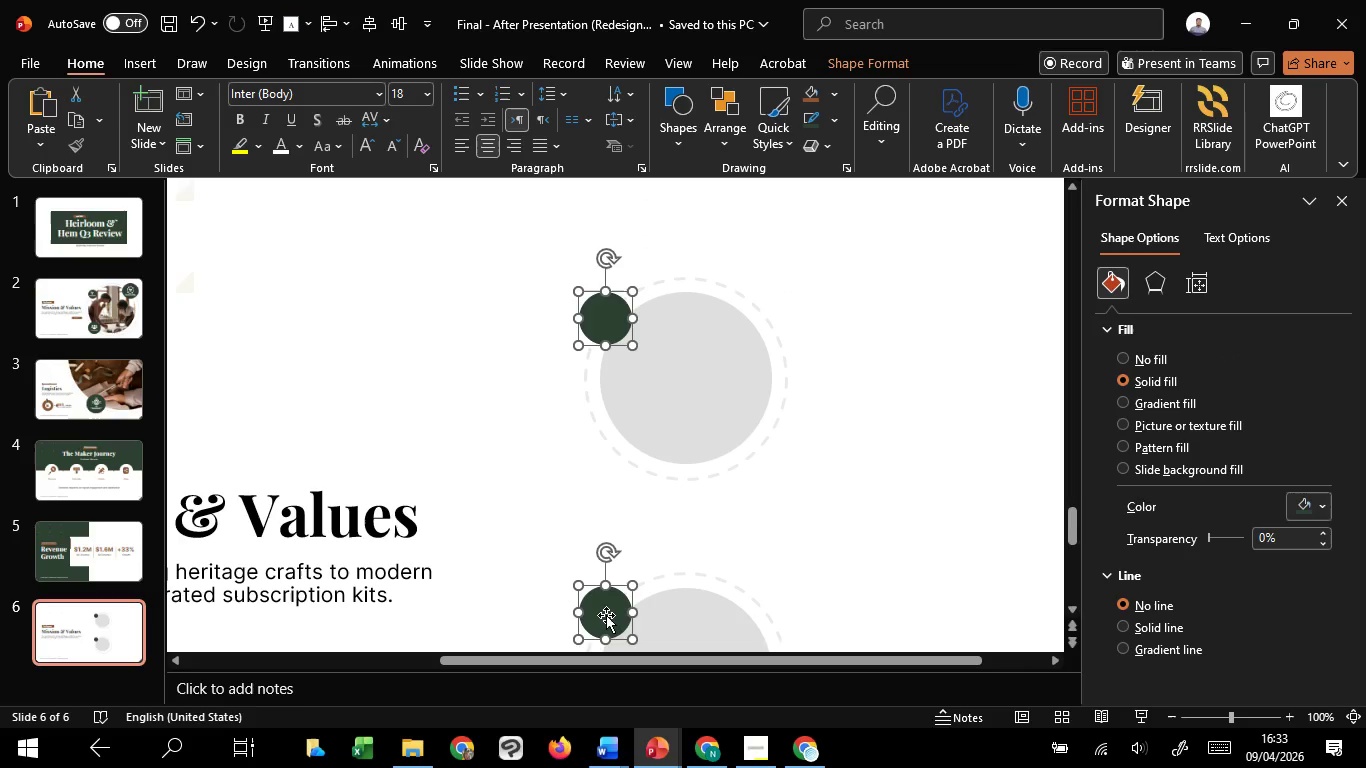 
key(Enter)
 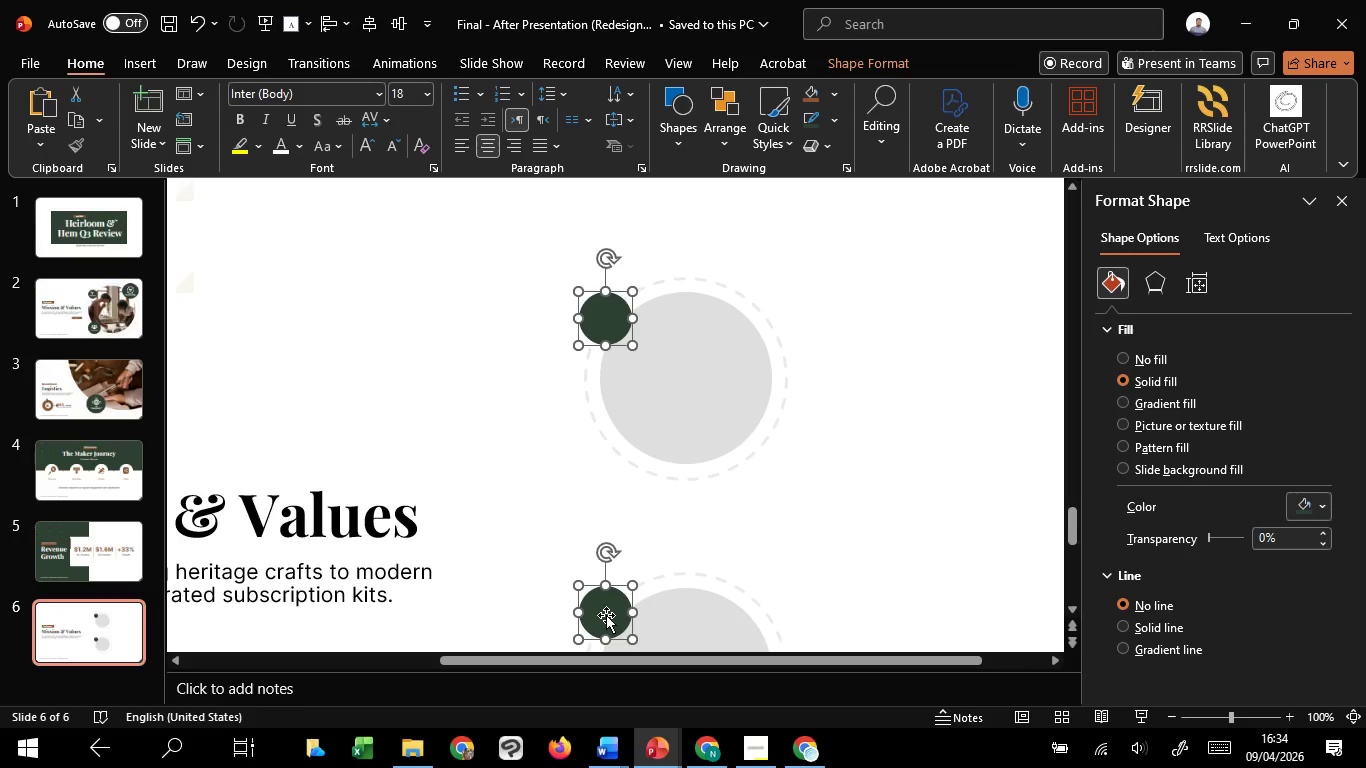 
key(ArrowUp)
 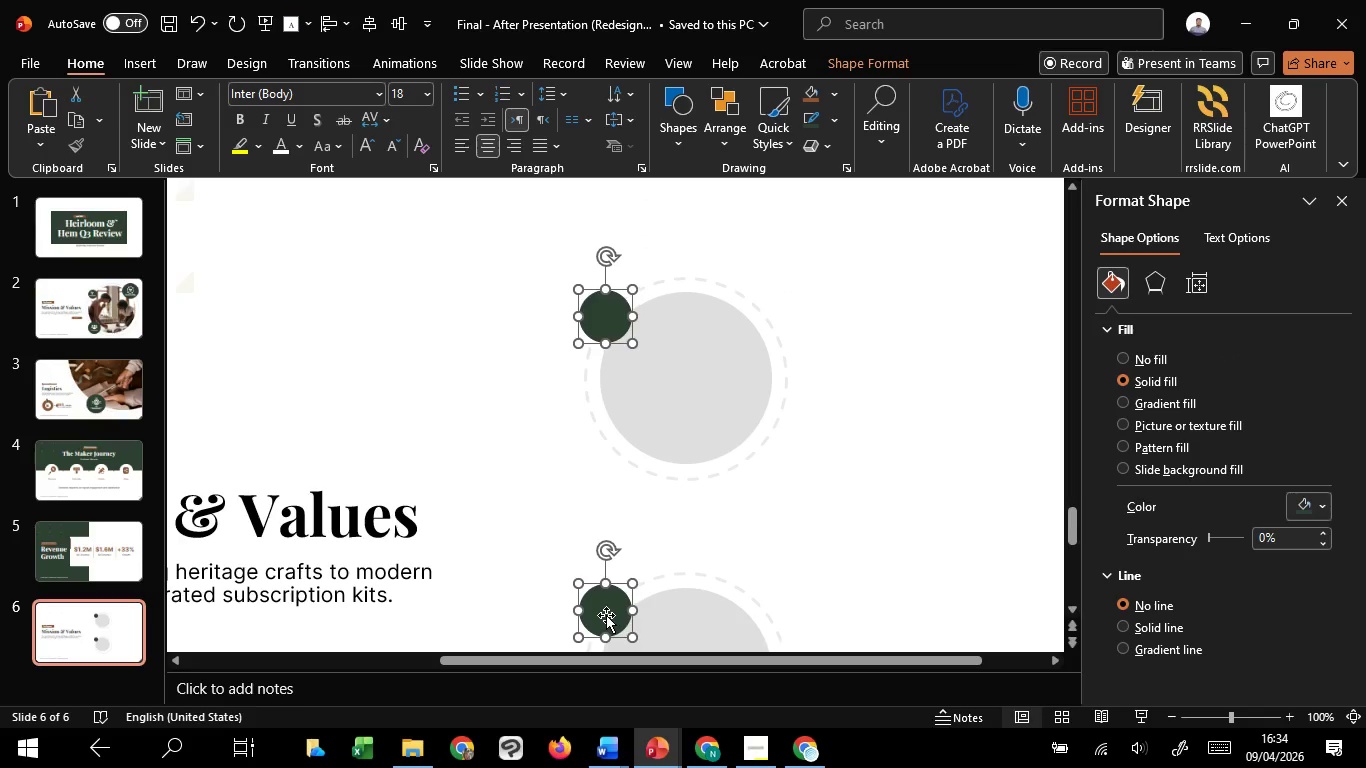 
key(ArrowUp)
 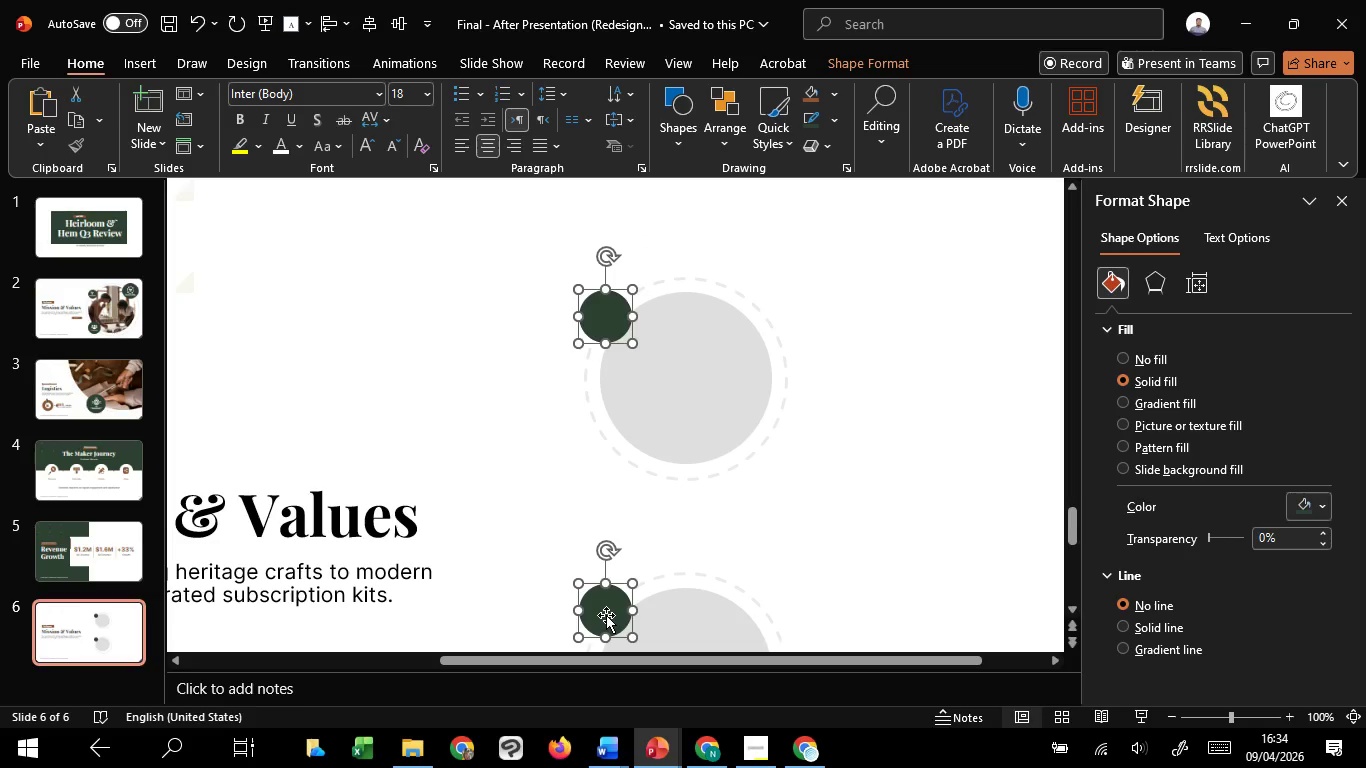 
key(ArrowUp)
 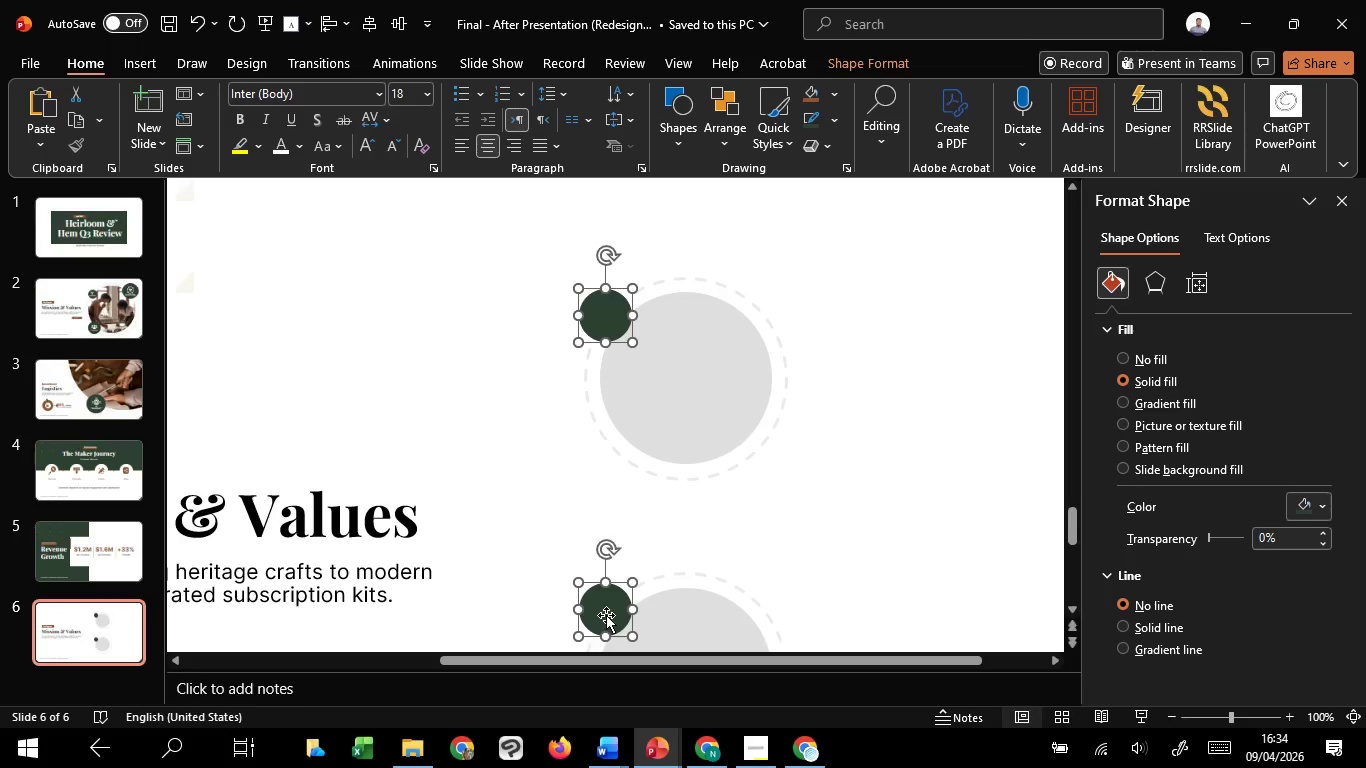 
key(ArrowRight)
 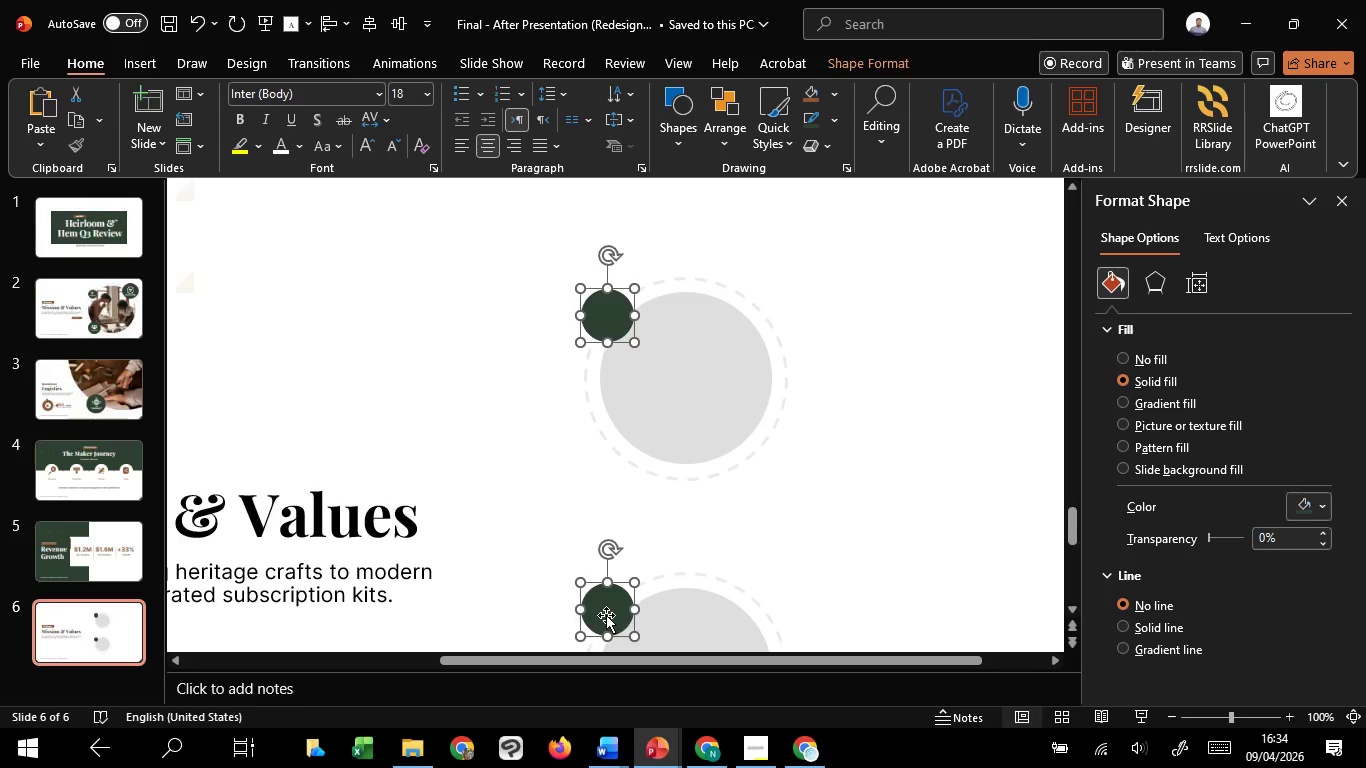 
key(ArrowRight)
 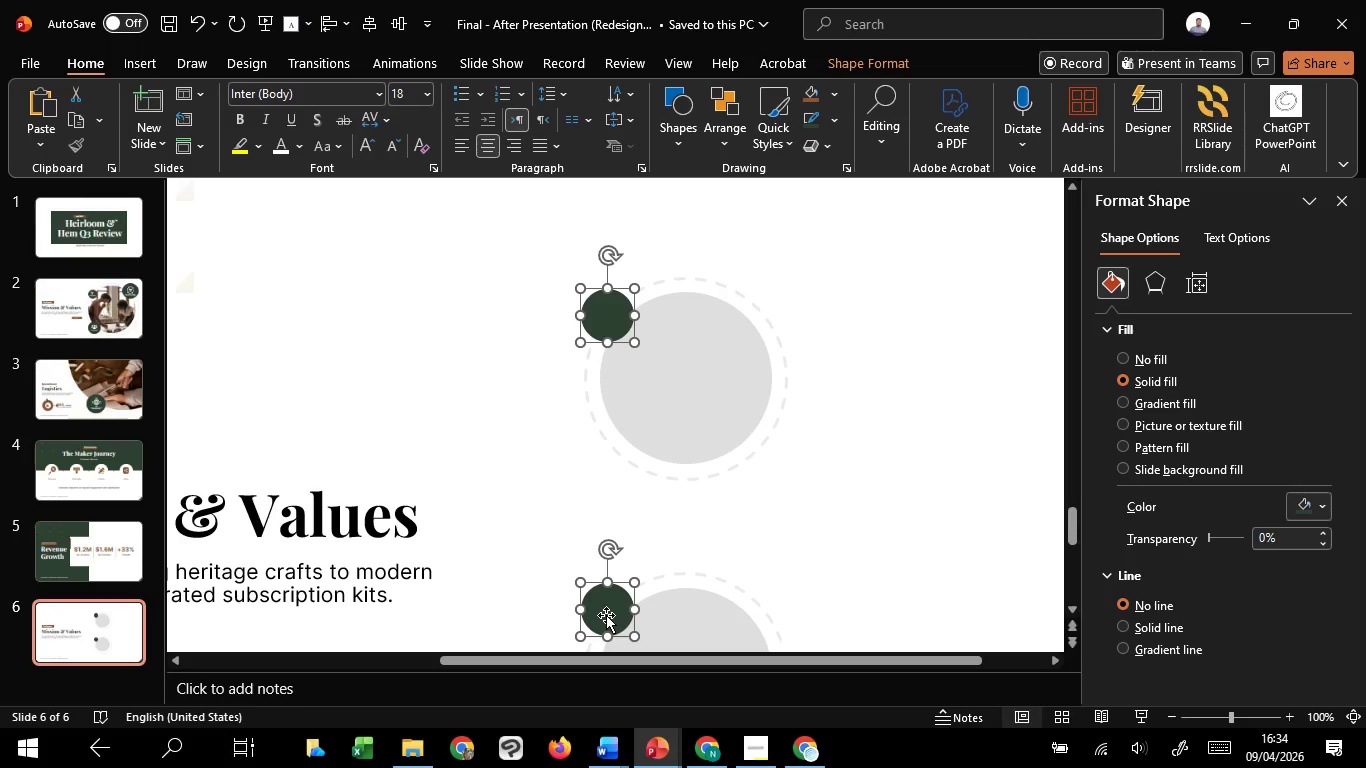 
key(ArrowRight)
 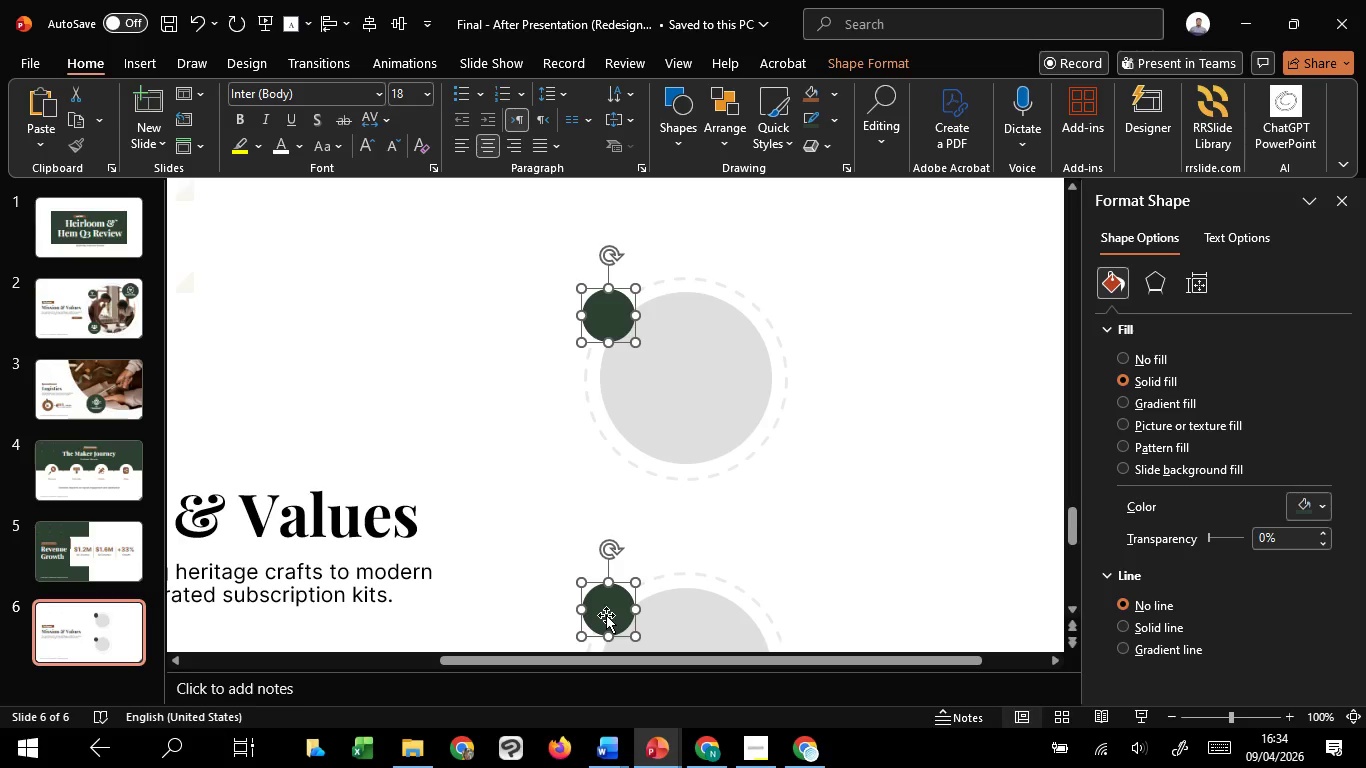 
key(ArrowRight)
 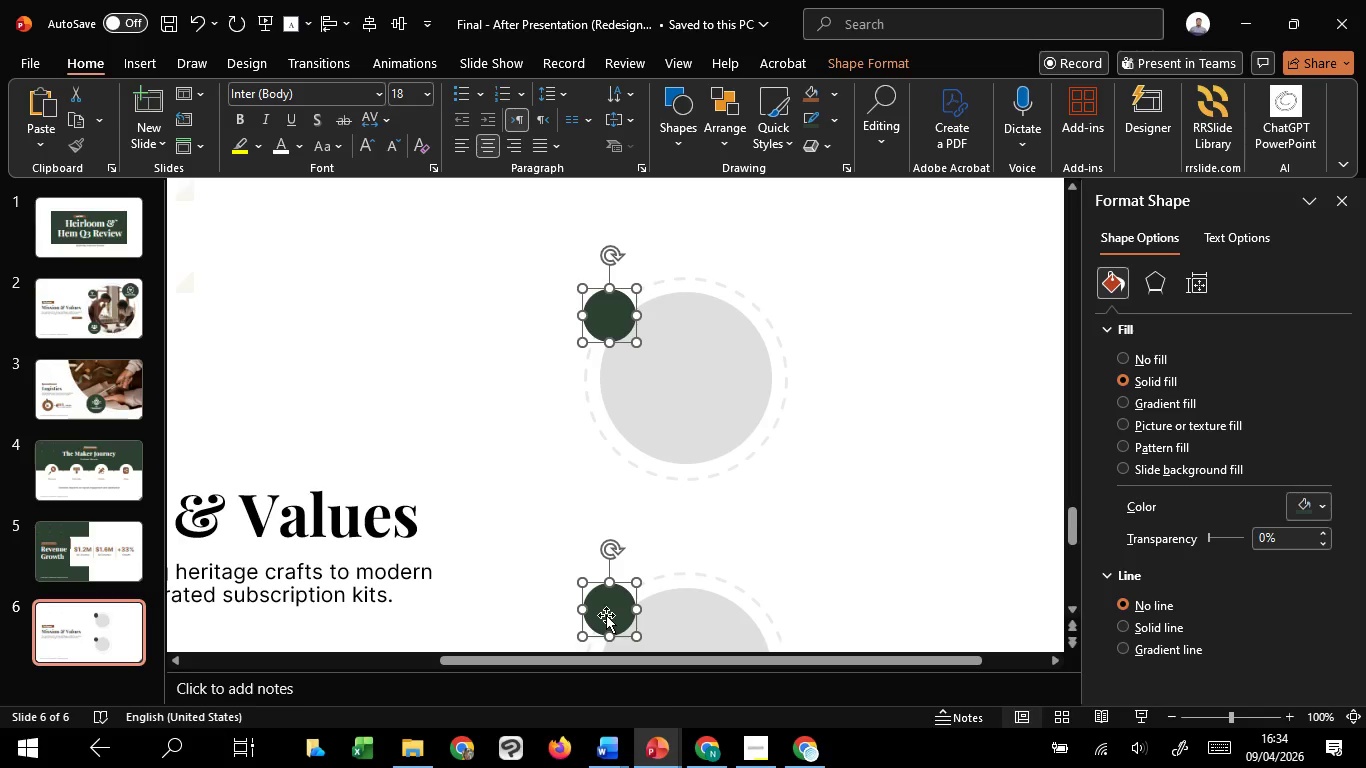 
key(ArrowRight)
 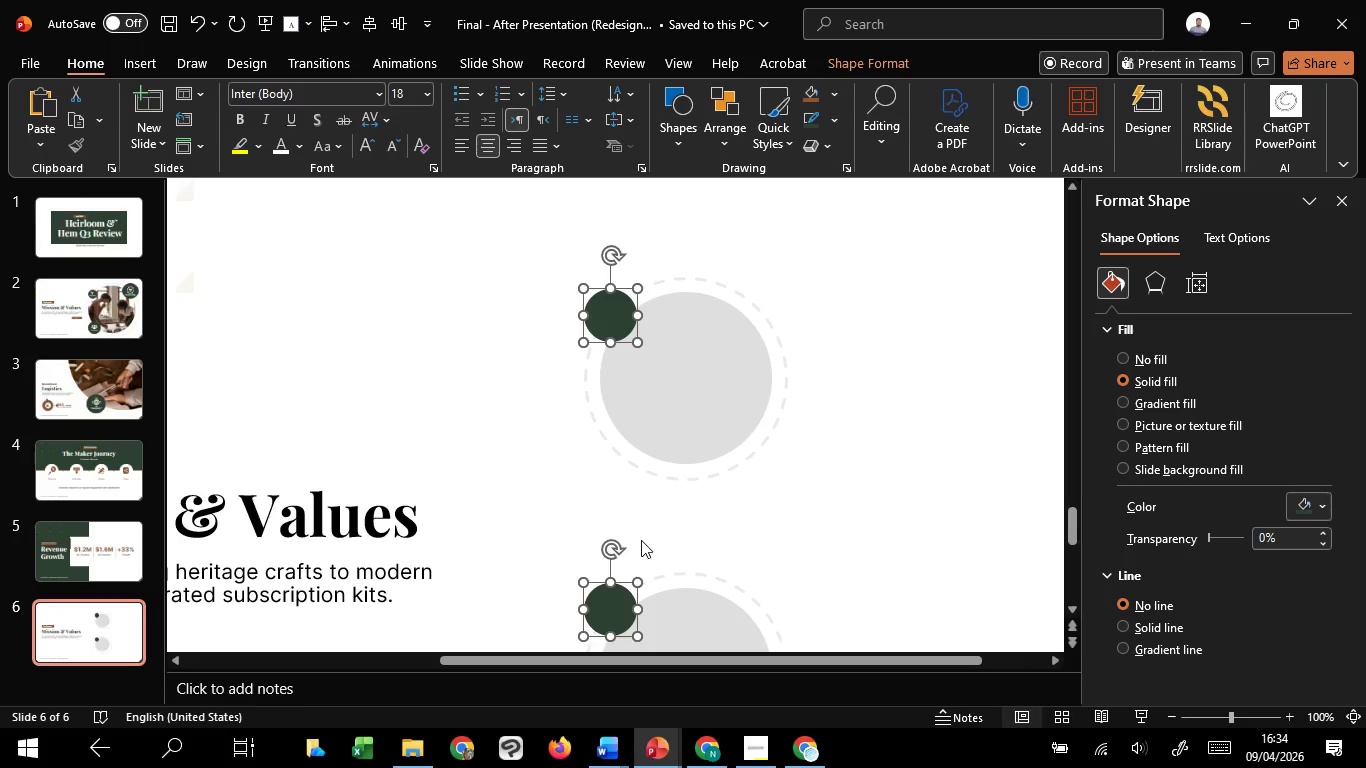 
left_click([646, 537])
 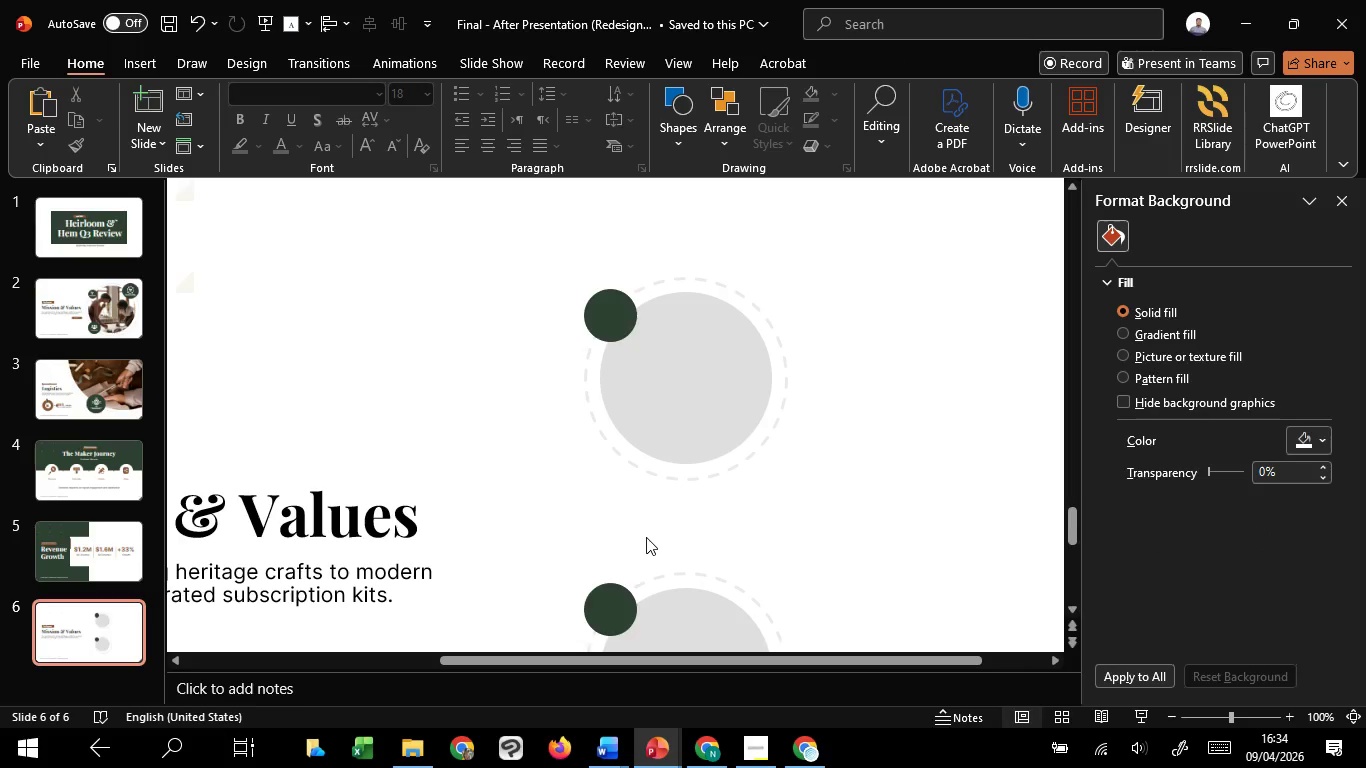 
hold_key(key=ControlLeft, duration=1.25)
scroll: coordinate [646, 537], scroll_direction: down, amount: 2.0
 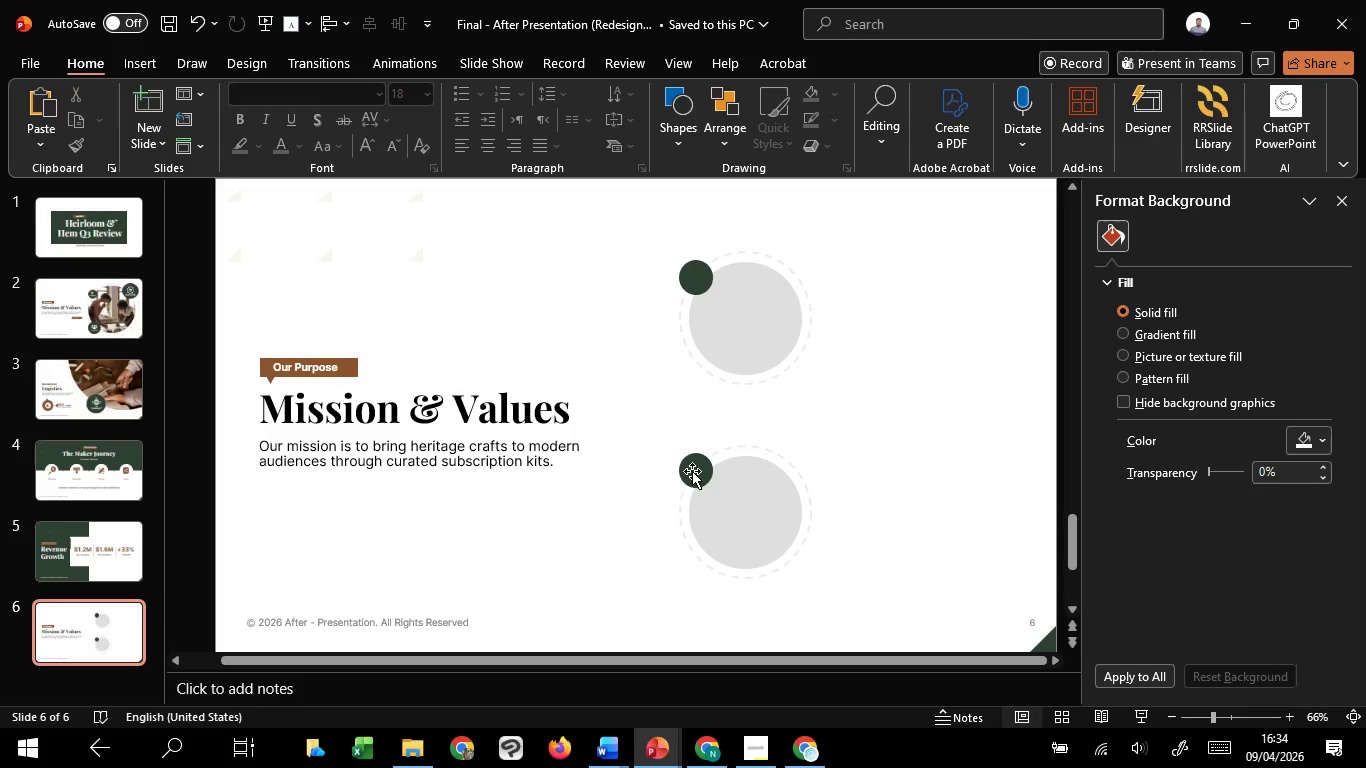 
left_click([629, 552])
 